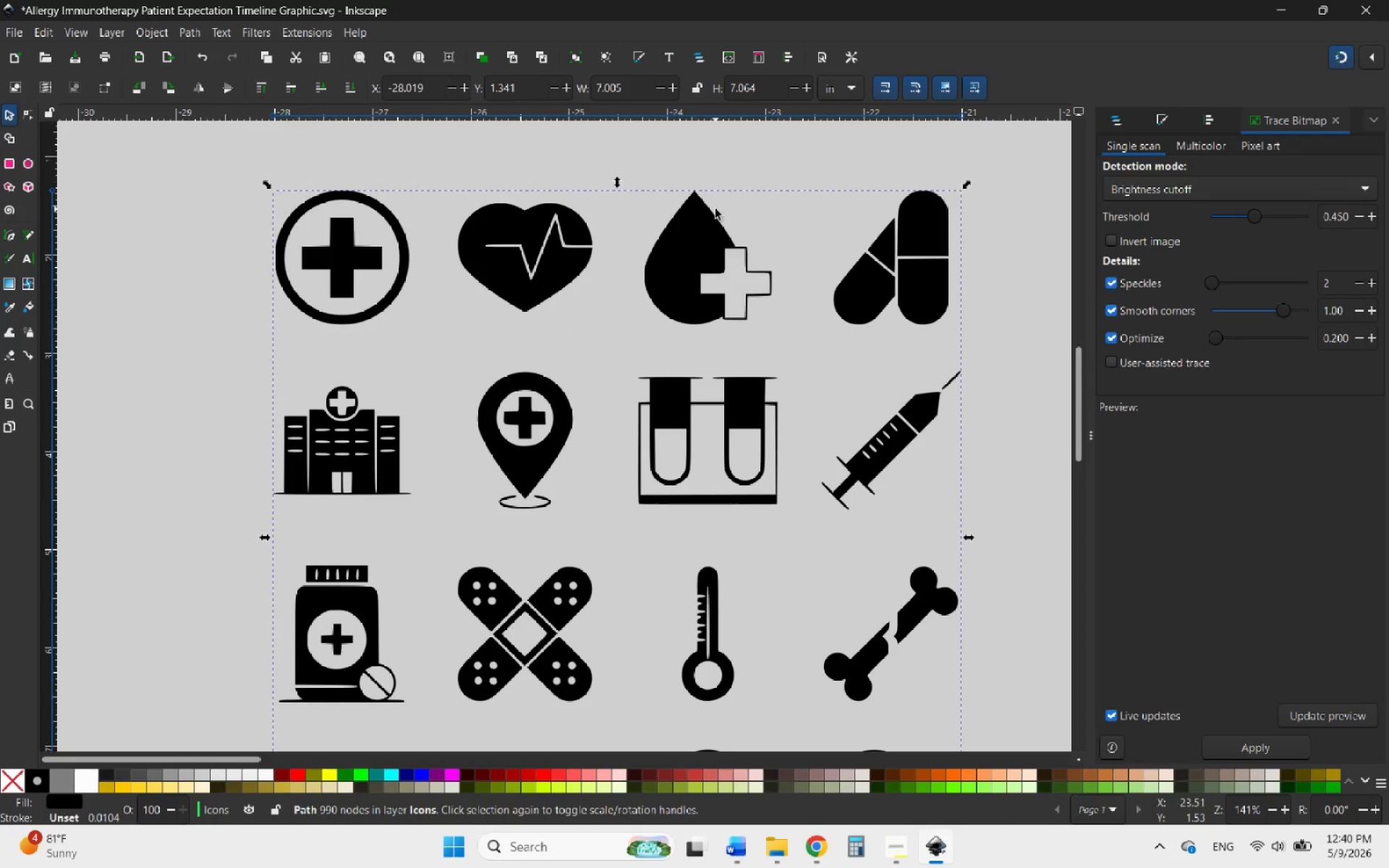 
wait(7.88)
 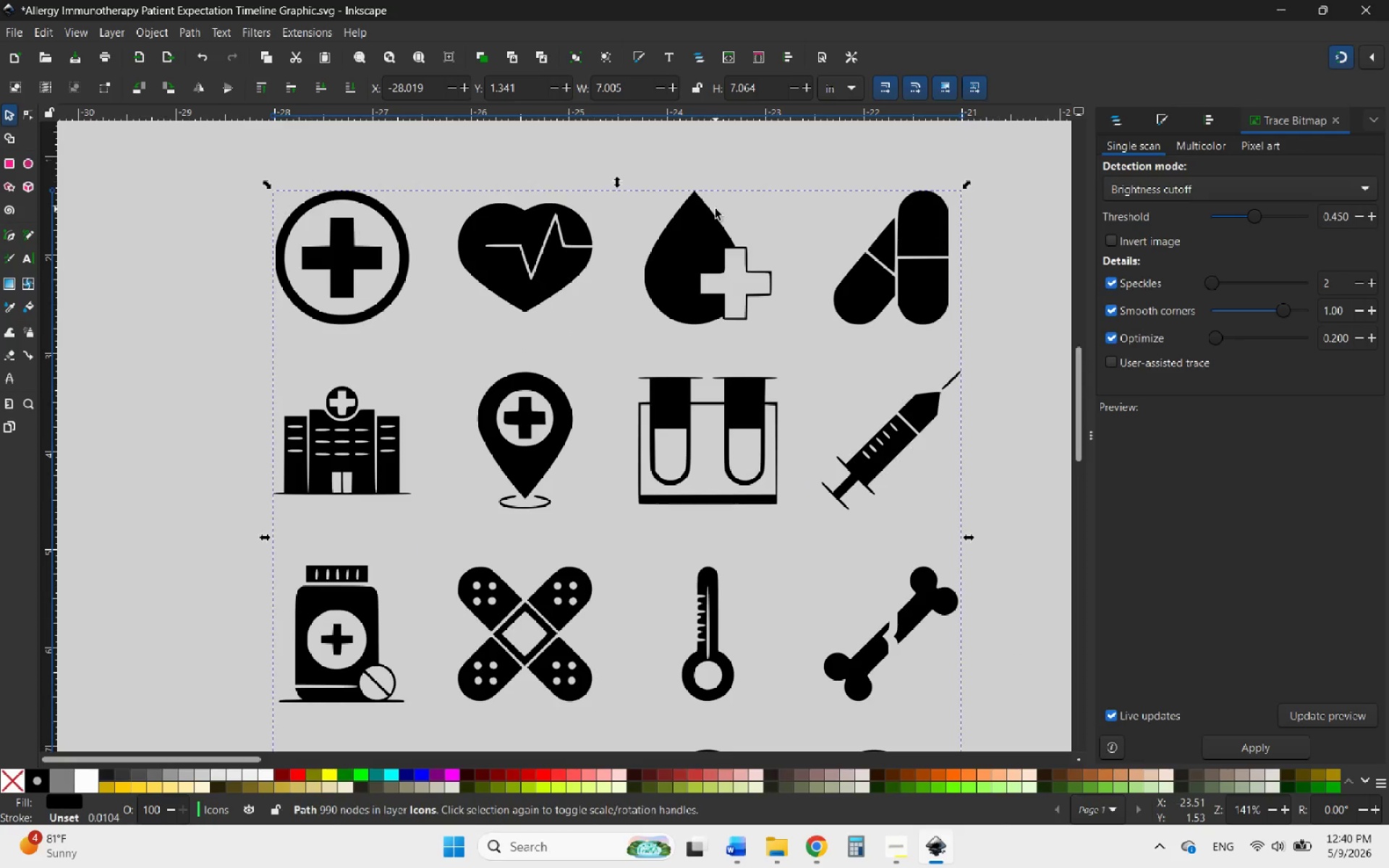 
left_click([750, 401])
 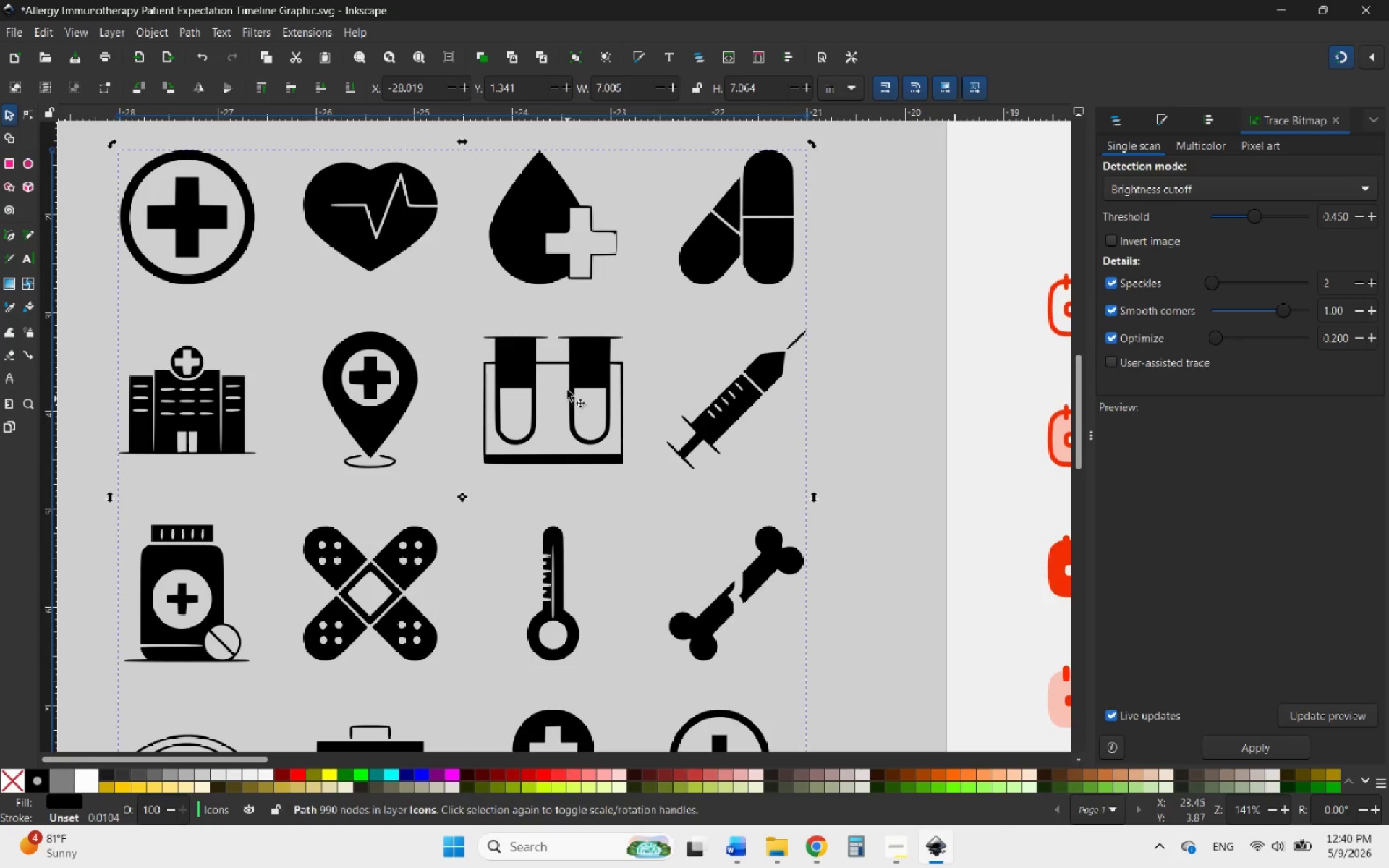 
left_click([580, 357])
 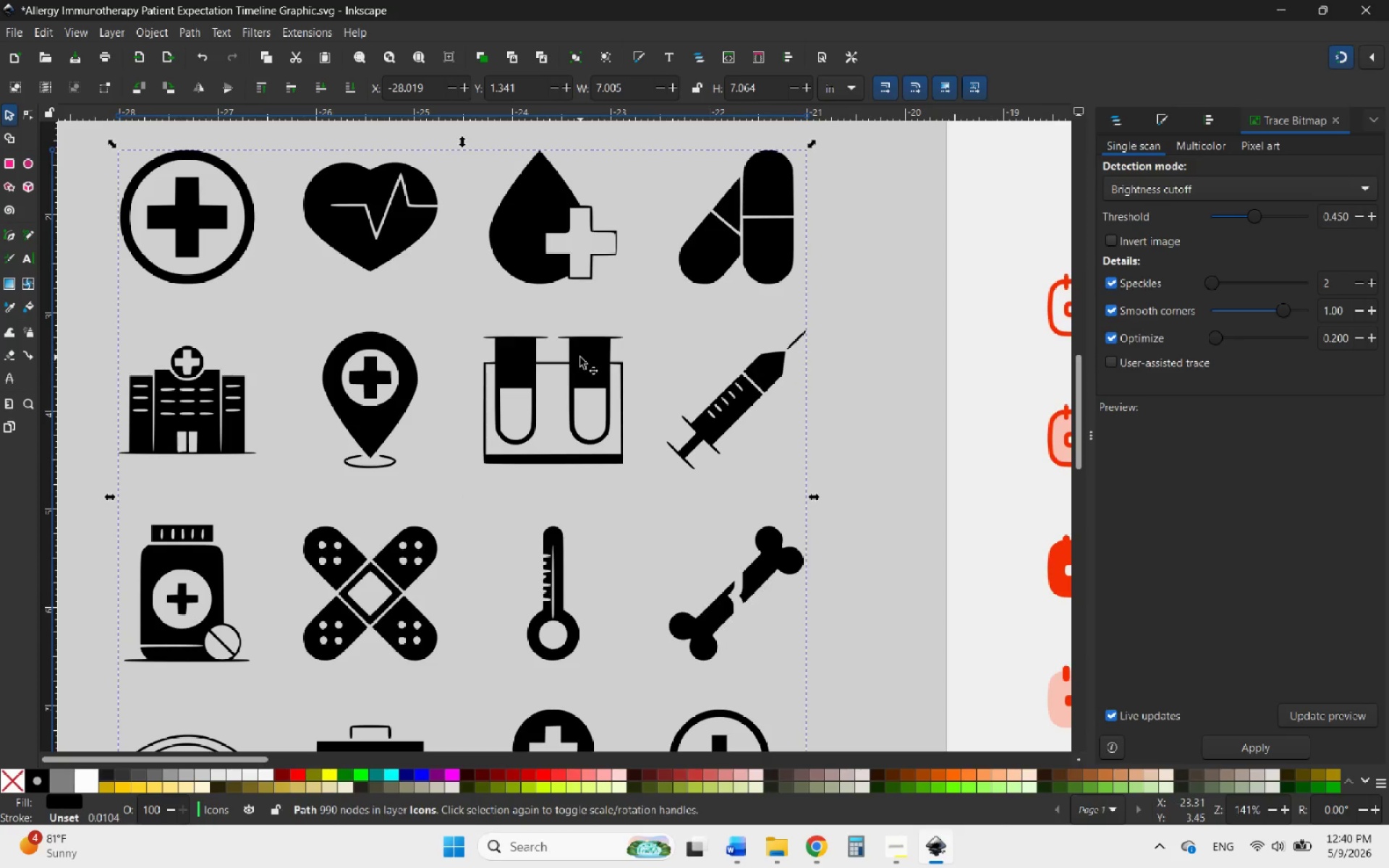 
double_click([580, 357])
 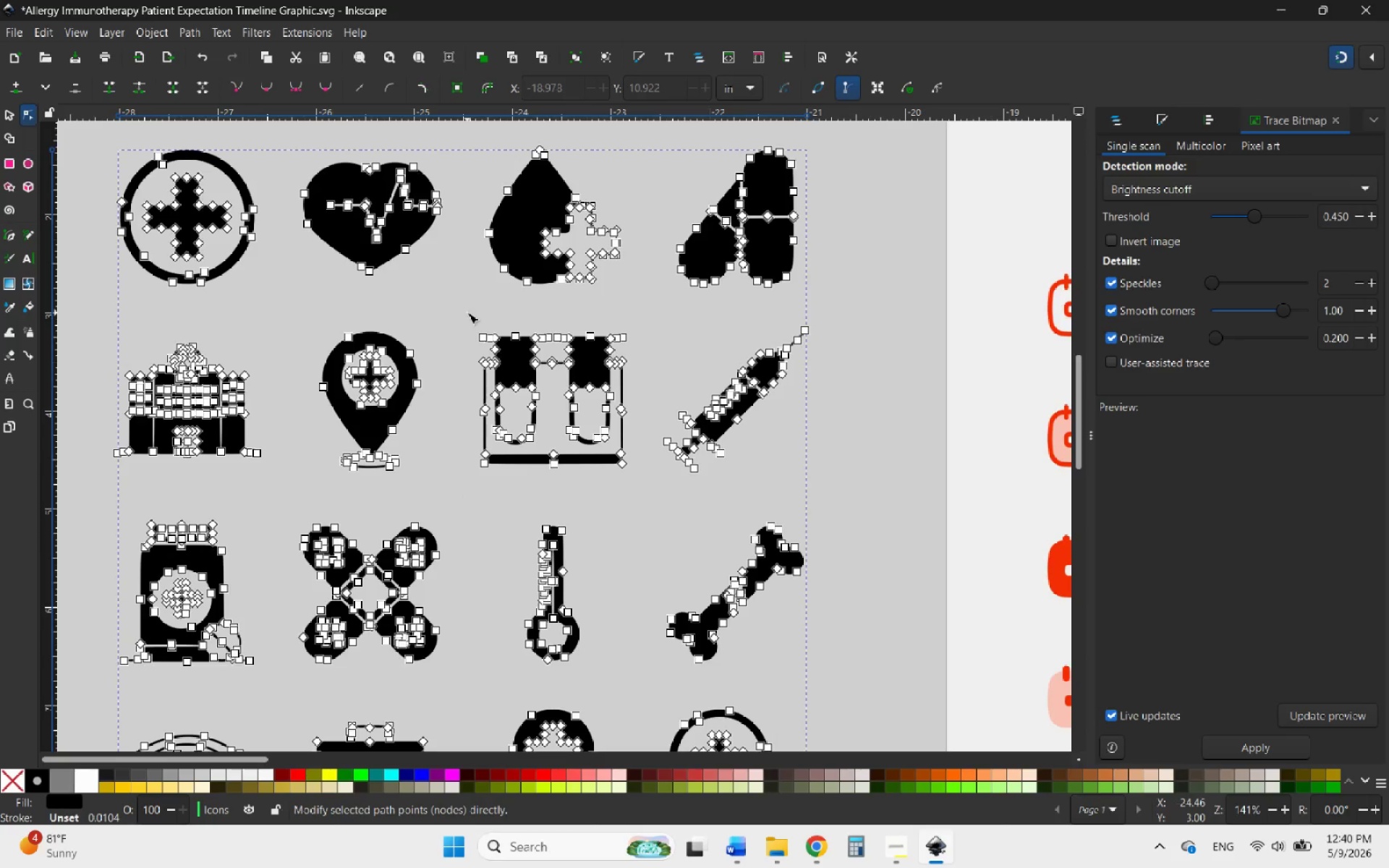 
left_click_drag(start_coordinate=[455, 309], to_coordinate=[648, 484])
 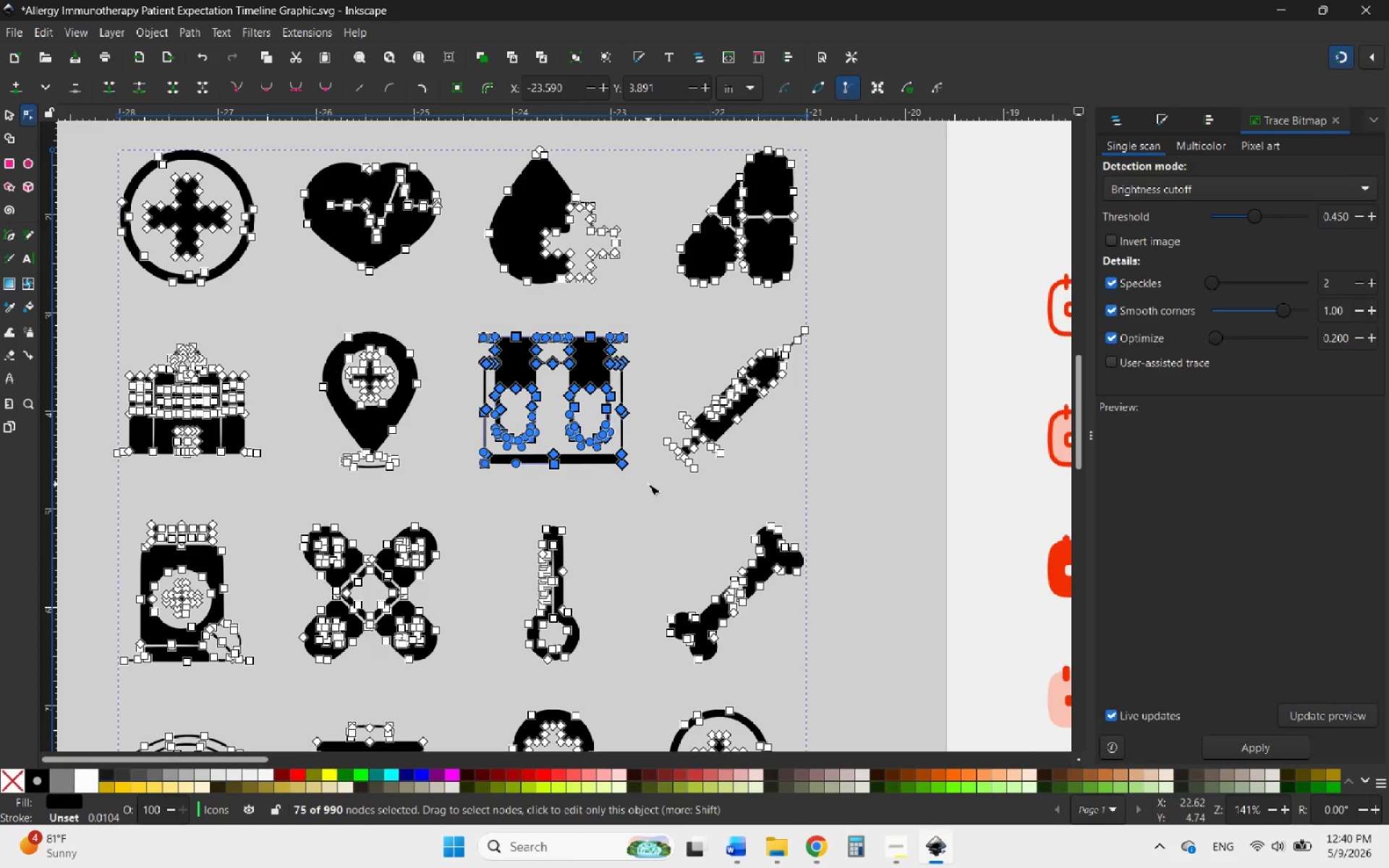 
key(Control+X)
 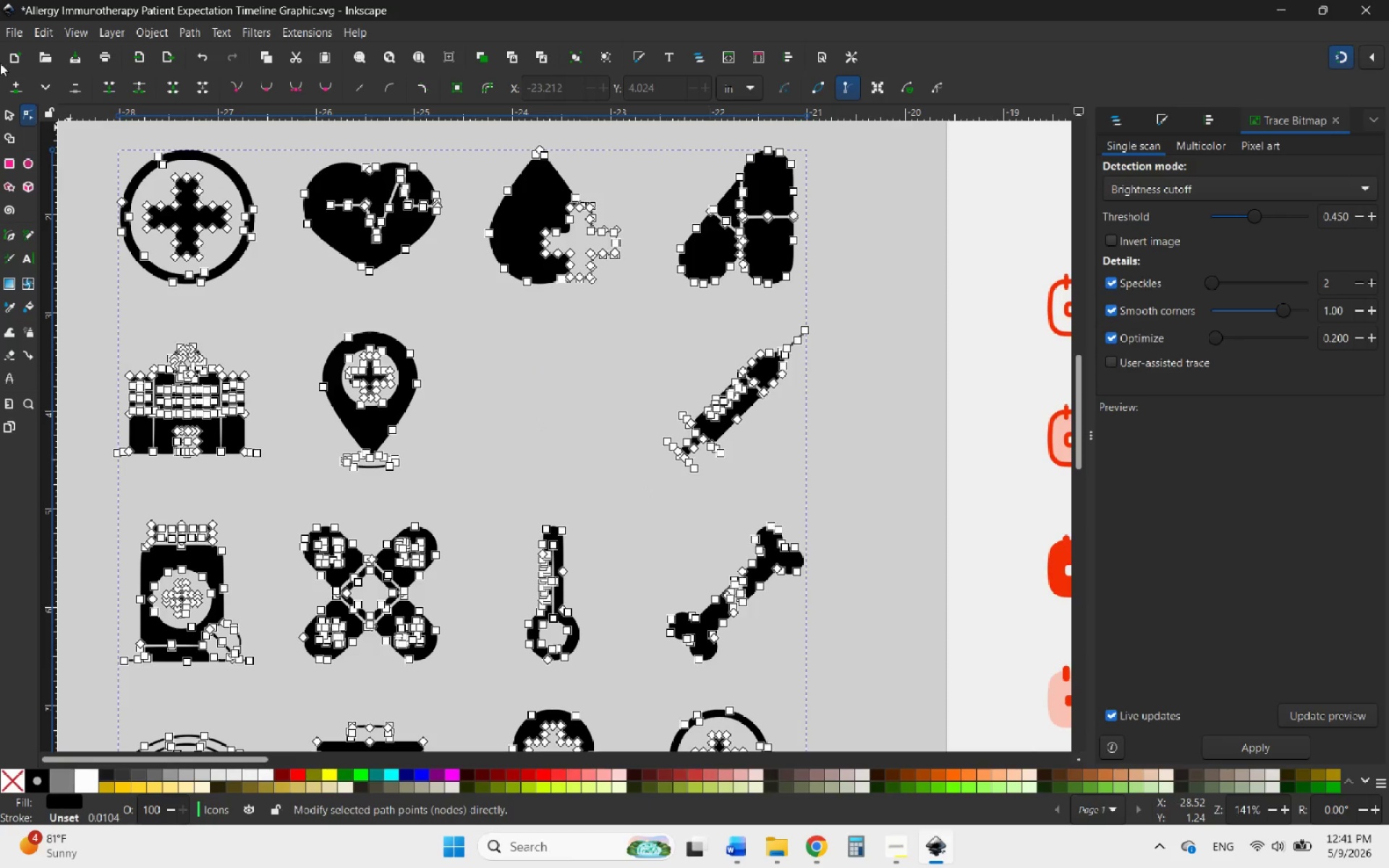 
left_click([7, 111])
 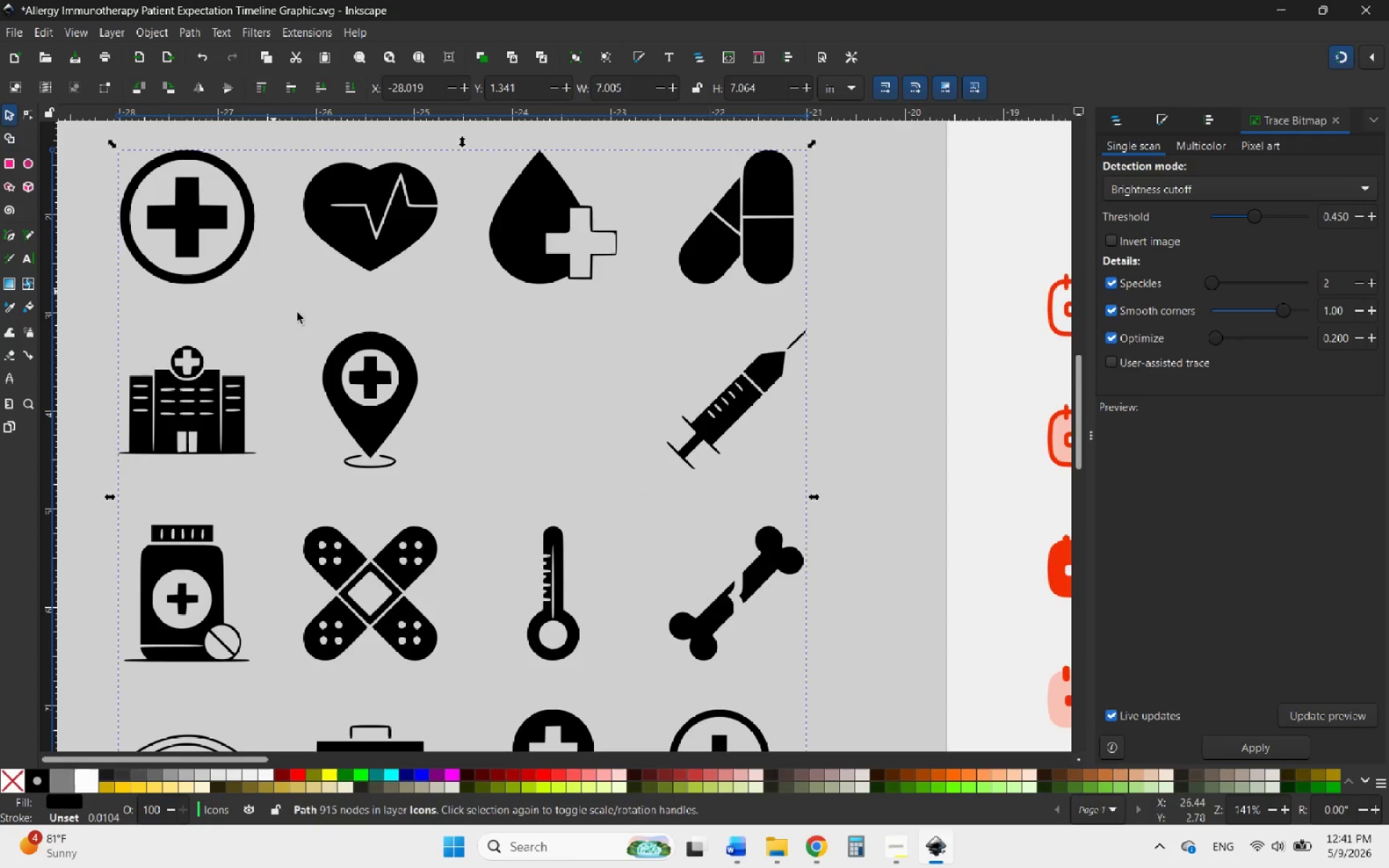 
hold_key(key=ControlLeft, duration=0.78)
scroll: coordinate [341, 343], scroll_direction: down, amount: 5.0
 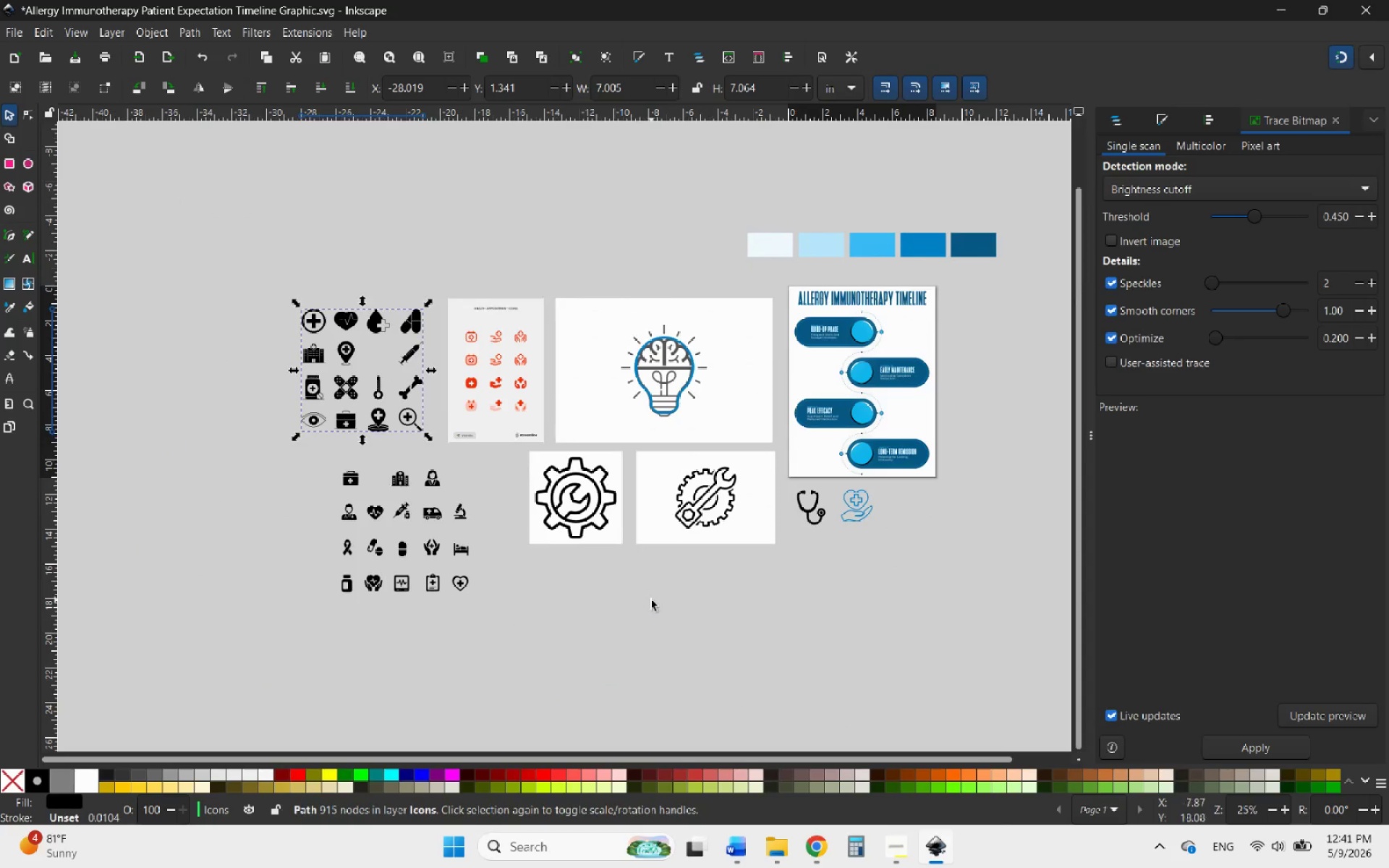 
left_click([651, 600])
 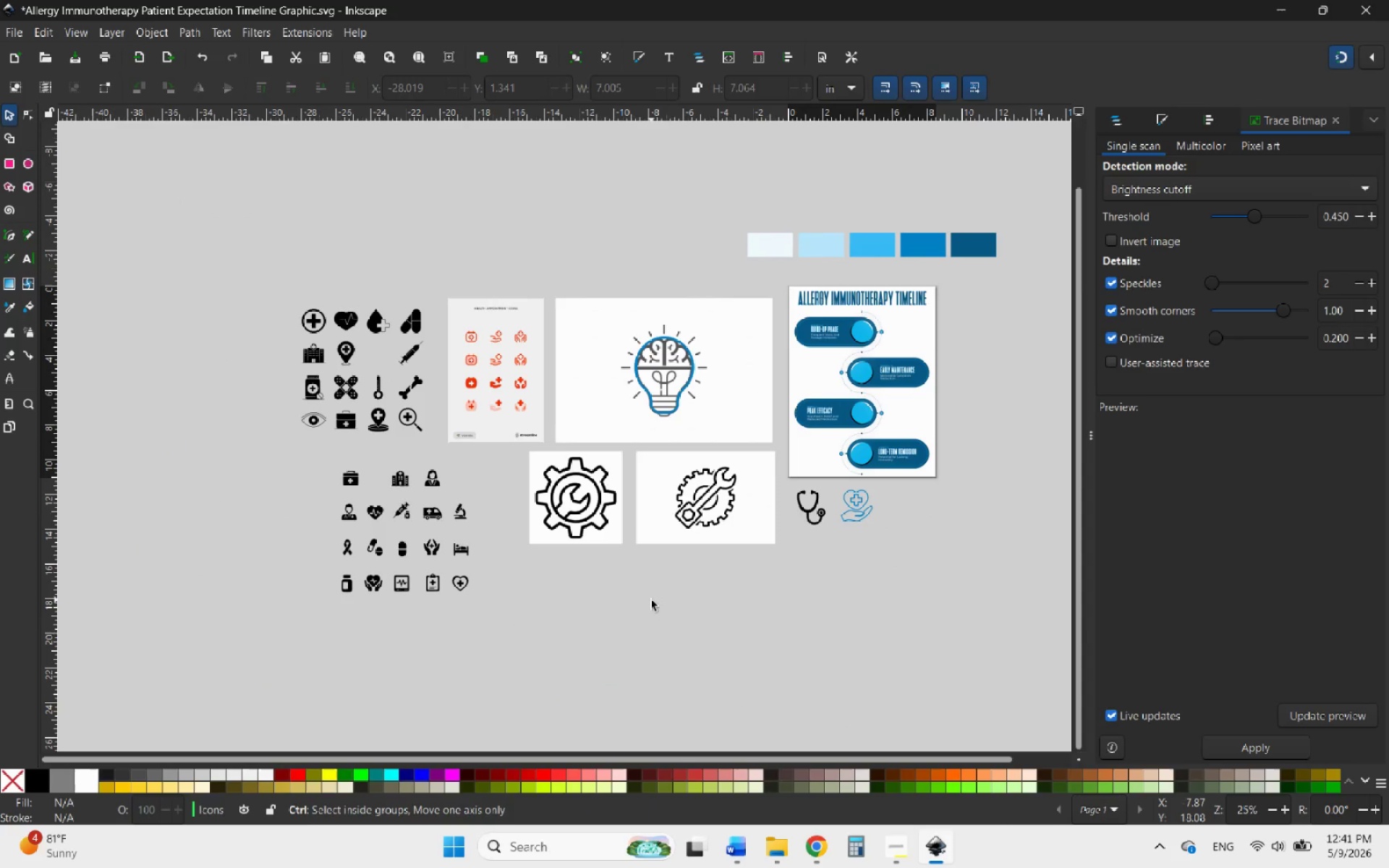 
key(Control+V)
 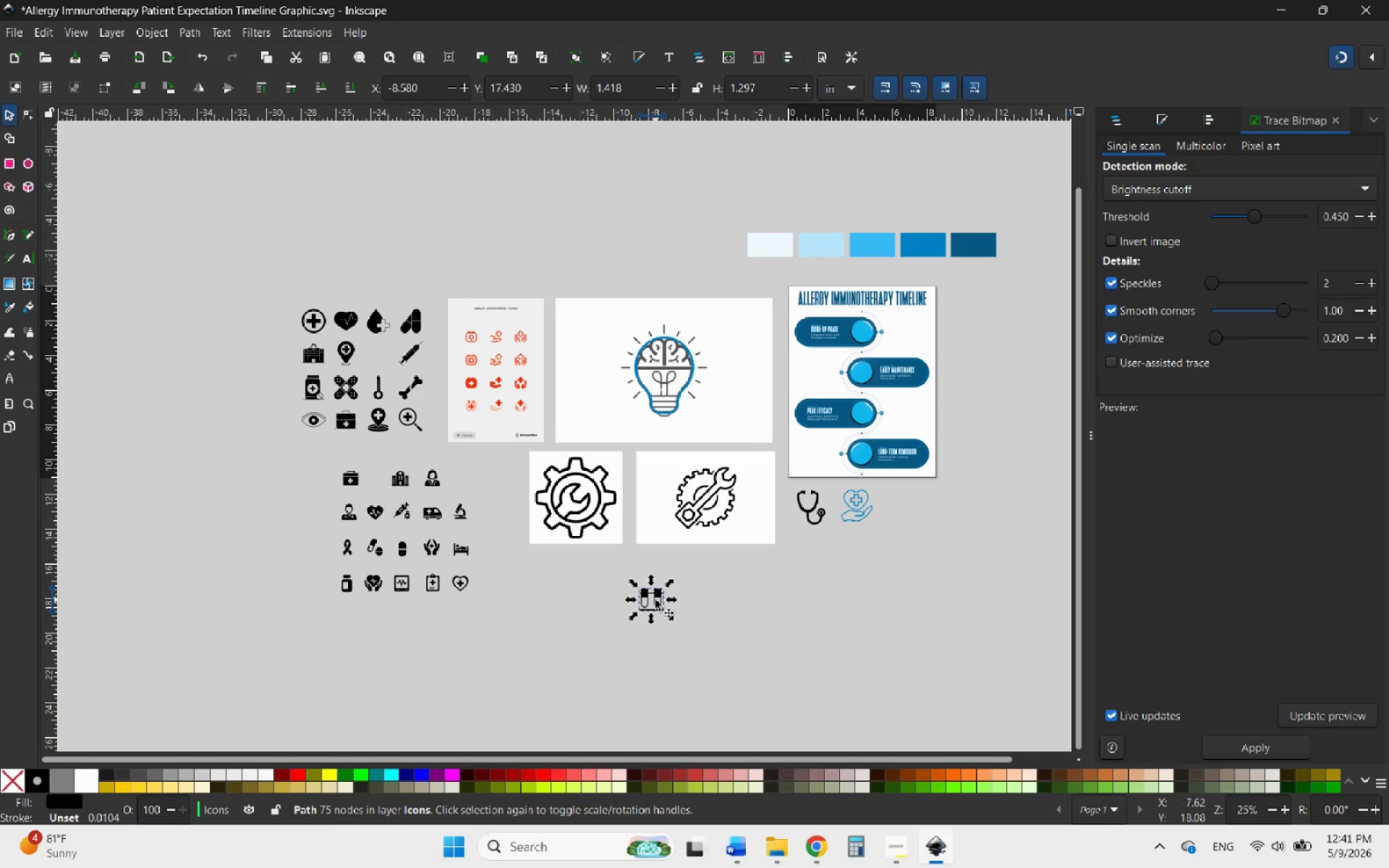 
left_click_drag(start_coordinate=[655, 600], to_coordinate=[910, 511])
 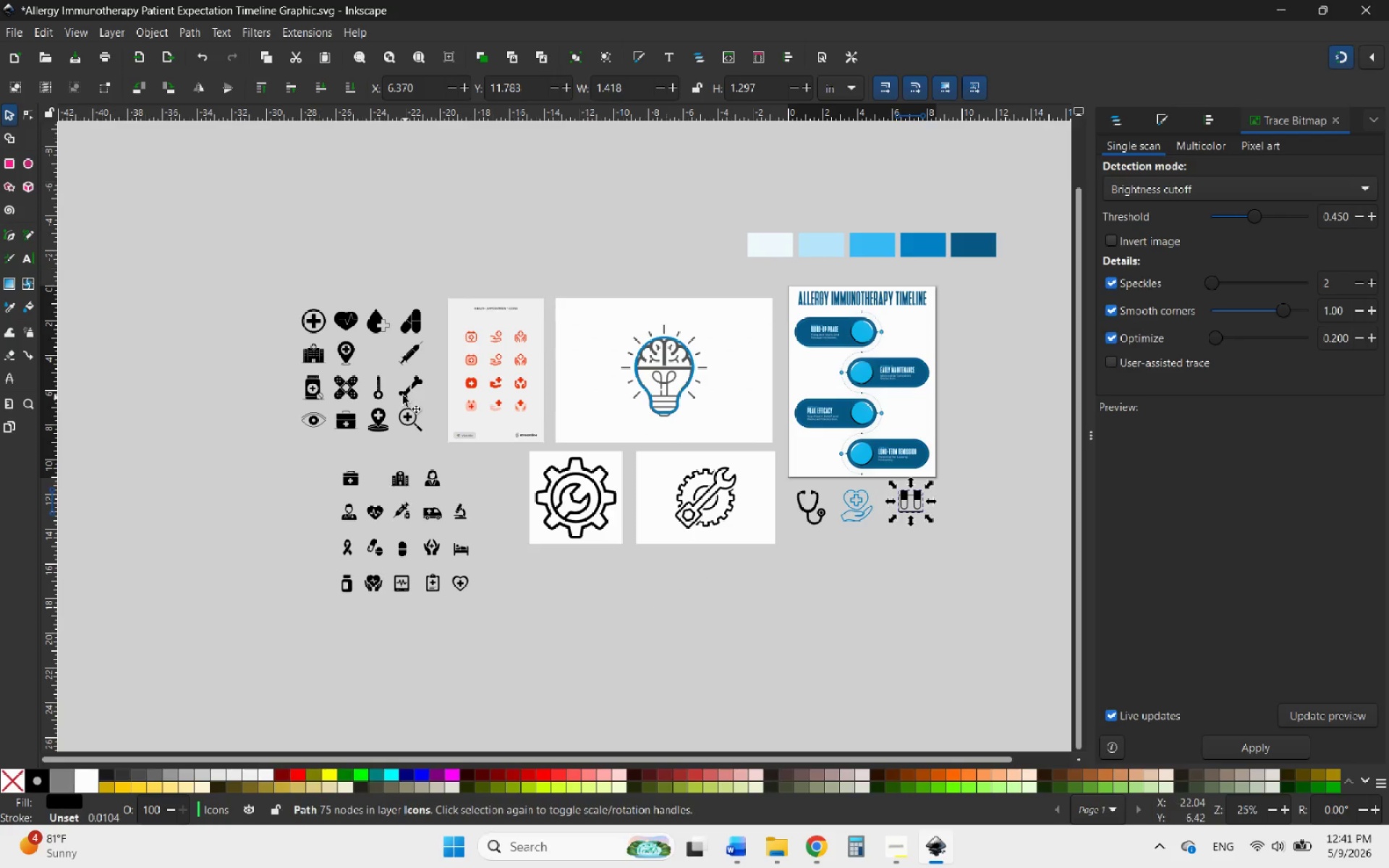 
hold_key(key=ControlLeft, duration=0.69)
scroll: coordinate [339, 339], scroll_direction: up, amount: 5.0
 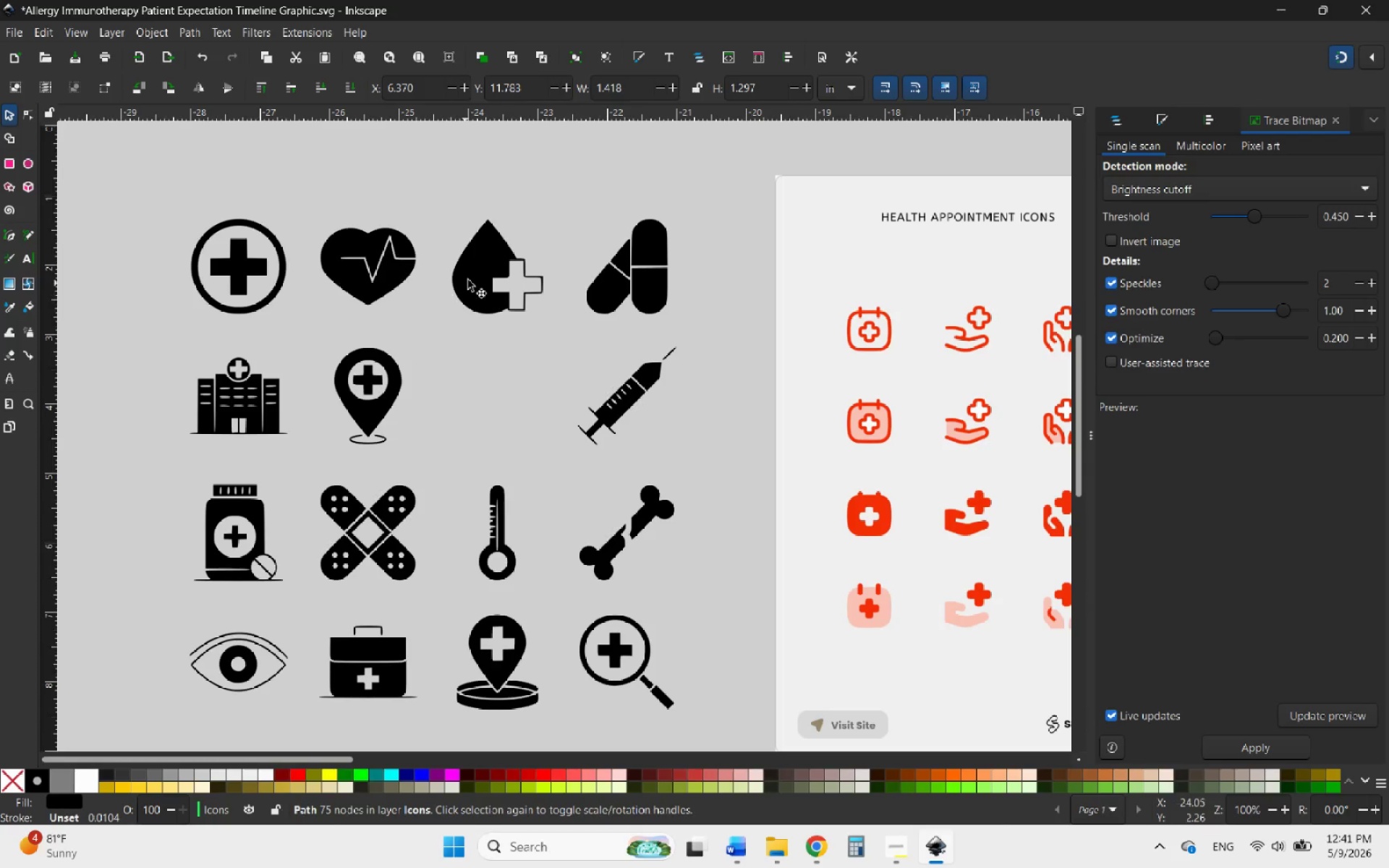 
hold_key(key=ControlLeft, duration=1.97)
scroll: coordinate [507, 258], scroll_direction: up, amount: 3.0
 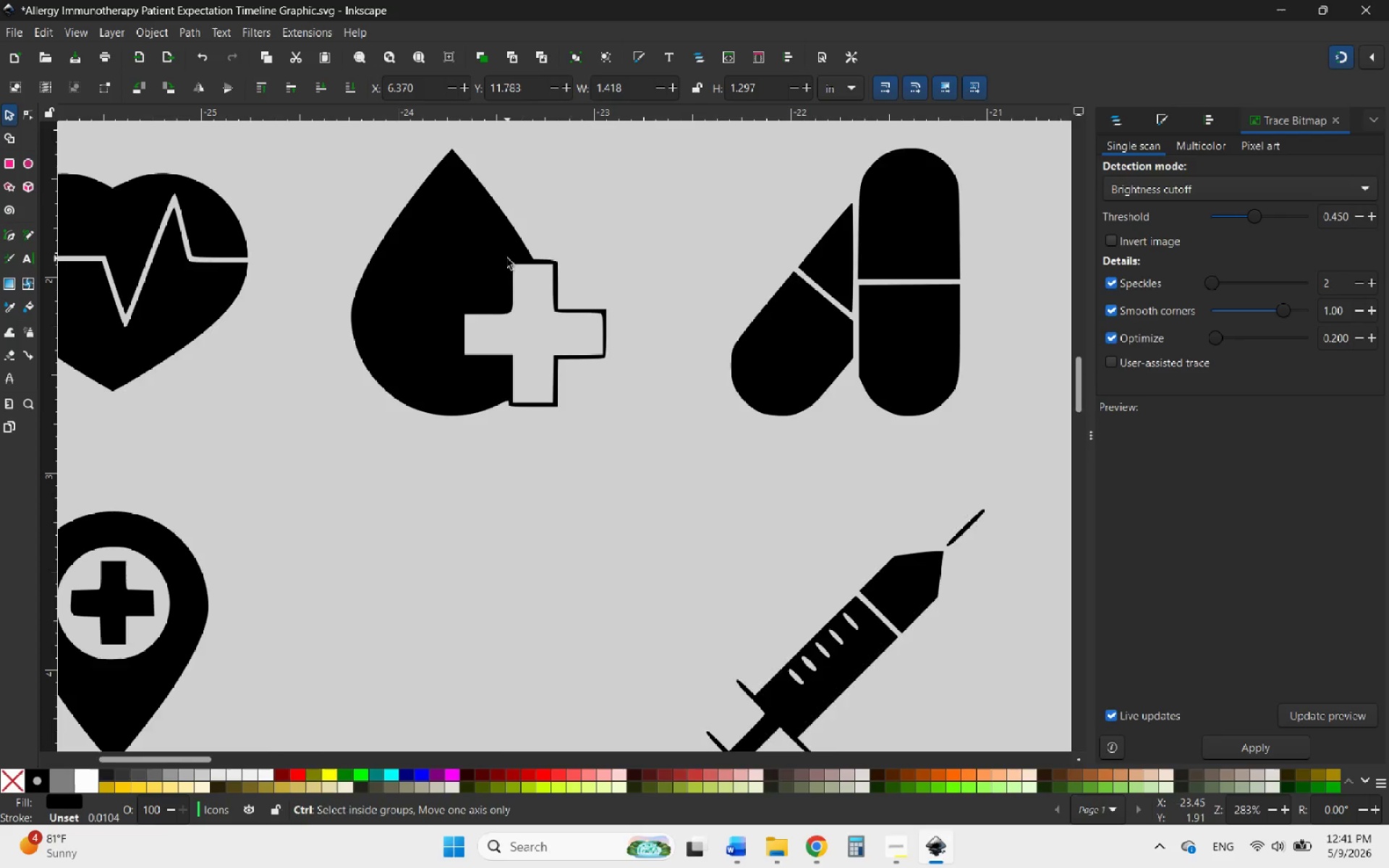 
scroll: coordinate [507, 258], scroll_direction: down, amount: 3.0
 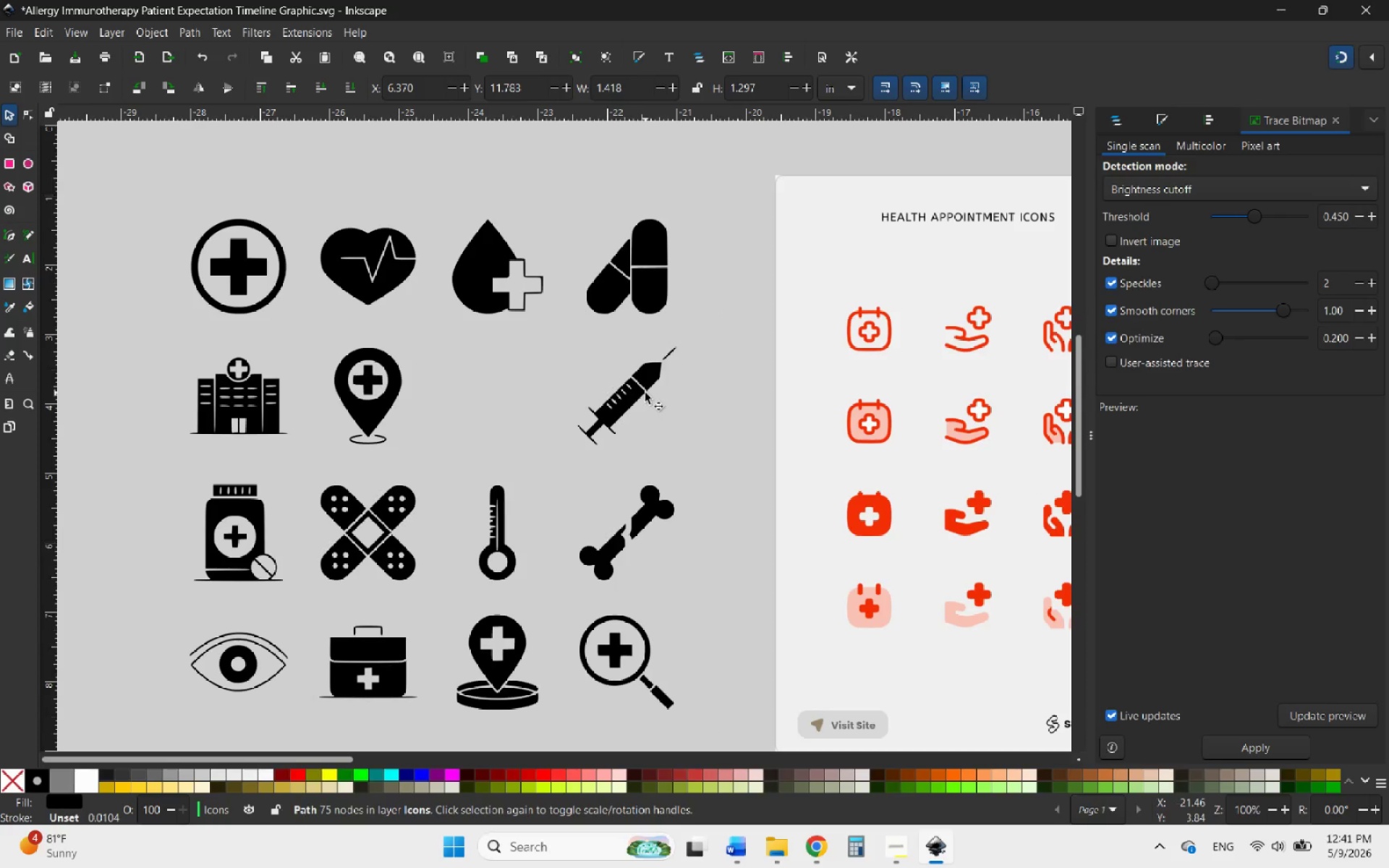 
left_click([645, 393])
 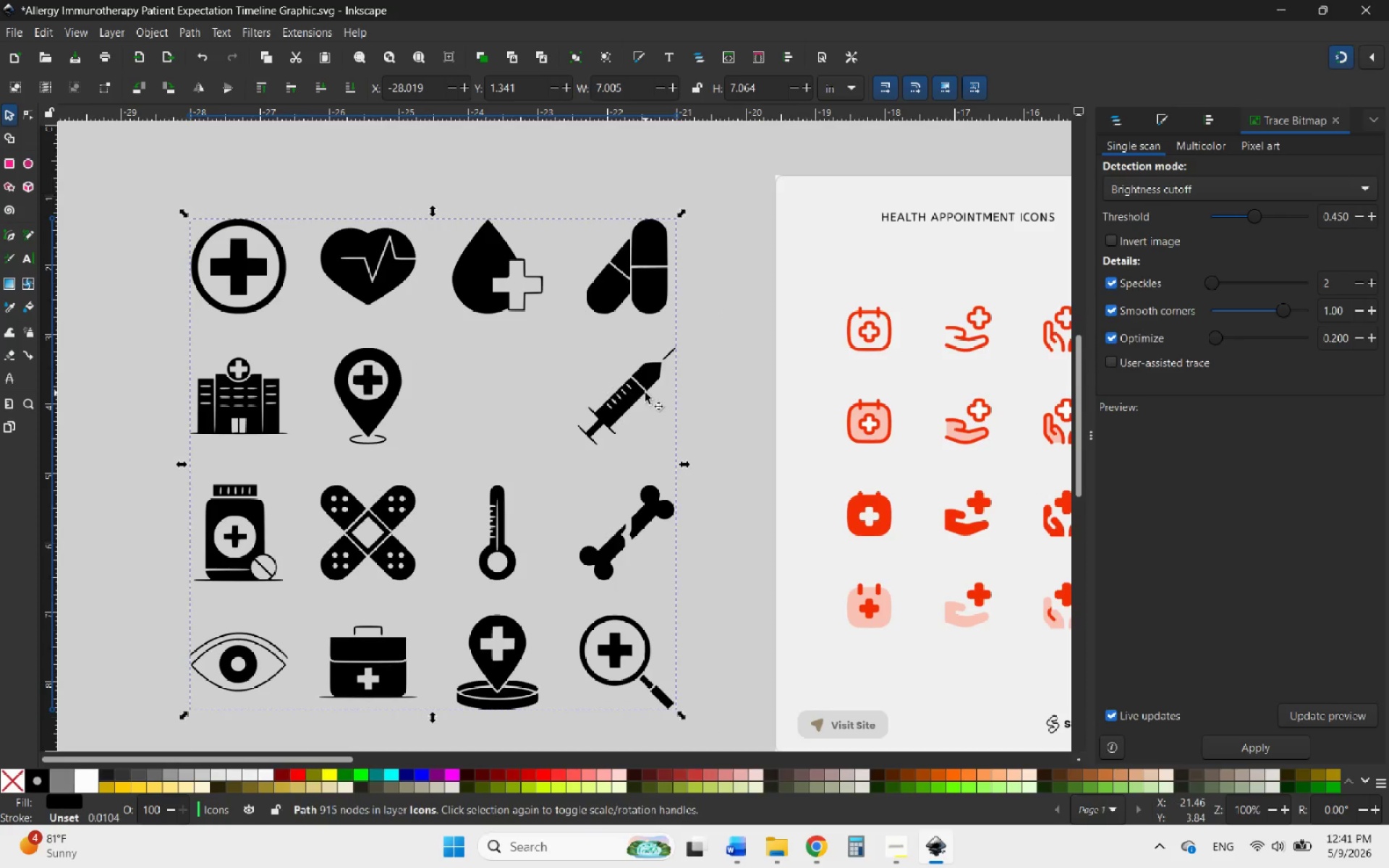 
wait(5.3)
 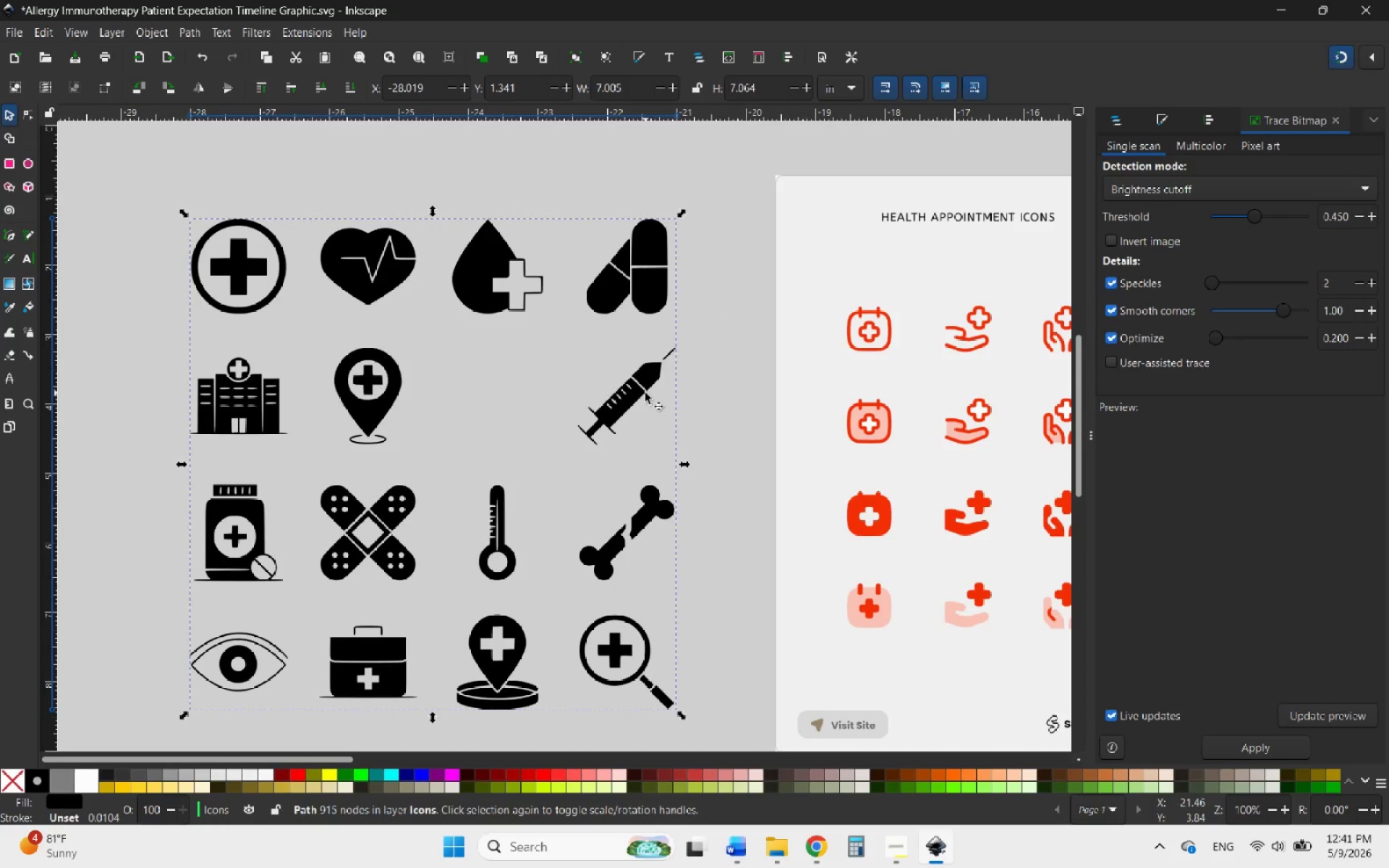 
double_click([547, 578])
 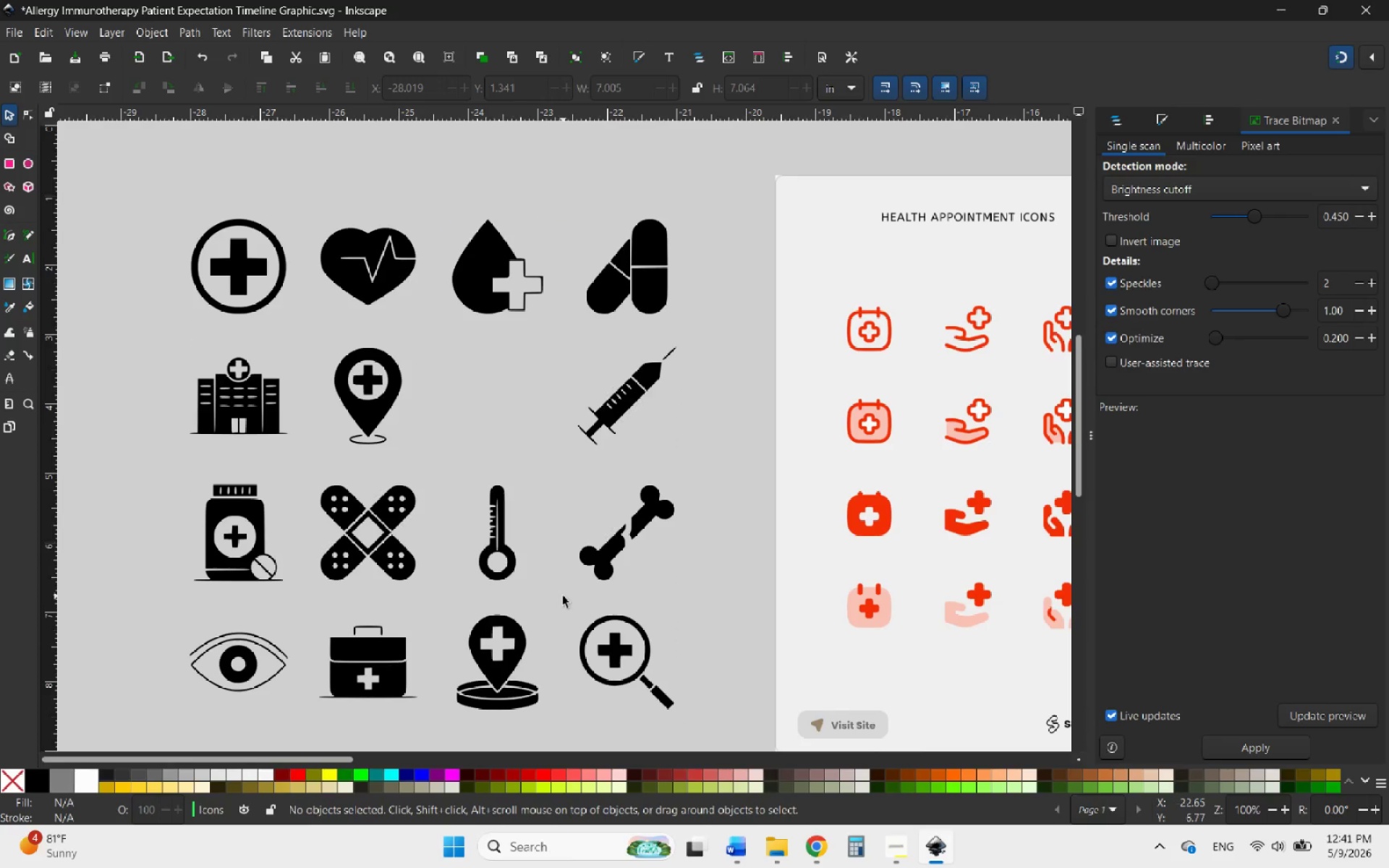 
left_click_drag(start_coordinate=[563, 596], to_coordinate=[576, 605])
 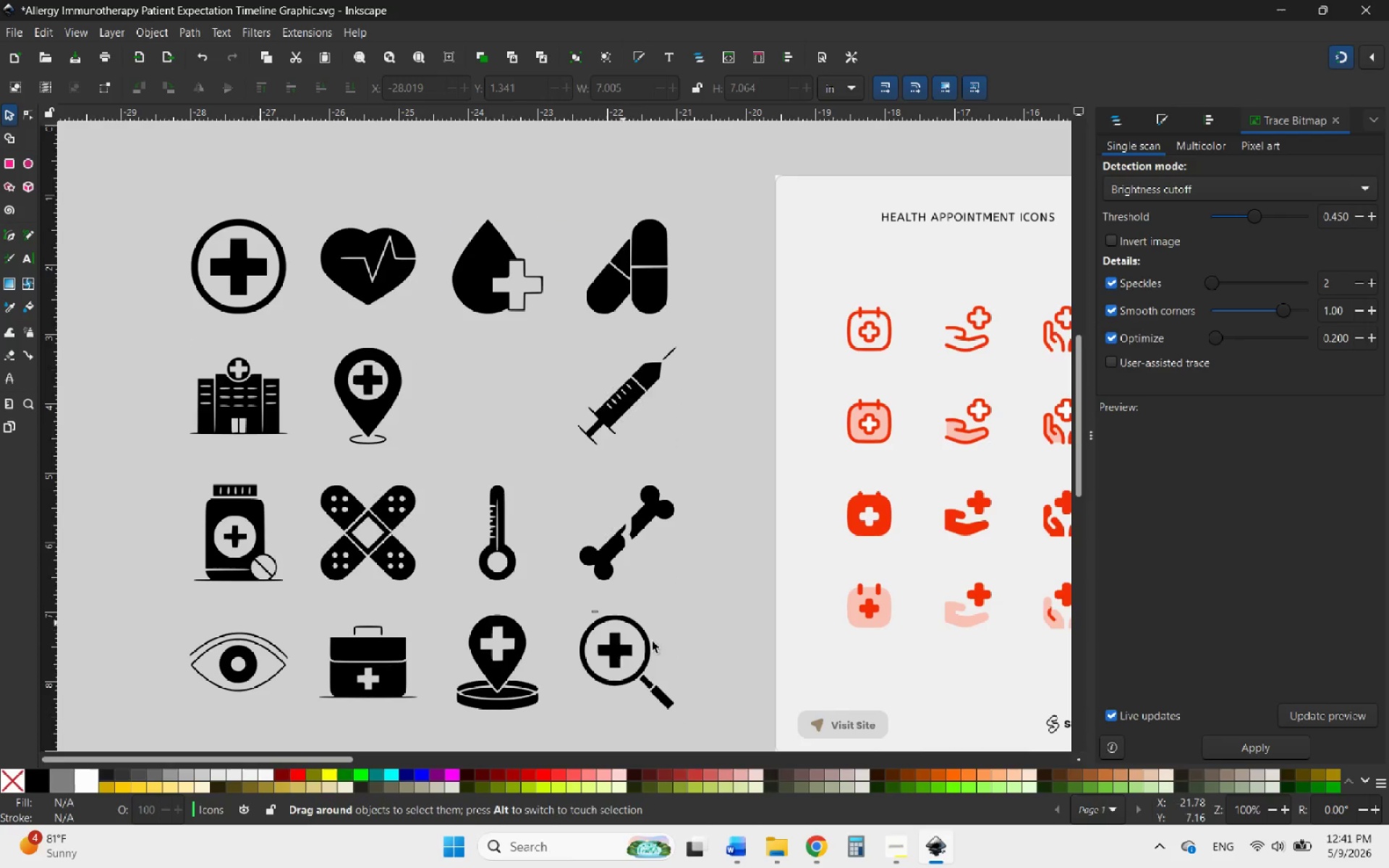 
left_click_drag(start_coordinate=[592, 610], to_coordinate=[607, 609])
 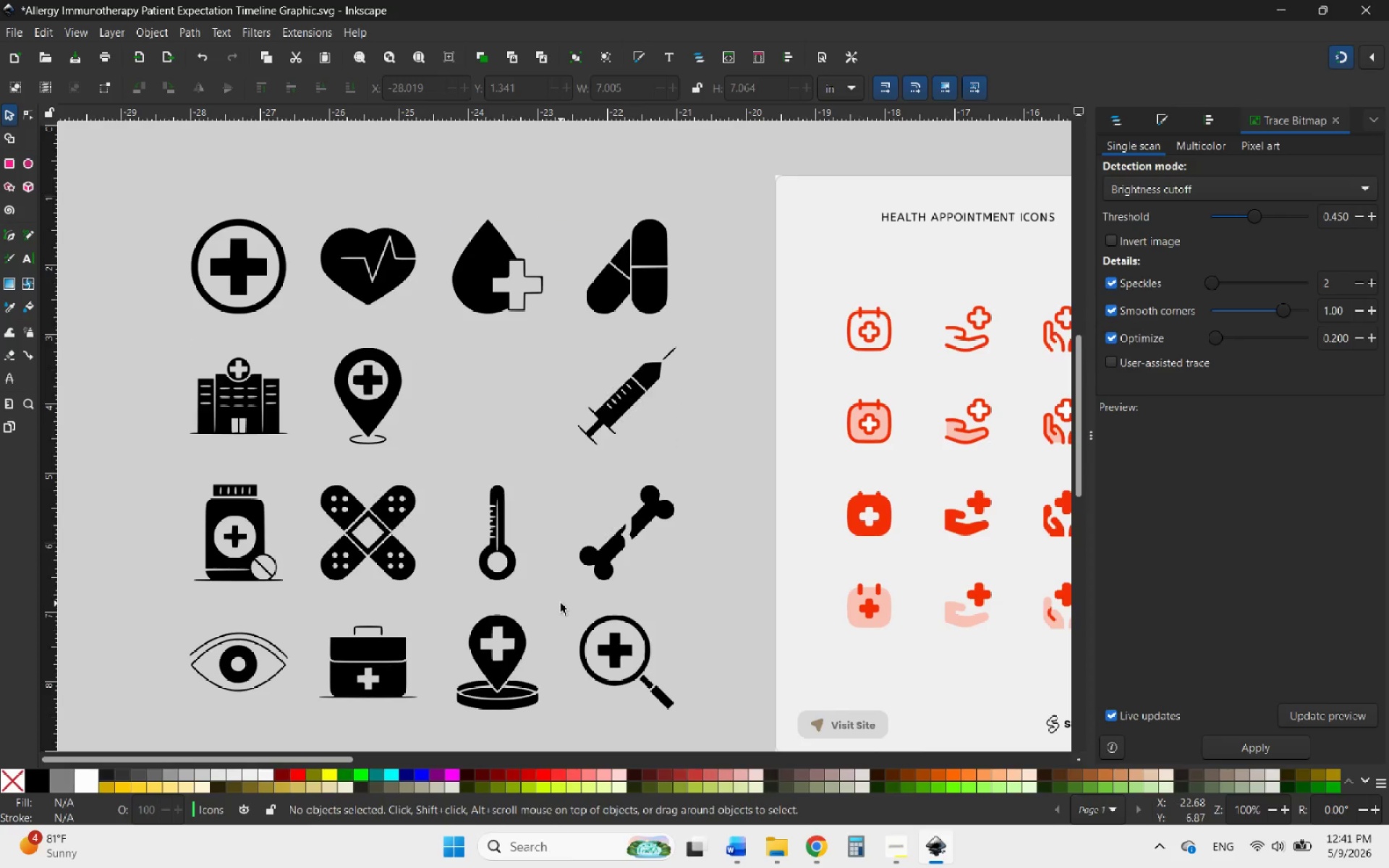 
left_click_drag(start_coordinate=[561, 603], to_coordinate=[696, 722])
 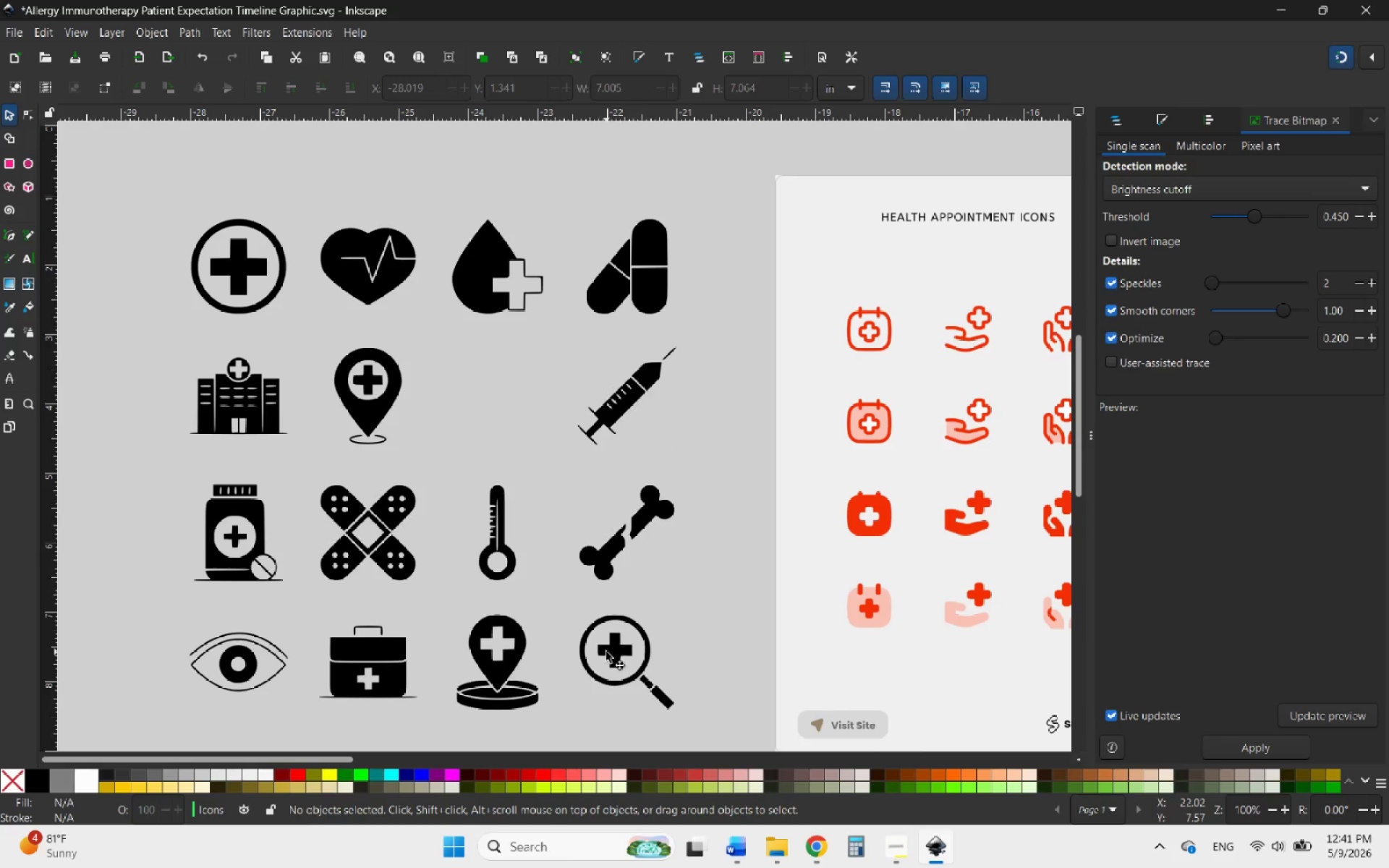 
double_click([606, 652])
 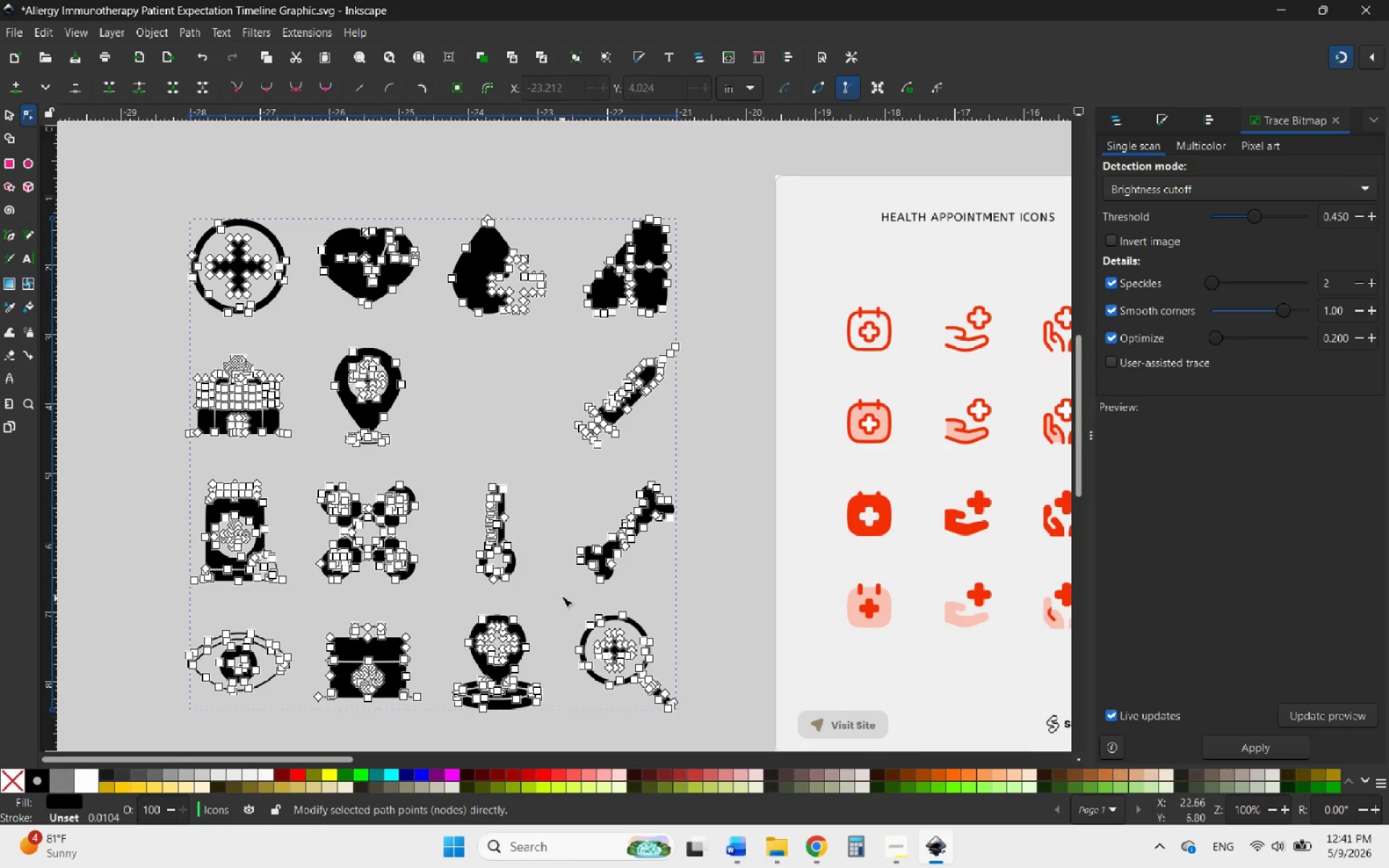 
left_click_drag(start_coordinate=[561, 596], to_coordinate=[714, 737])
 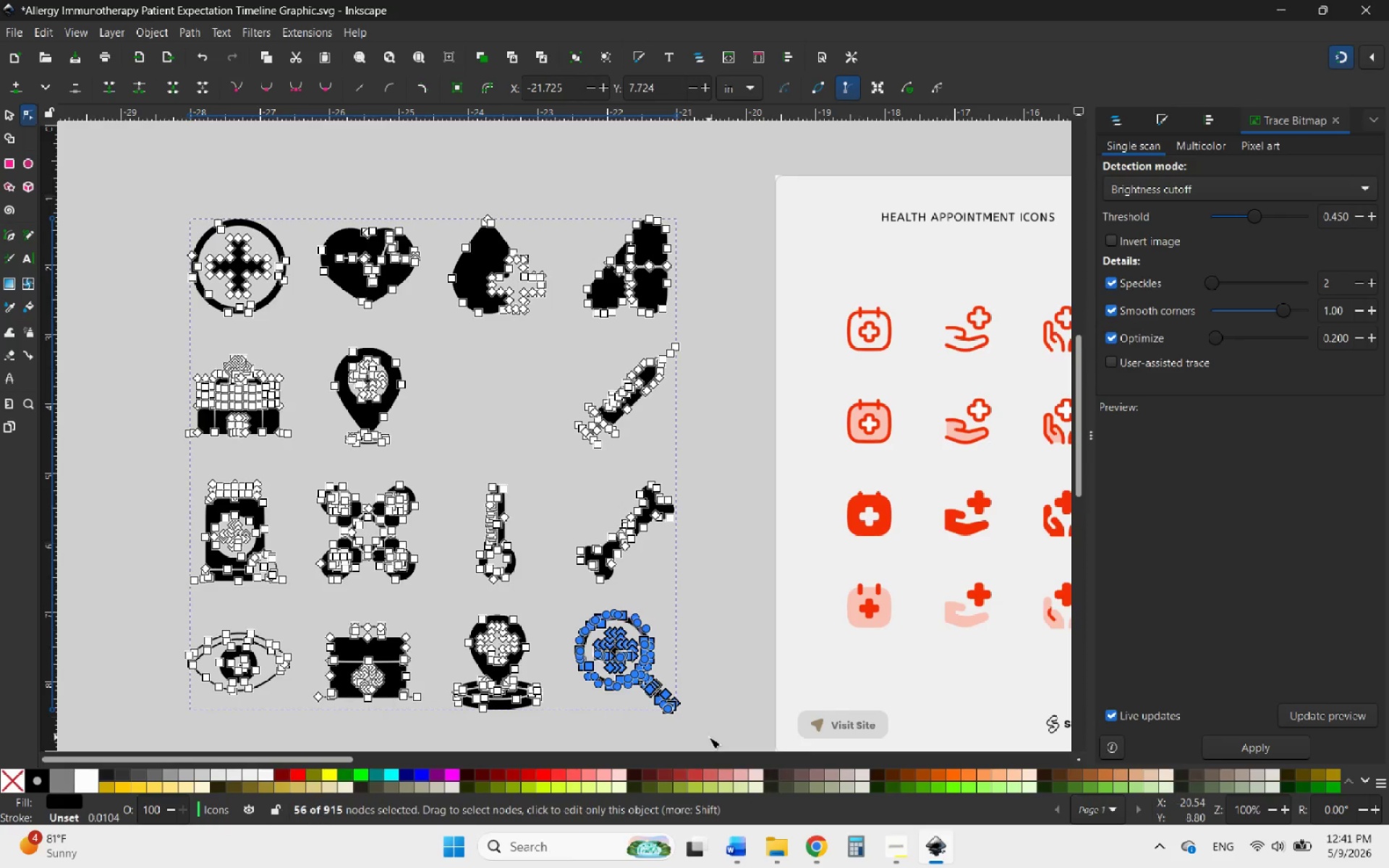 
key(Control+X)
 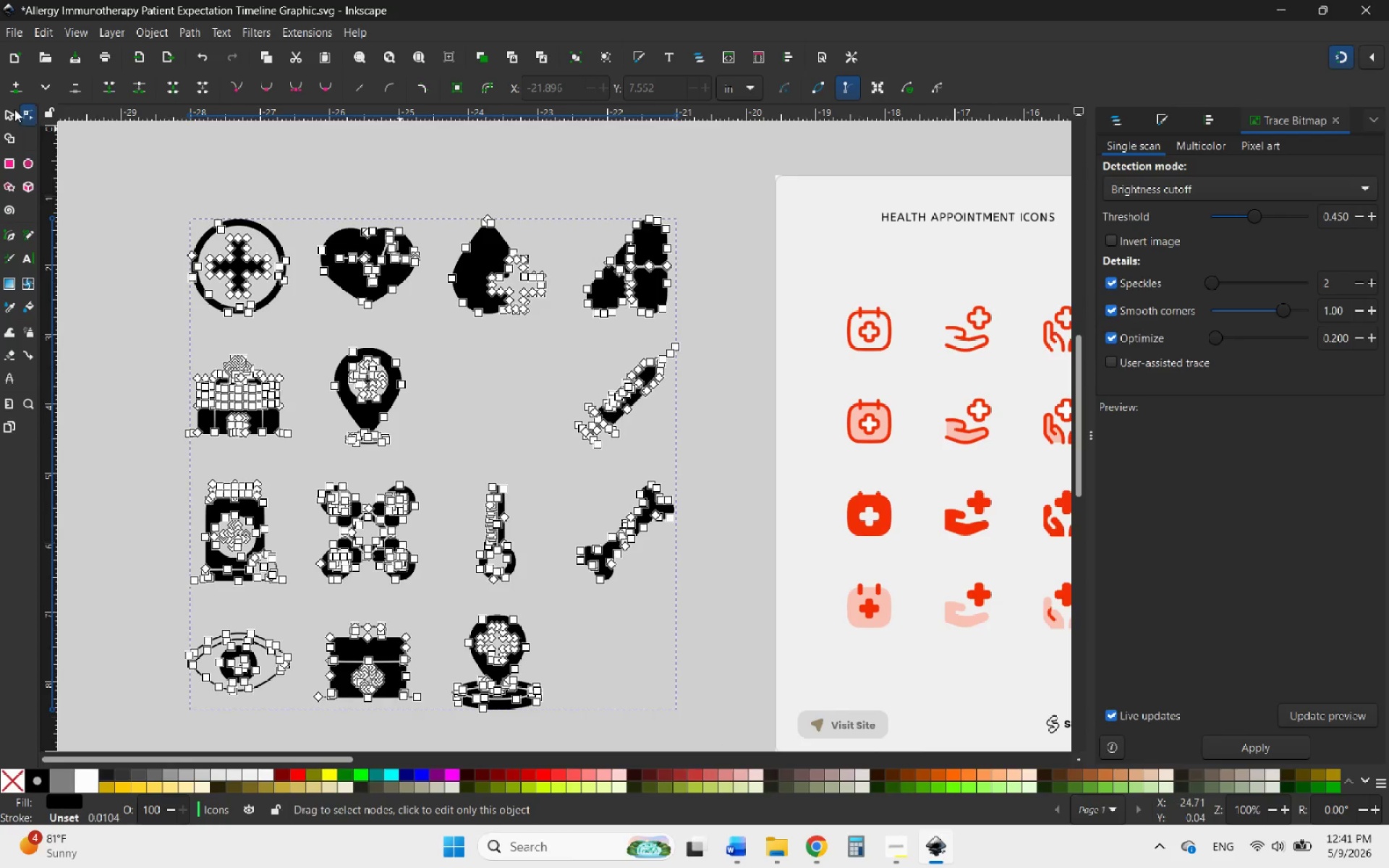 
left_click([0, 113])
 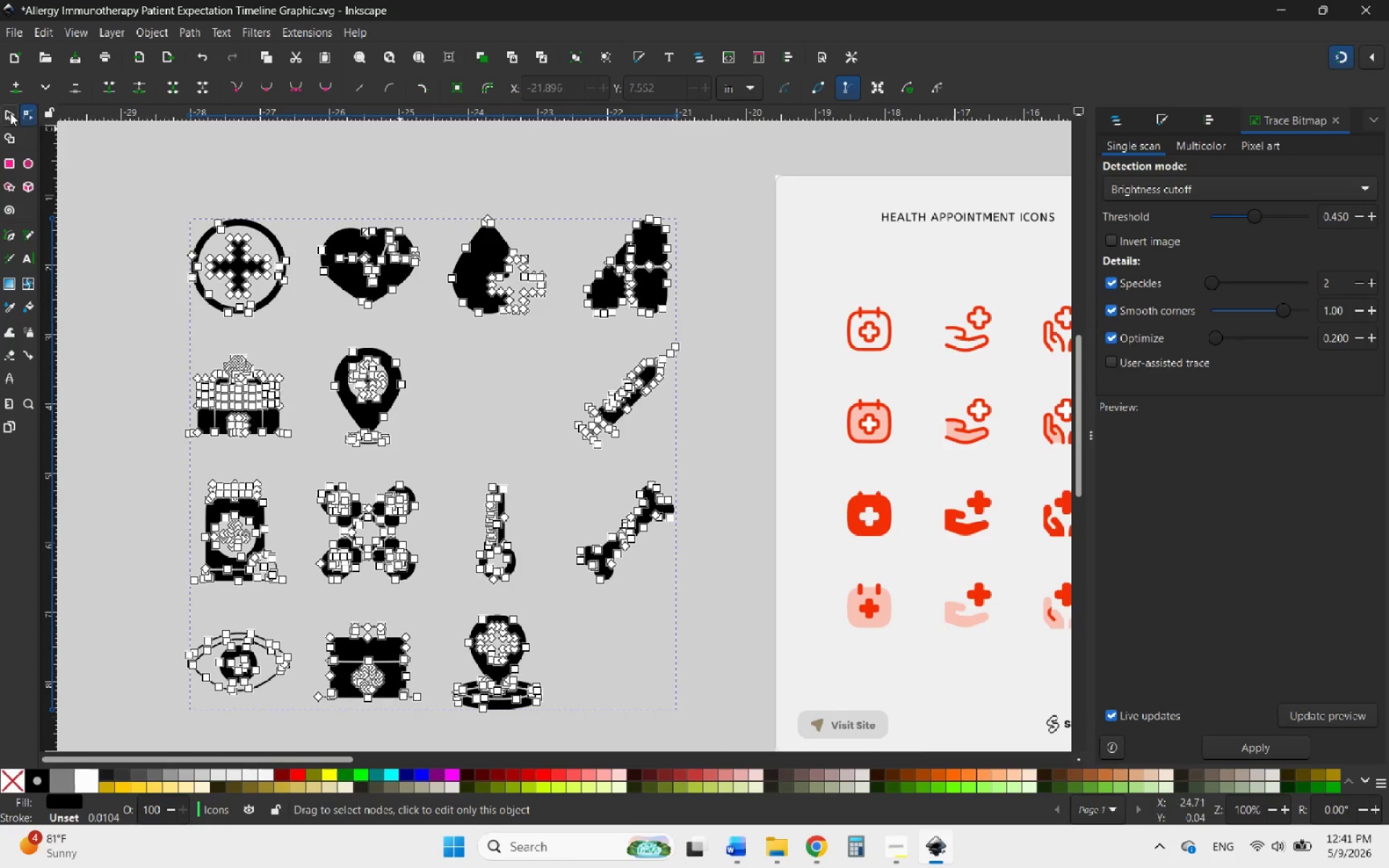 
left_click([10, 113])
 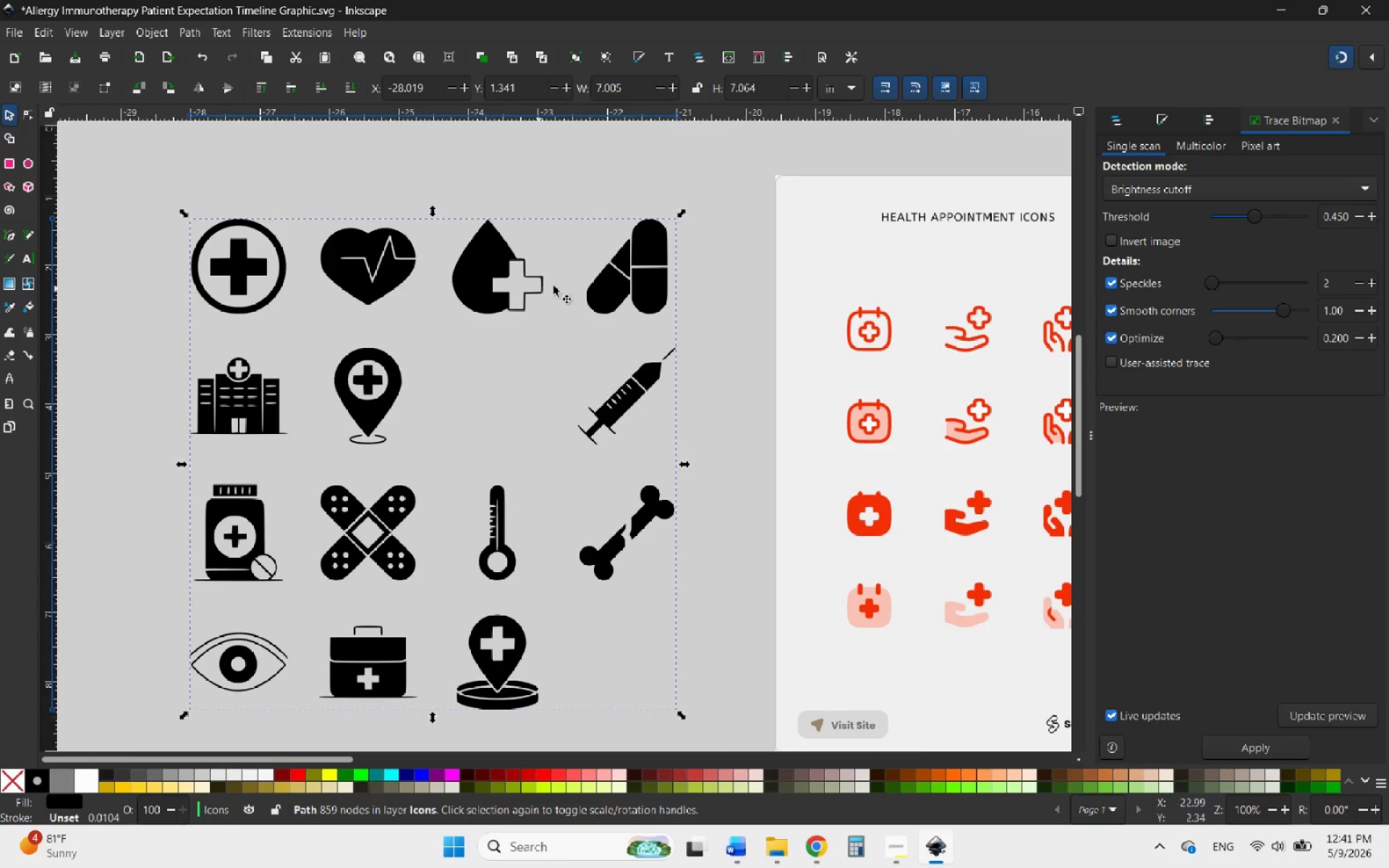 
hold_key(key=ControlLeft, duration=0.89)
scroll: coordinate [444, 268], scroll_direction: down, amount: 4.0
 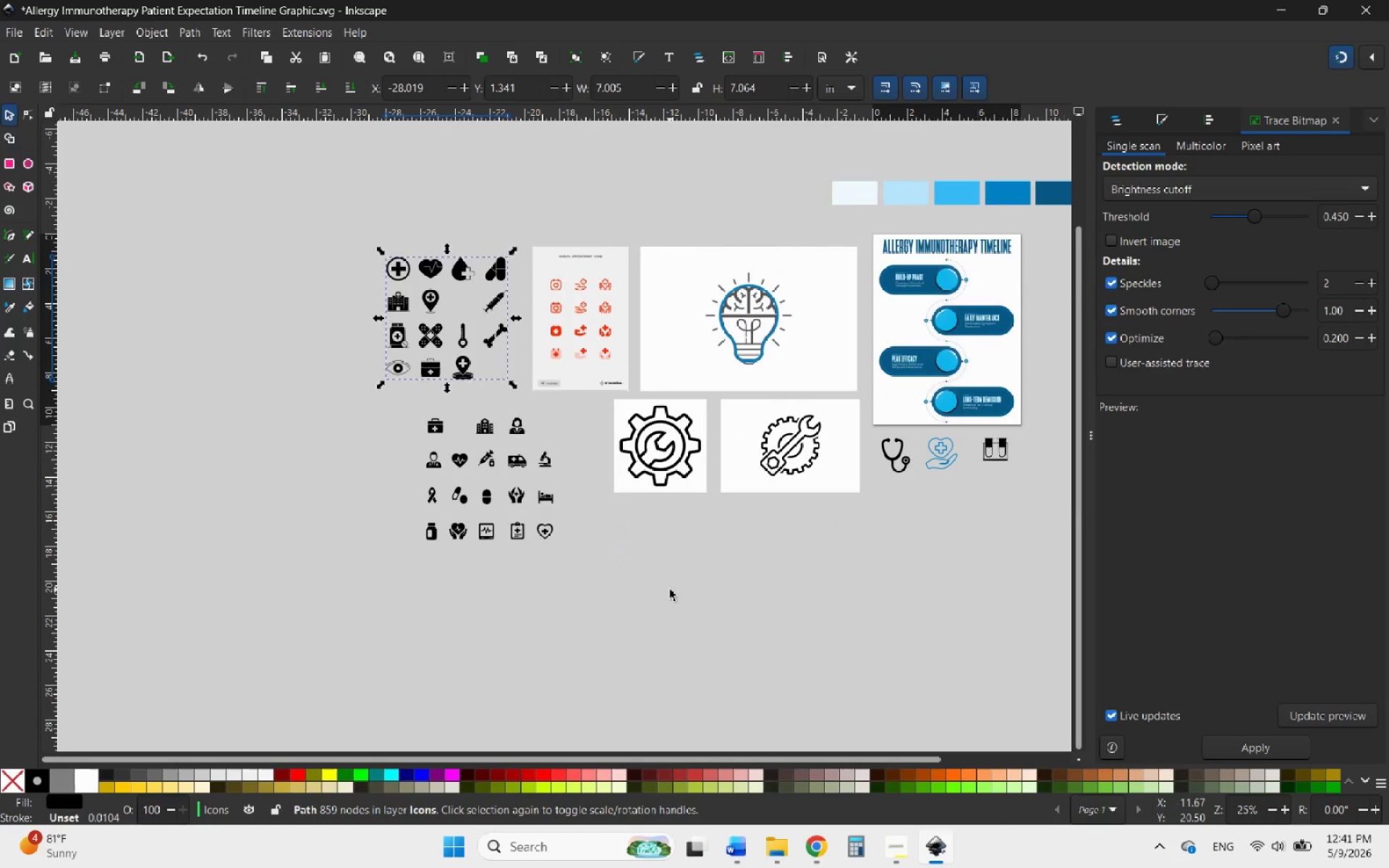 
left_click([670, 590])
 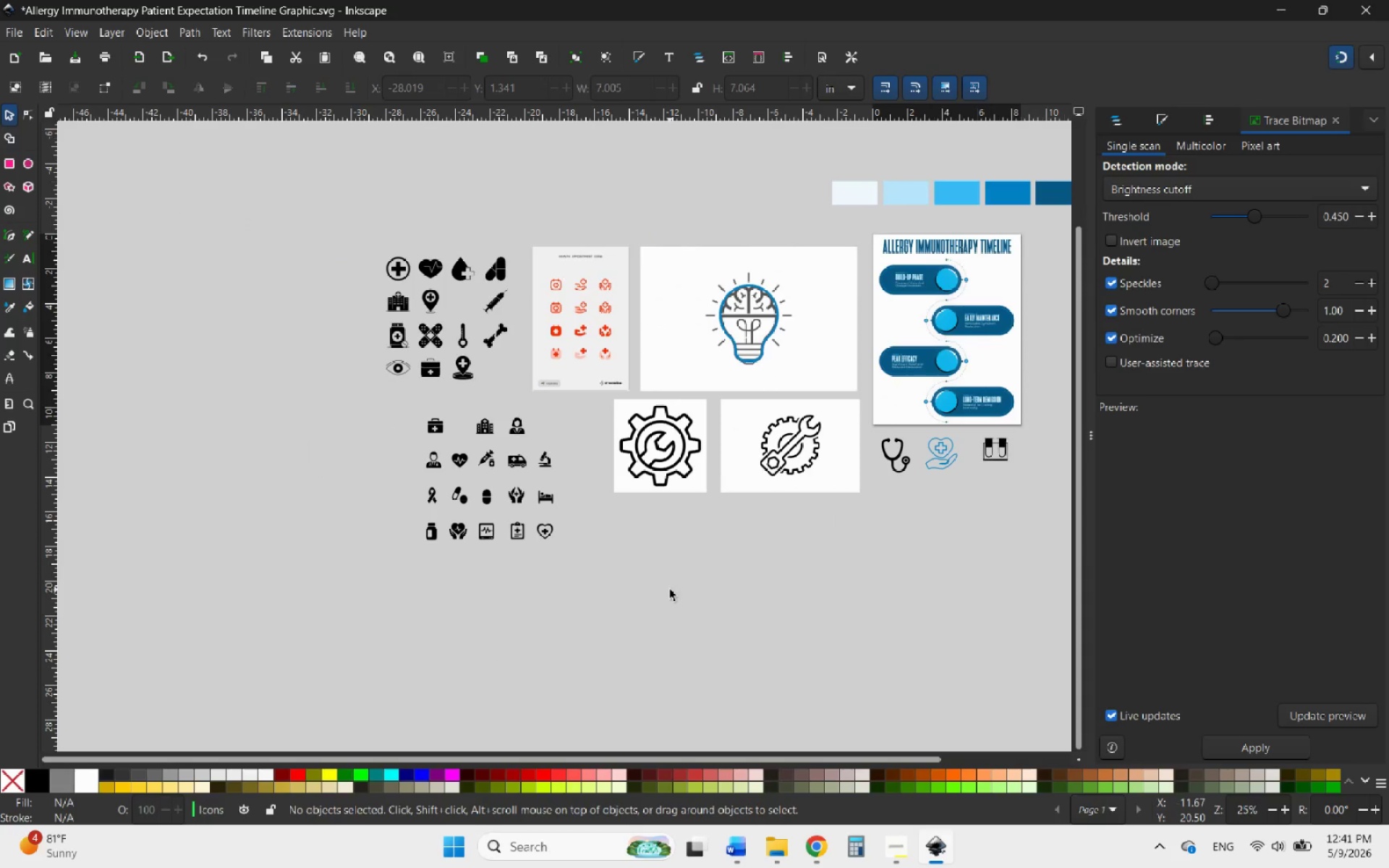 
key(Control+V)
 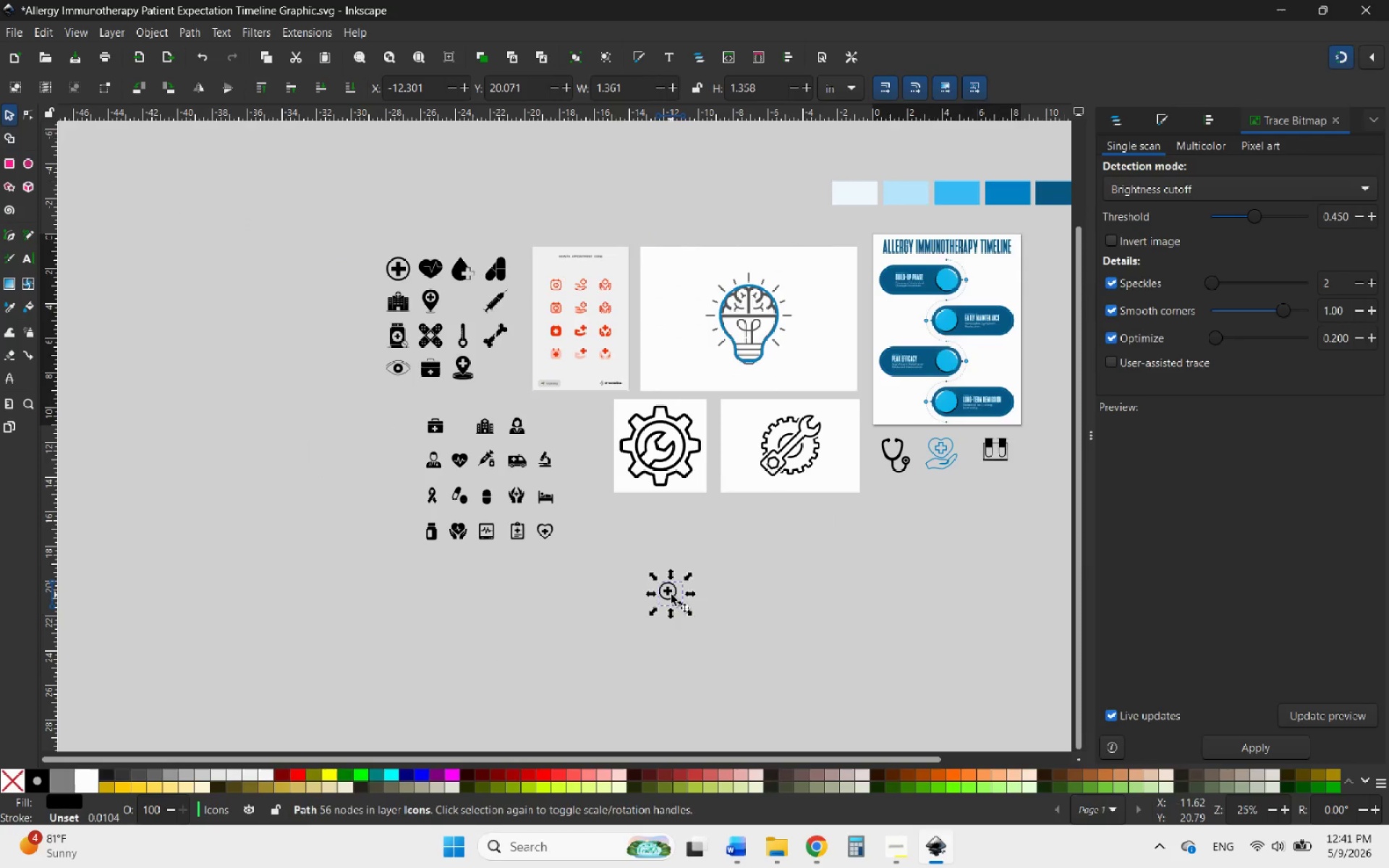 
left_click_drag(start_coordinate=[671, 595], to_coordinate=[1048, 449])
 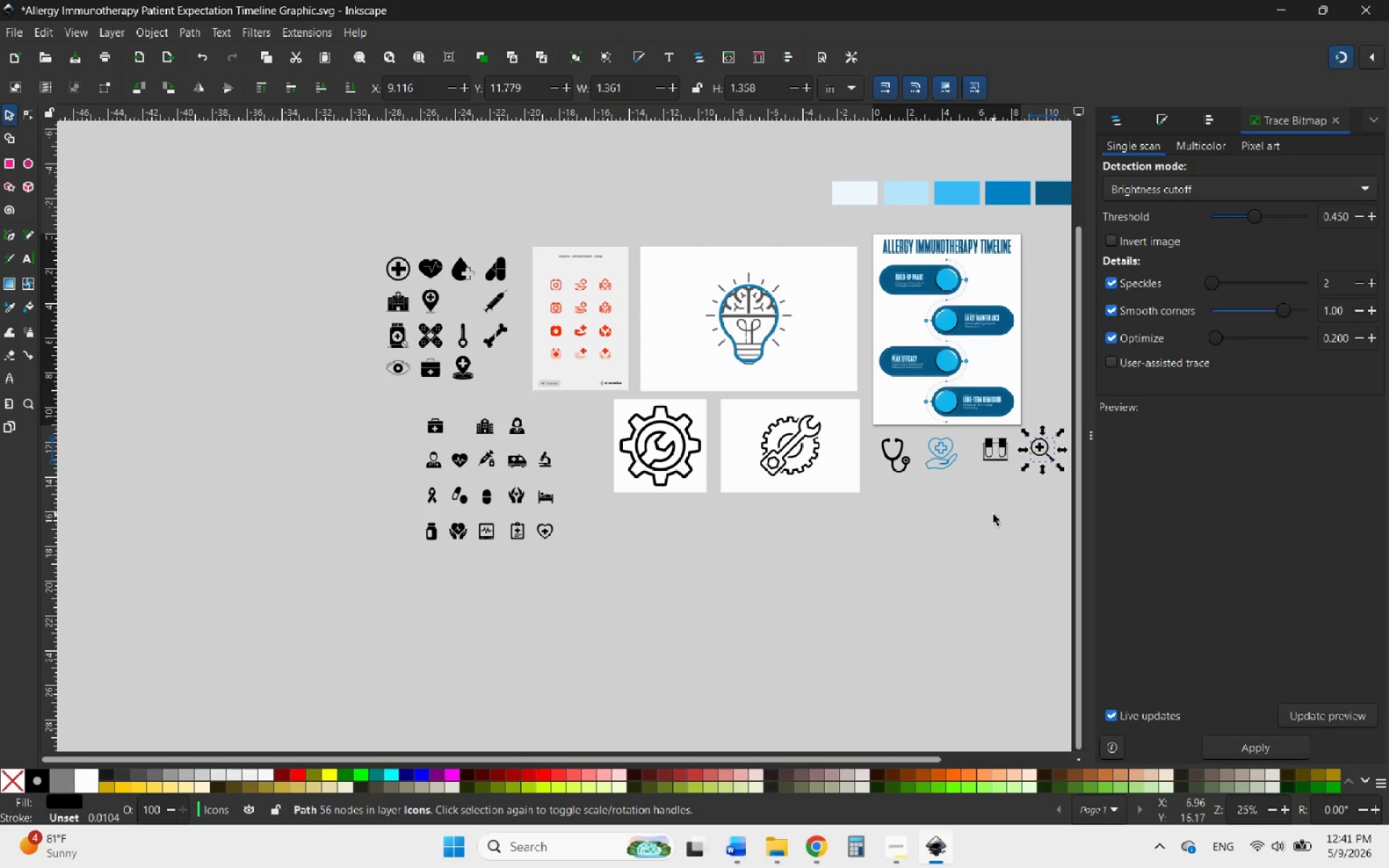 
left_click([993, 514])
 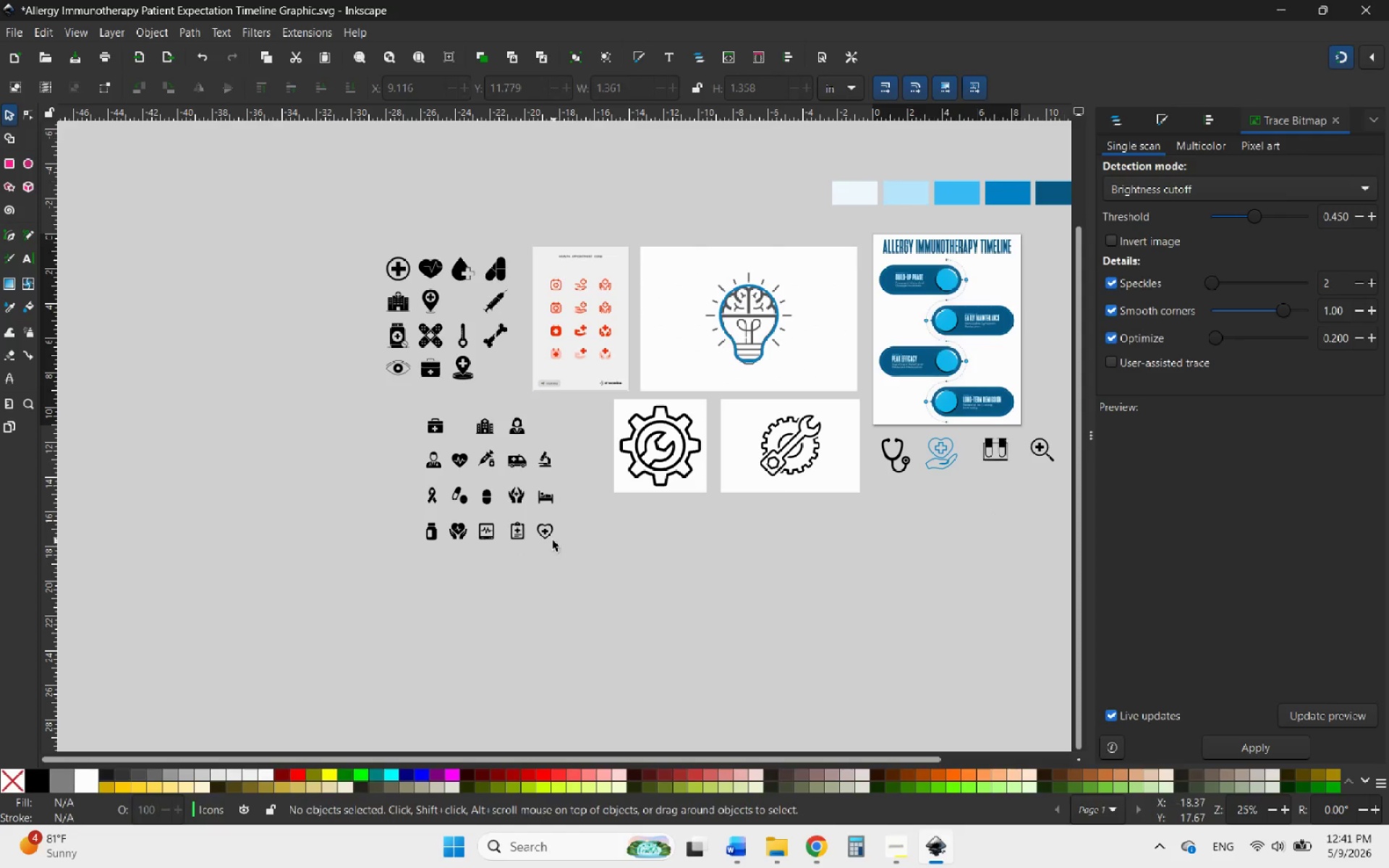 
hold_key(key=ControlLeft, duration=2.06)
scroll: coordinate [510, 479], scroll_direction: down, amount: 1.0
 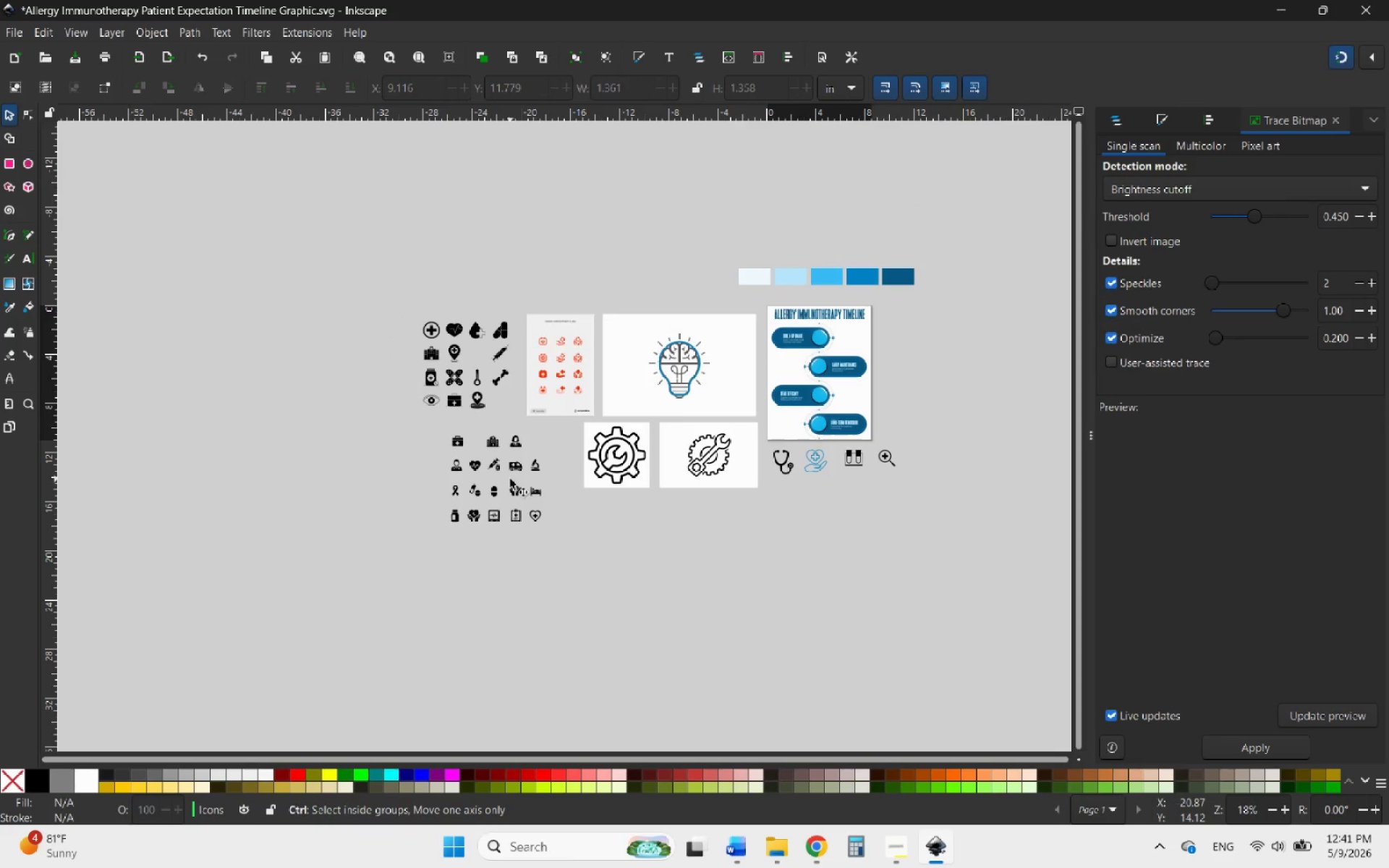 
scroll: coordinate [515, 480], scroll_direction: up, amount: 2.0
 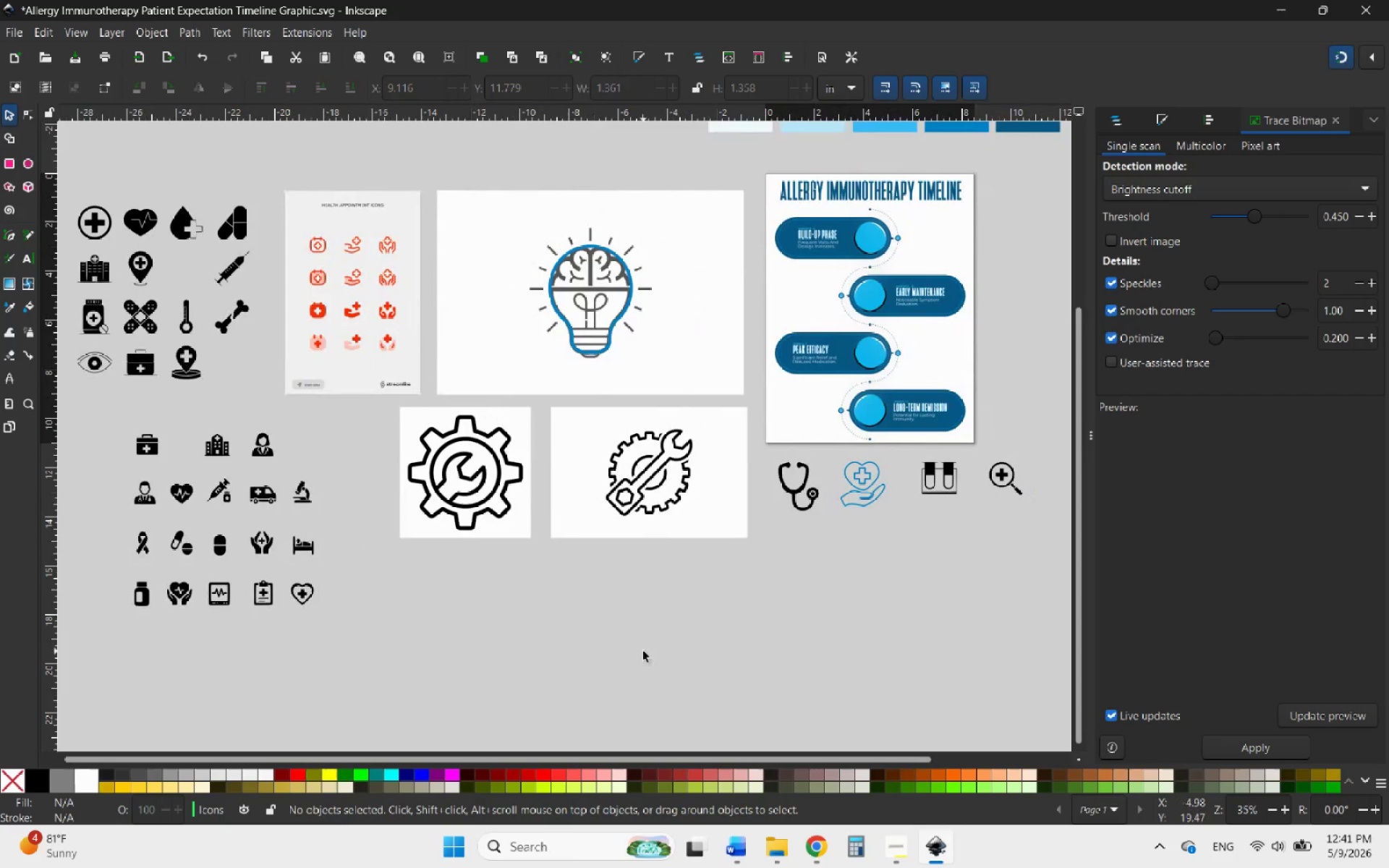 
left_click([629, 516])
 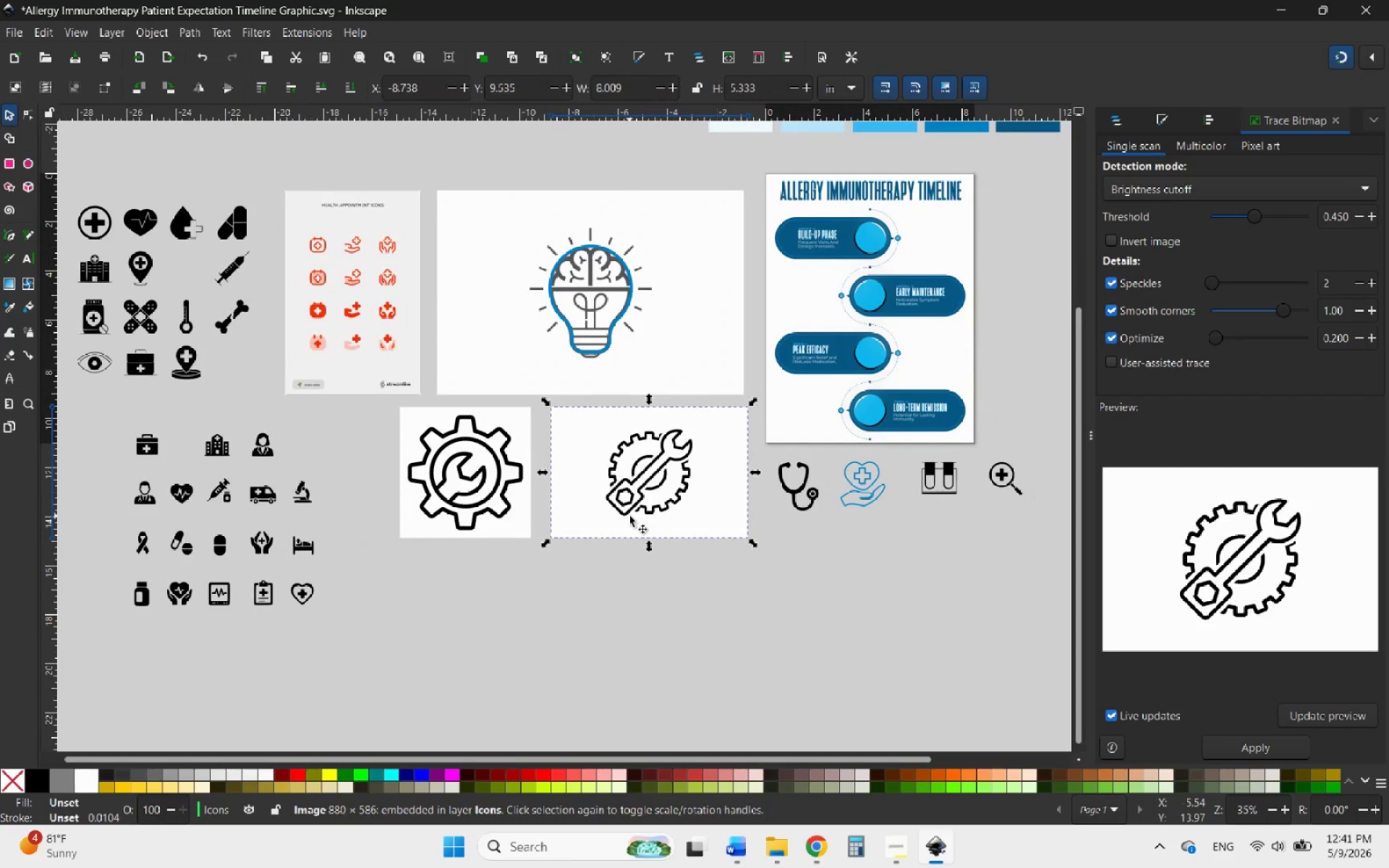 
key(Delete)
 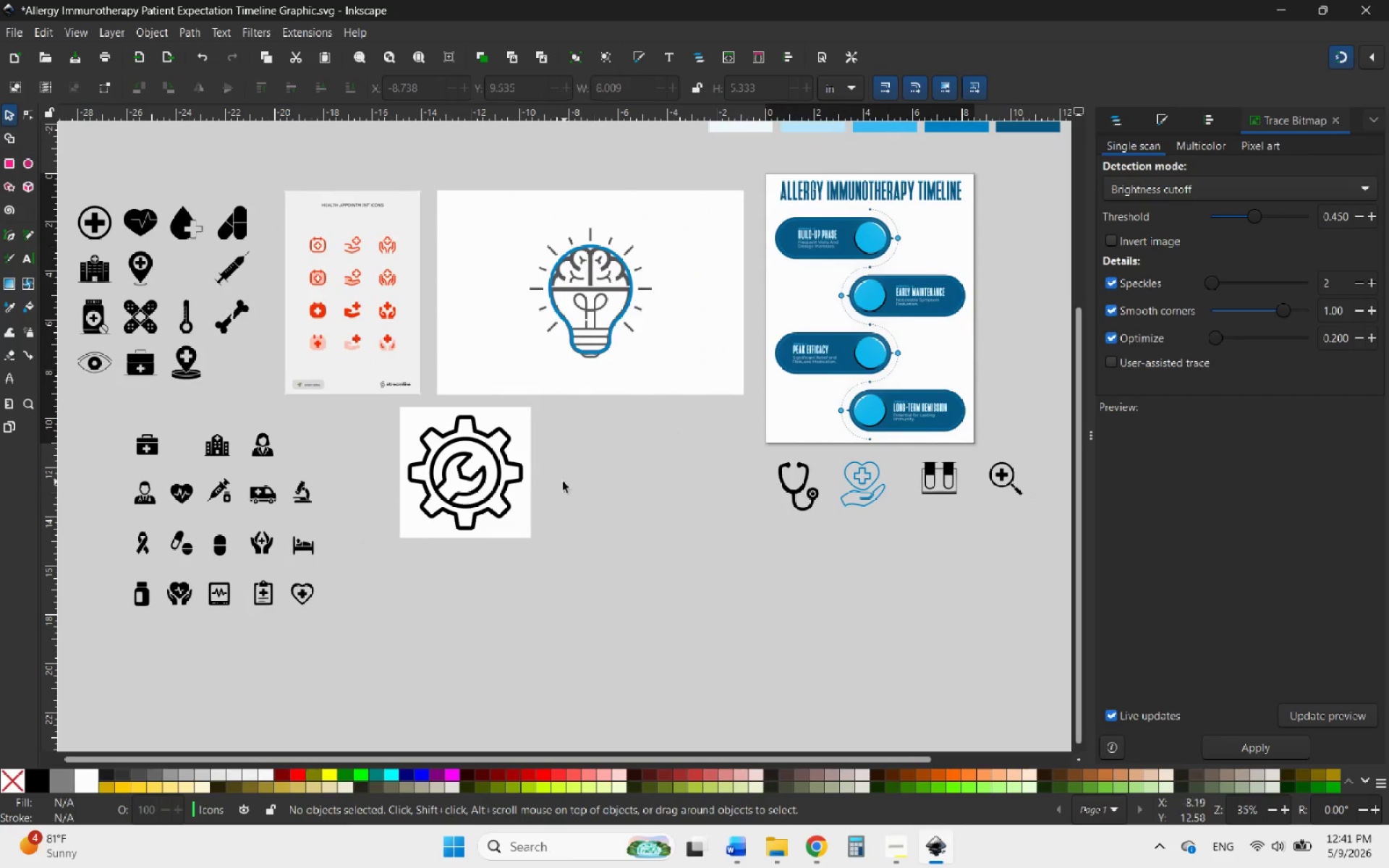 
left_click([491, 488])
 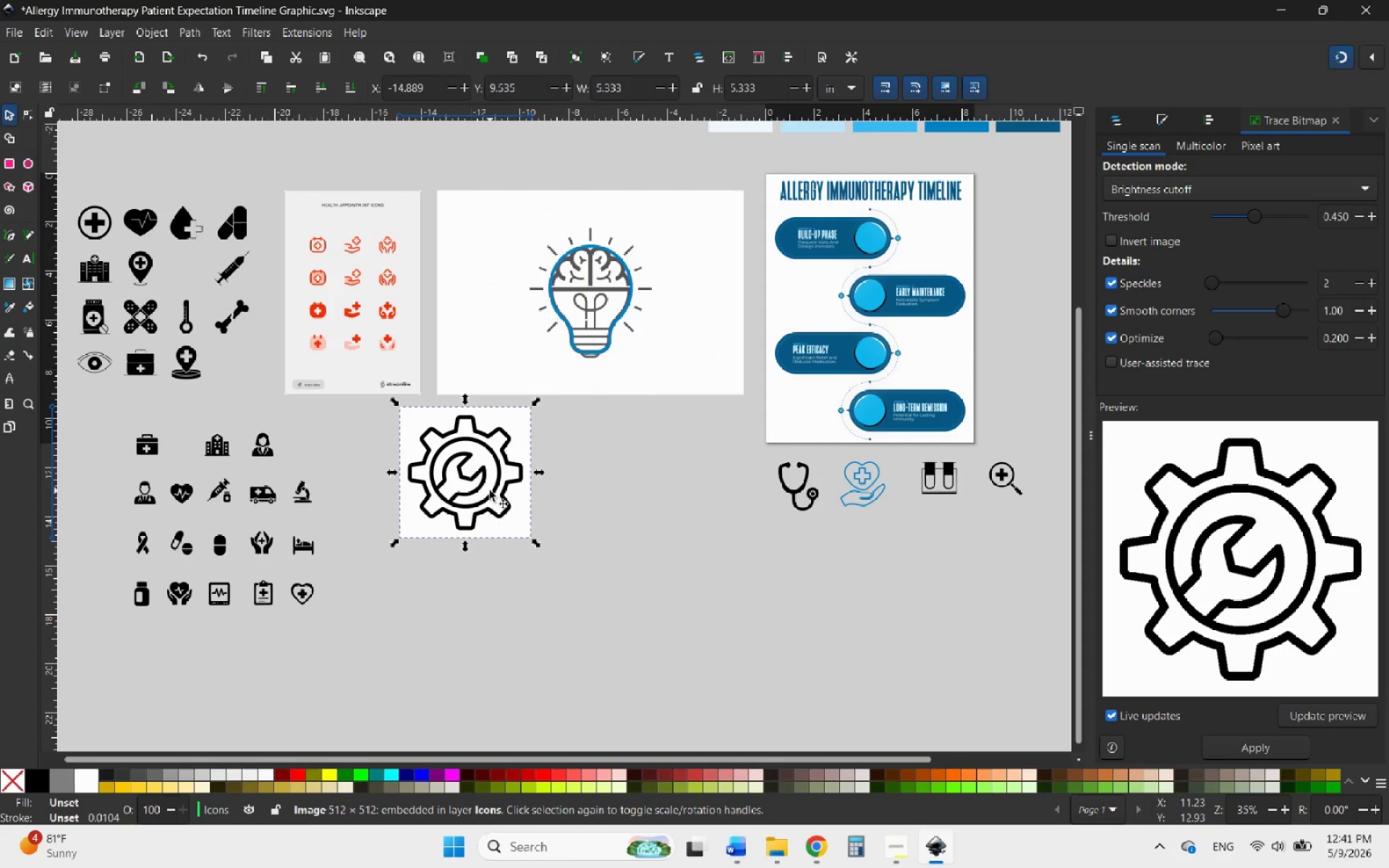 
key(Delete)
 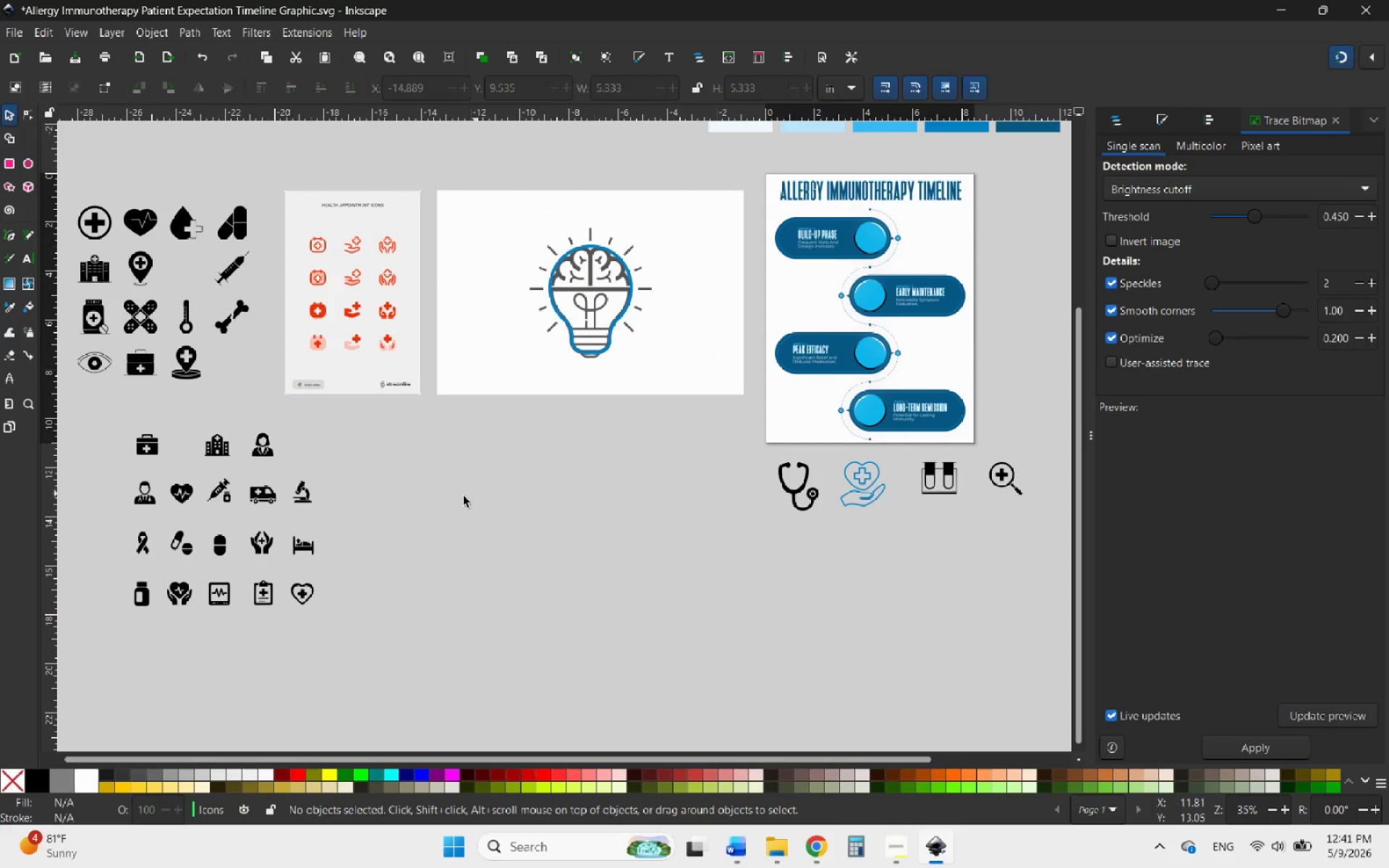 
hold_key(key=ControlLeft, duration=0.92)
scroll: coordinate [127, 570], scroll_direction: up, amount: 3.0
 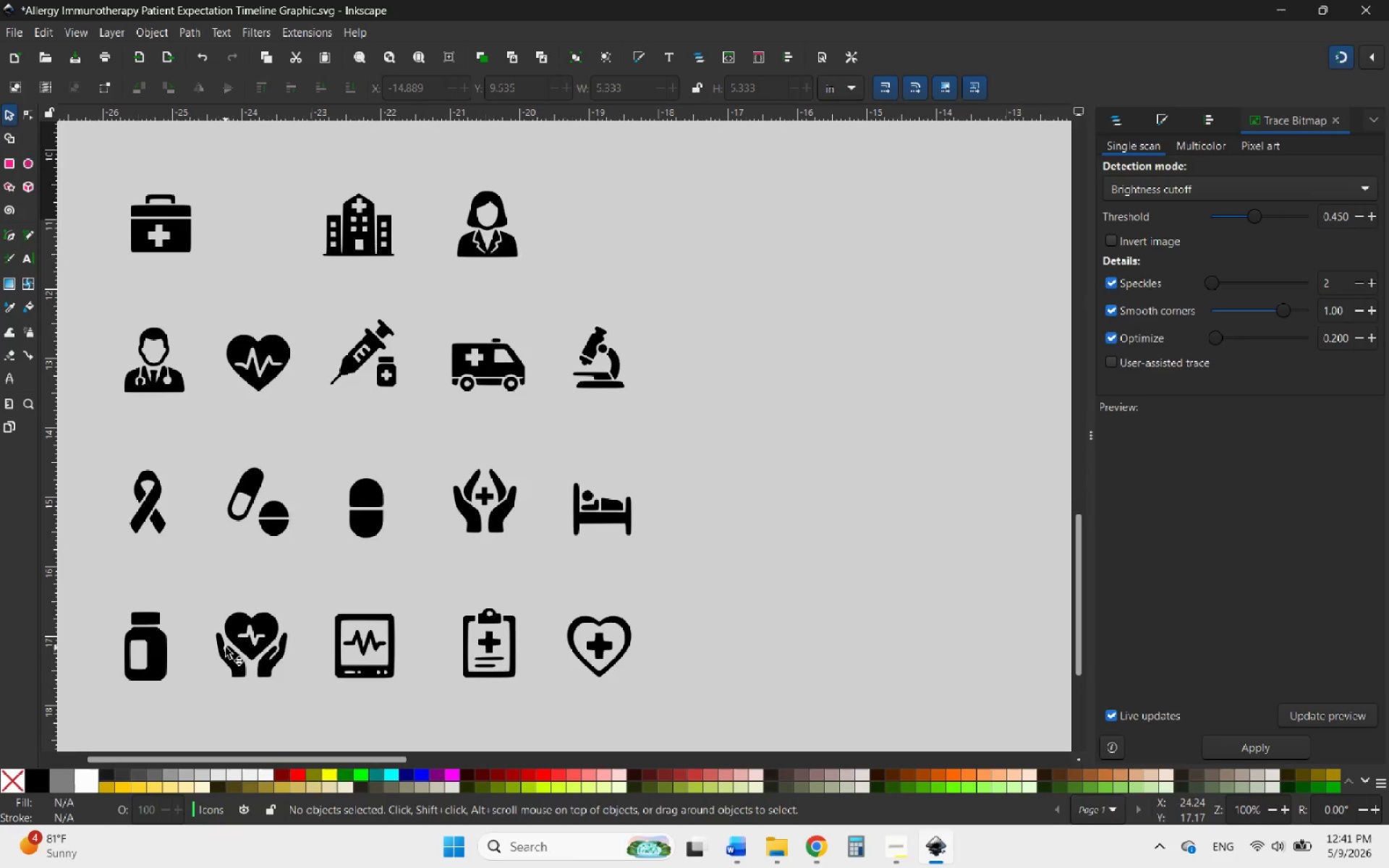 
hold_key(key=ControlLeft, duration=2.84)
scroll: coordinate [226, 676], scroll_direction: up, amount: 5.0
 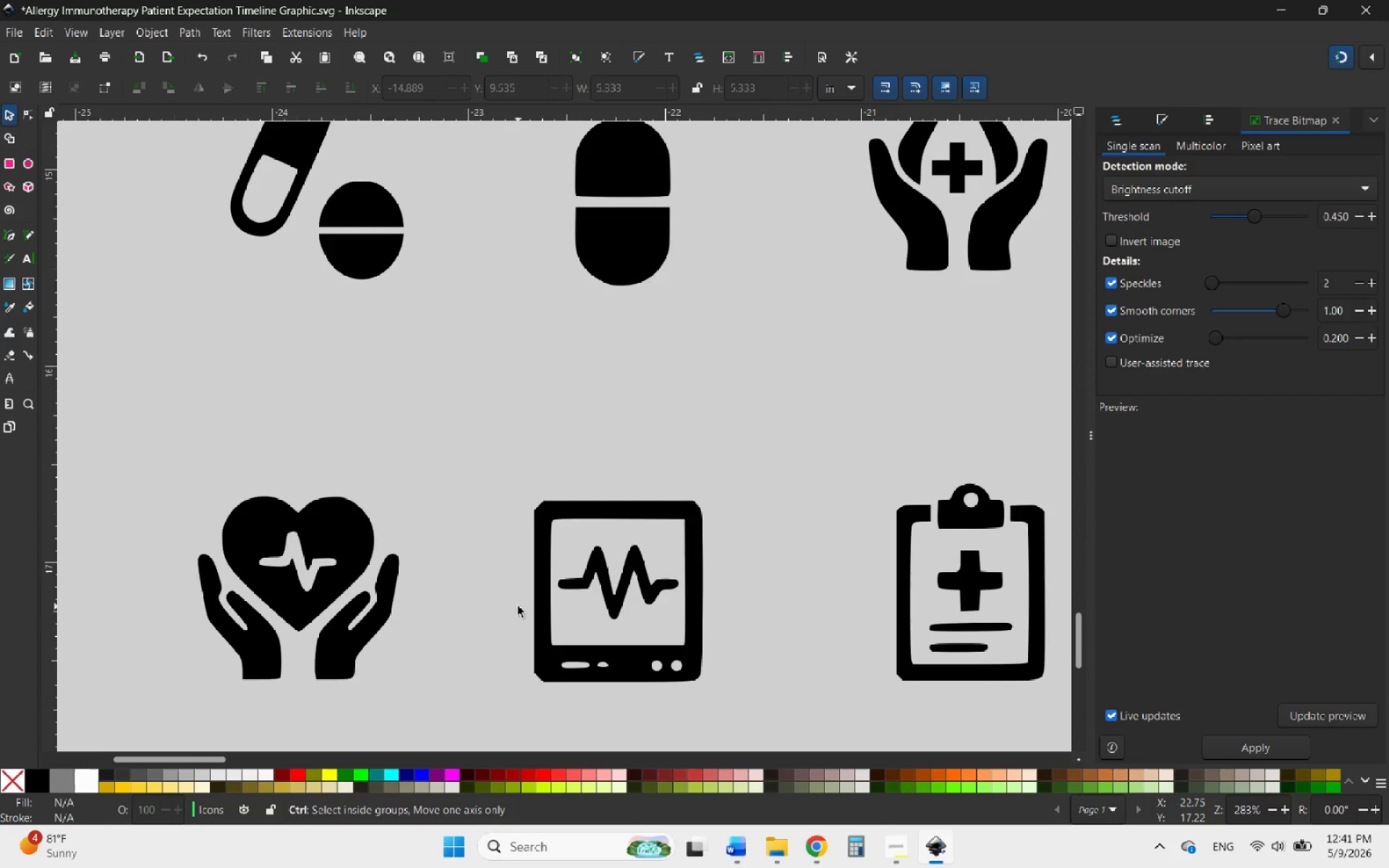 
scroll: coordinate [518, 606], scroll_direction: down, amount: 3.0
 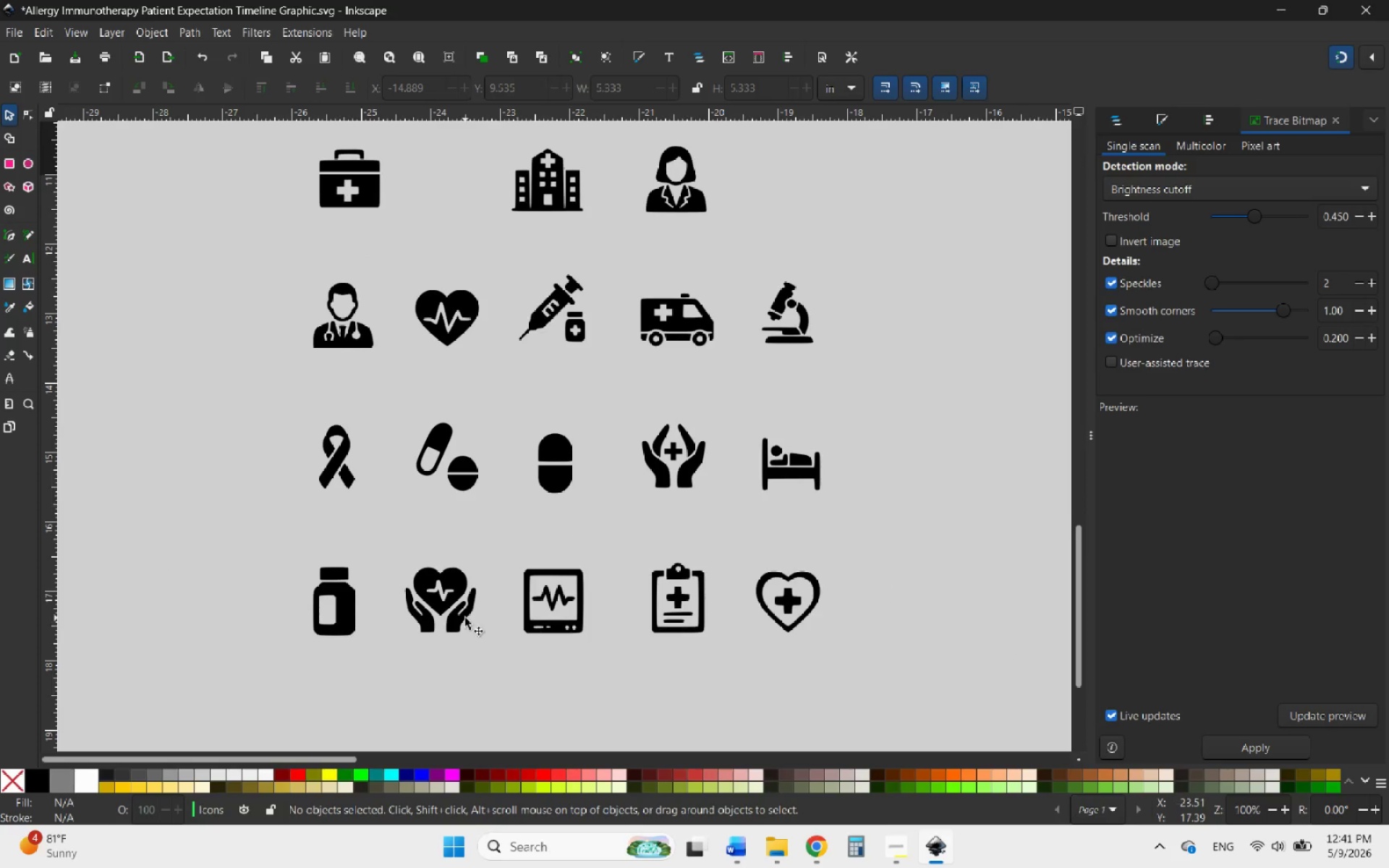 
hold_key(key=ControlLeft, duration=2.56)
scroll: coordinate [465, 618], scroll_direction: down, amount: 3.0
 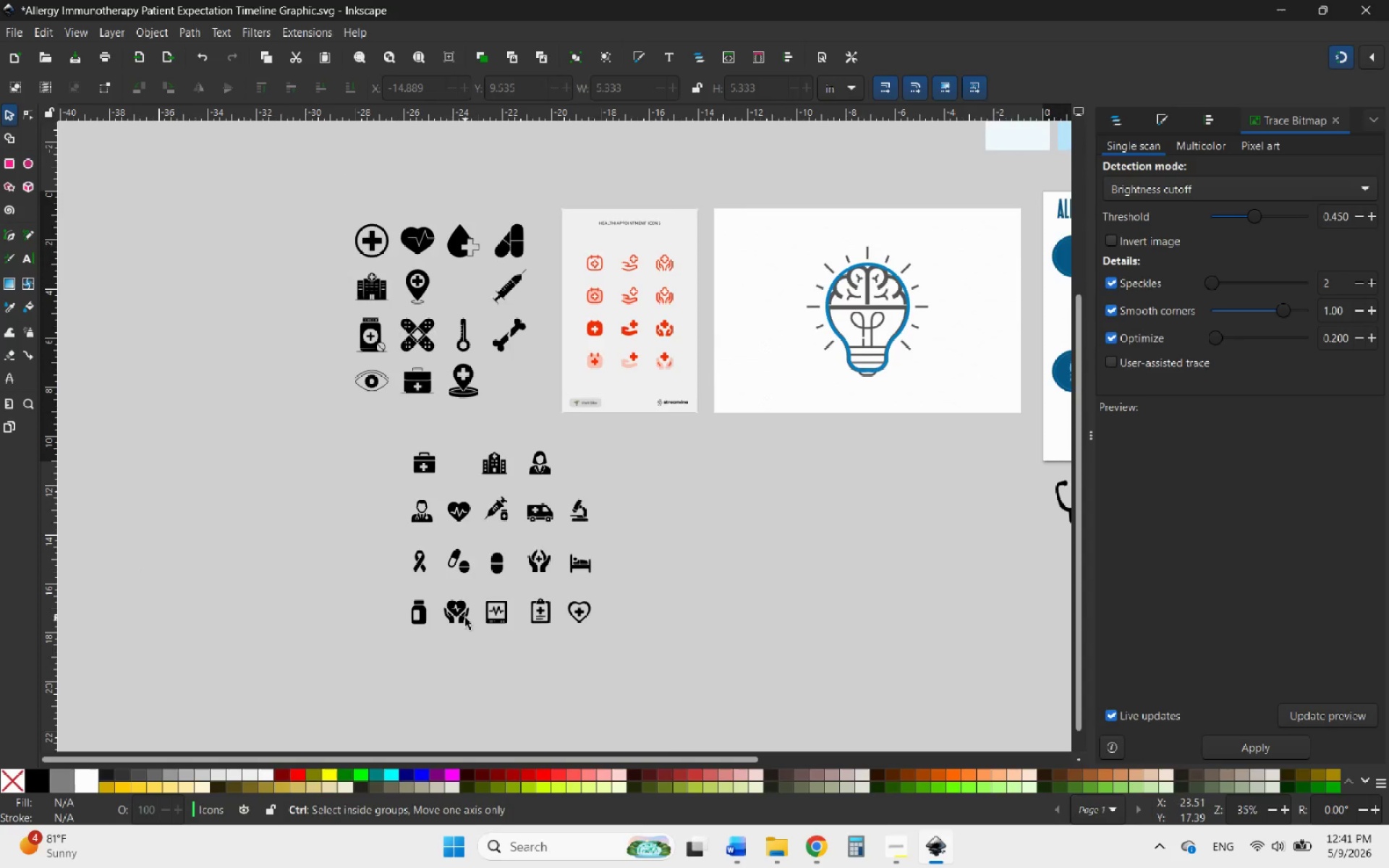 
scroll: coordinate [465, 618], scroll_direction: up, amount: 2.0
 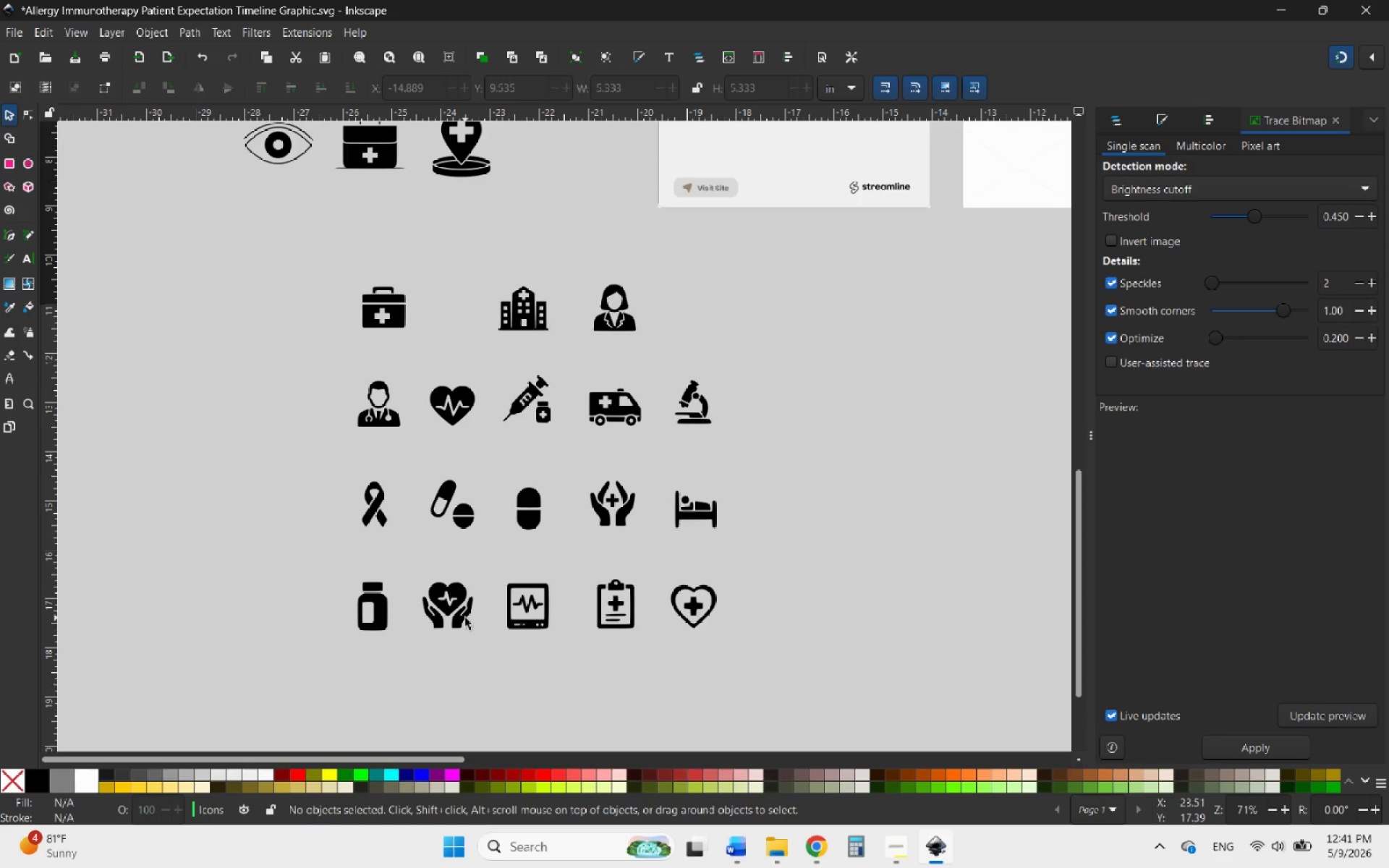 
hold_key(key=ControlLeft, duration=2.06)
scroll: coordinate [454, 618], scroll_direction: down, amount: 1.0
 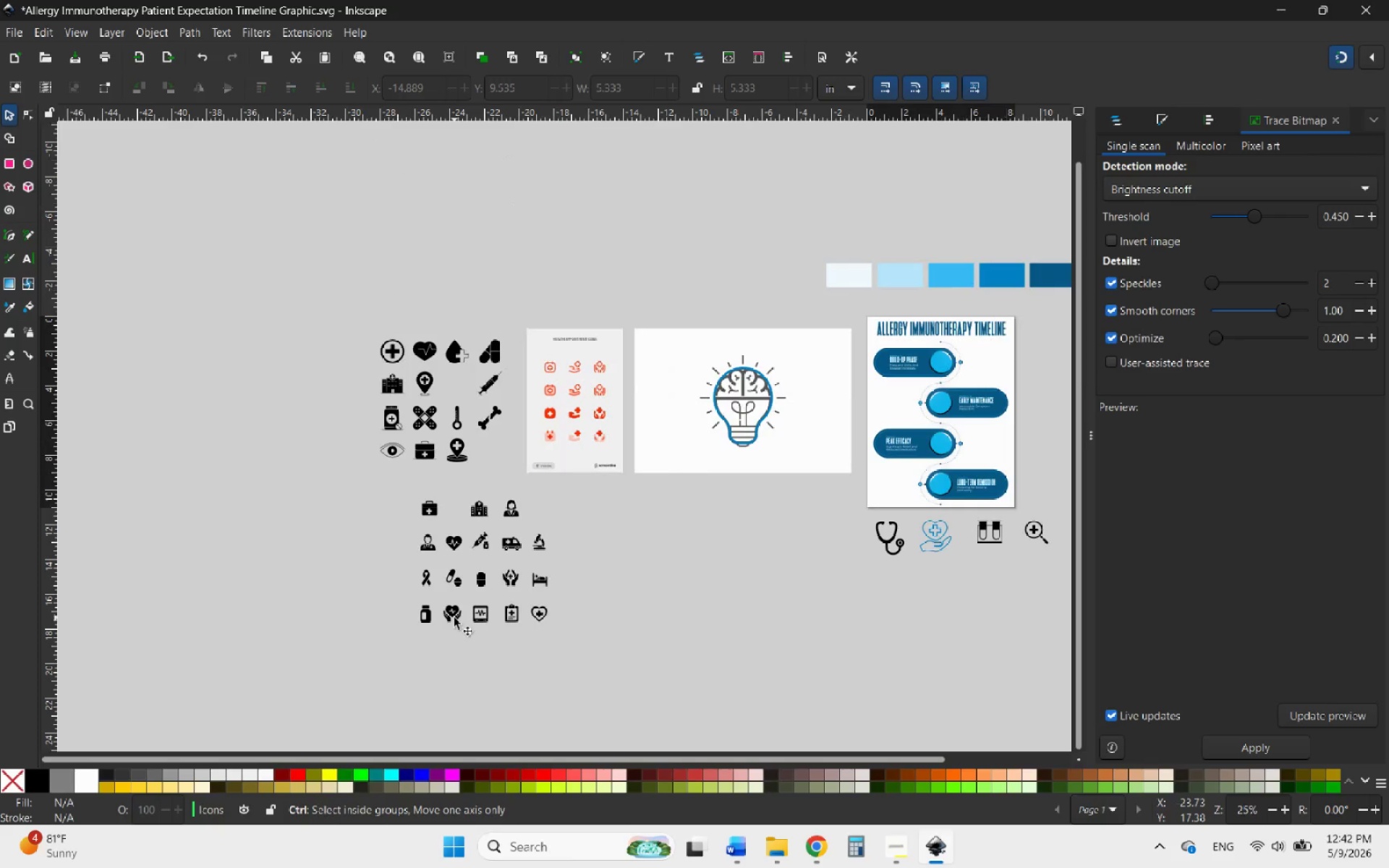 
scroll: coordinate [454, 618], scroll_direction: up, amount: 5.0
 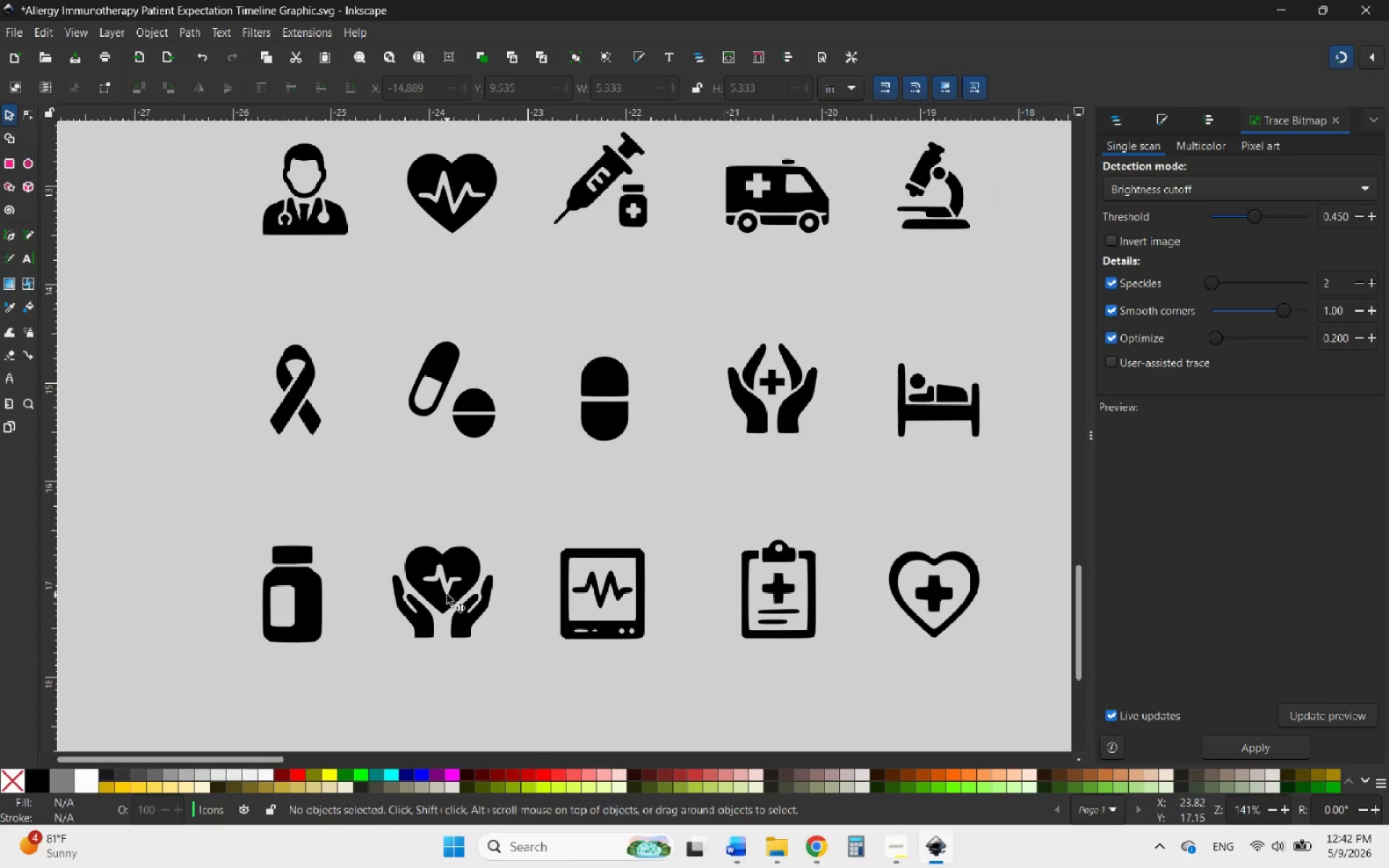 
left_click([447, 595])
 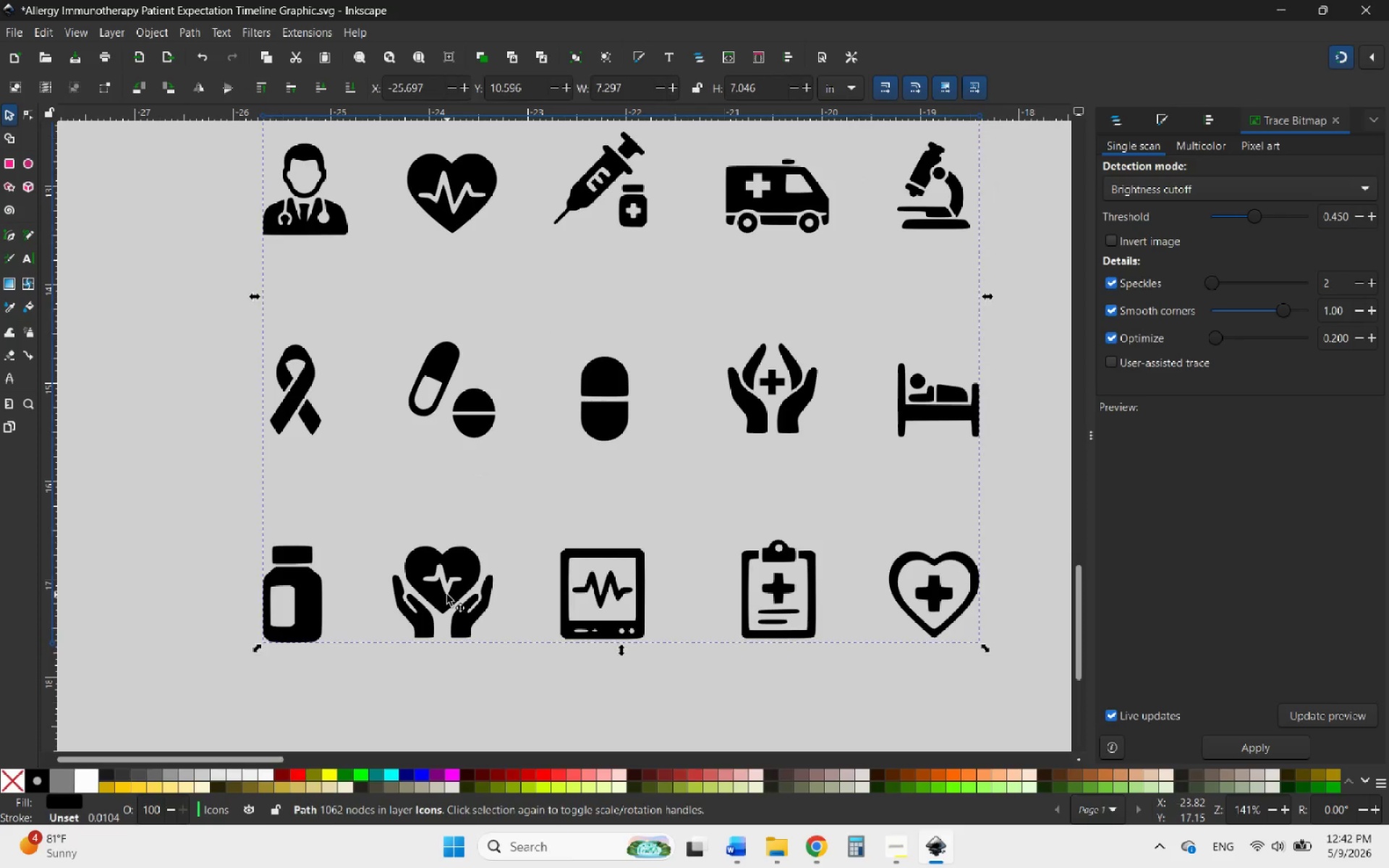 
double_click([447, 595])
 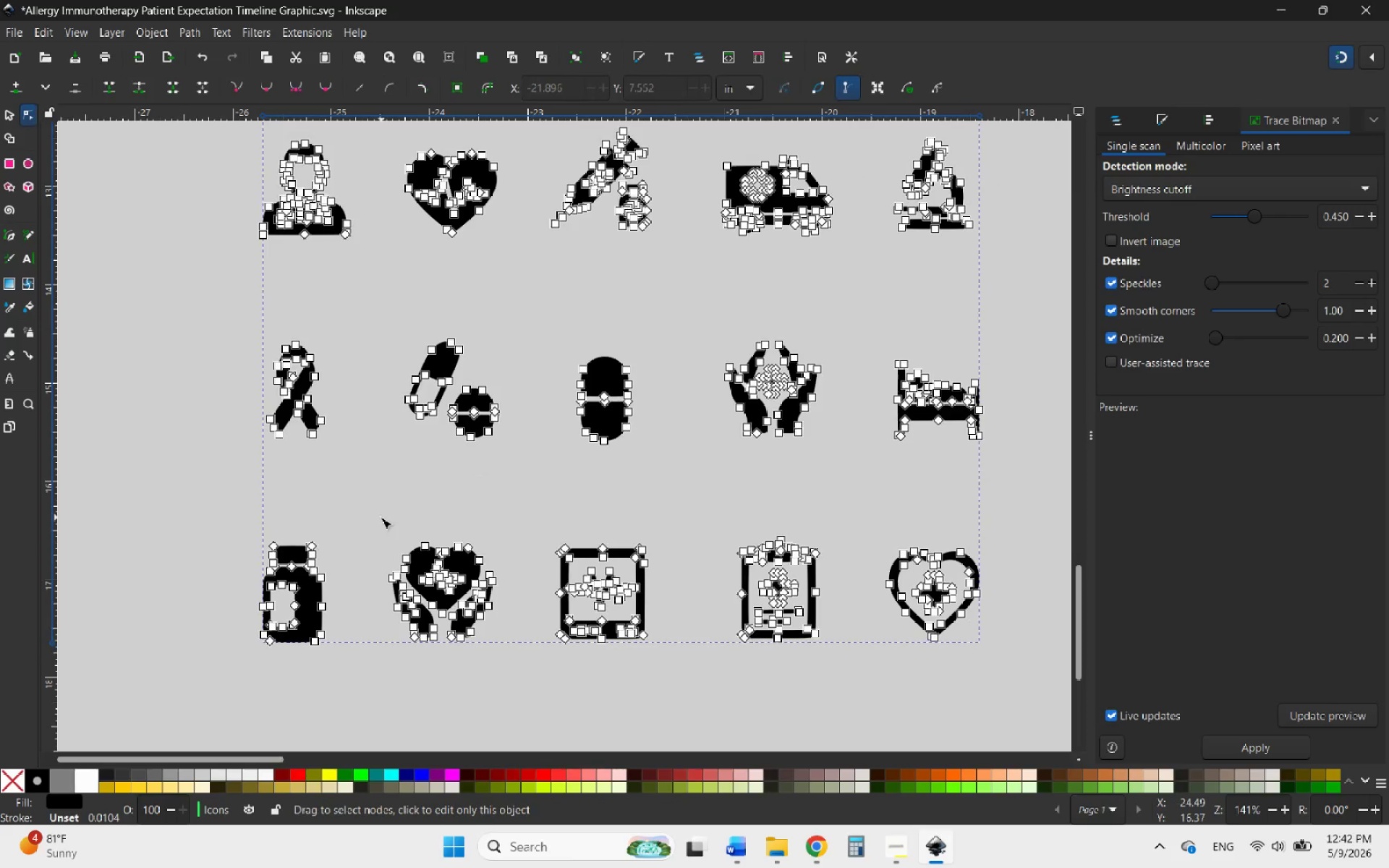 
left_click_drag(start_coordinate=[369, 517], to_coordinate=[509, 678])
 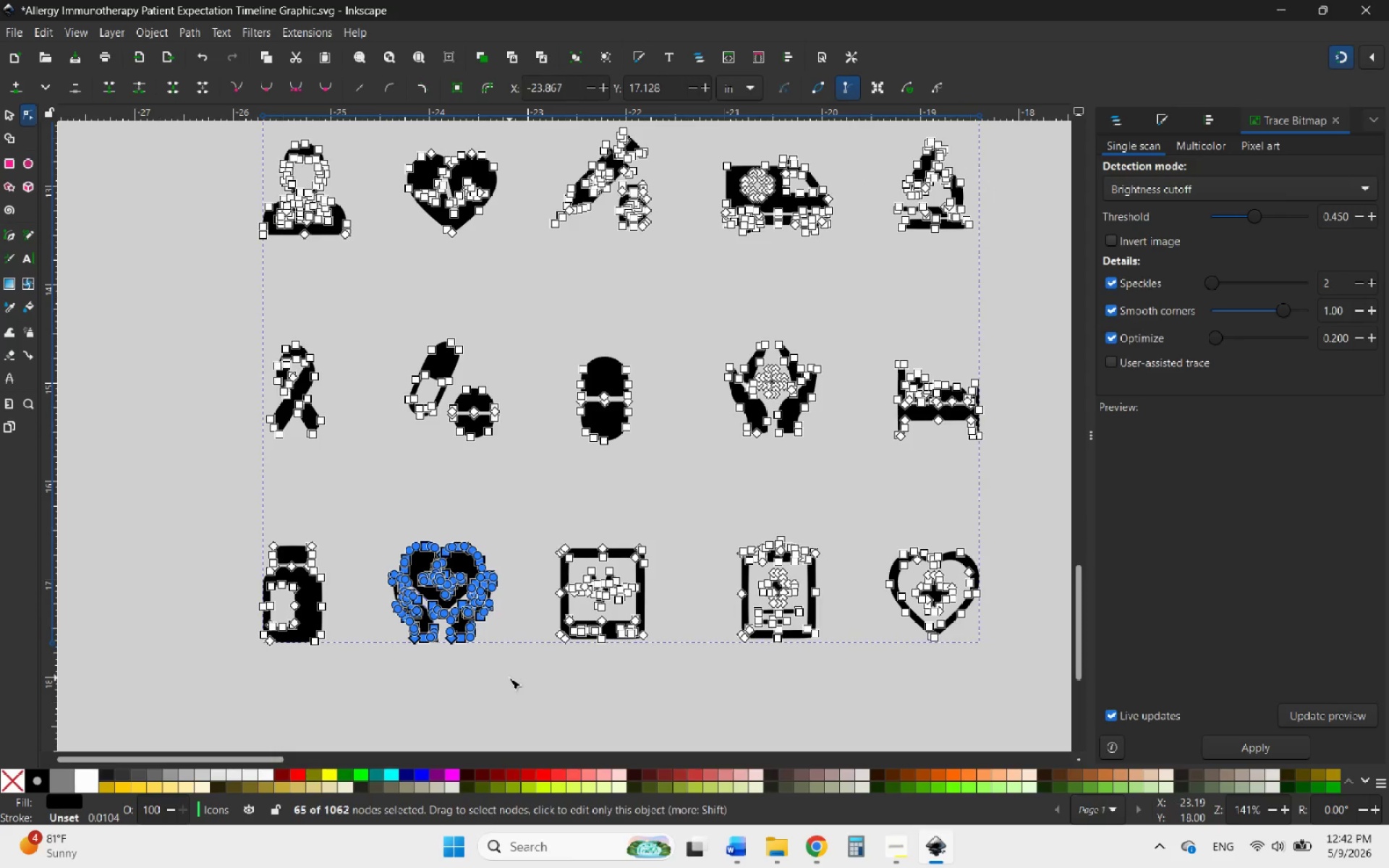 
key(Control+X)
 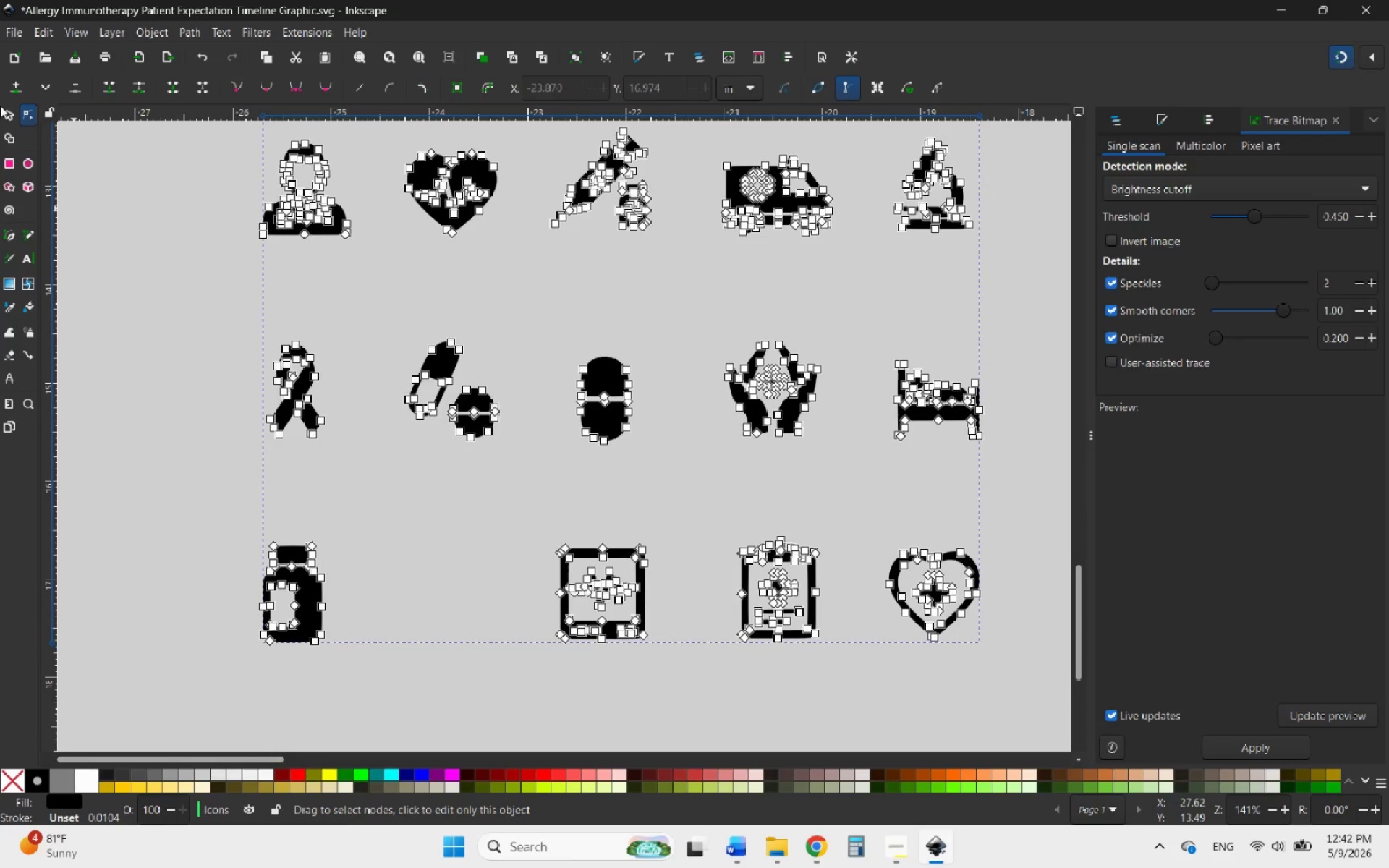 
left_click([7, 113])
 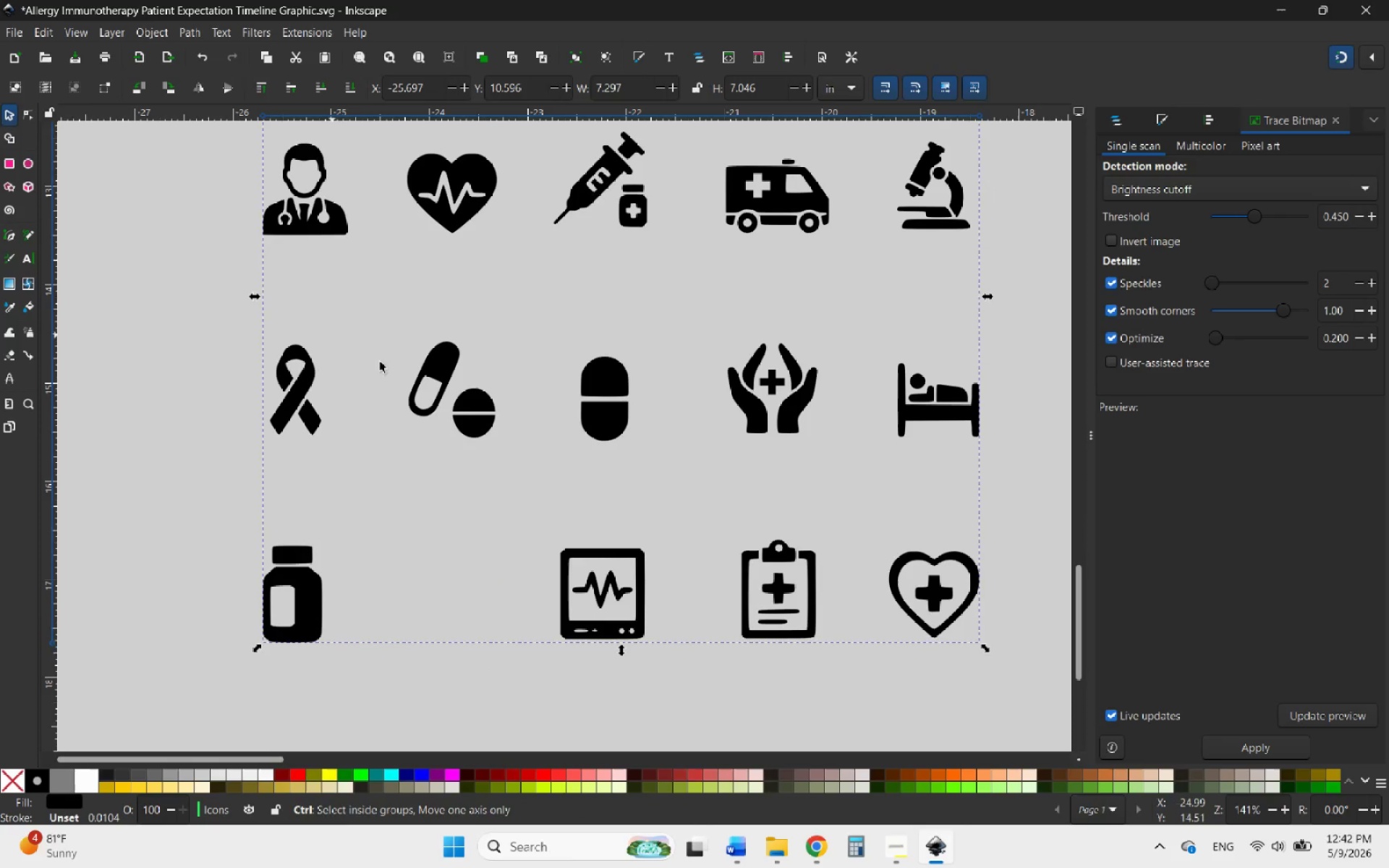 
hold_key(key=ControlLeft, duration=0.78)
scroll: coordinate [414, 443], scroll_direction: down, amount: 3.0
 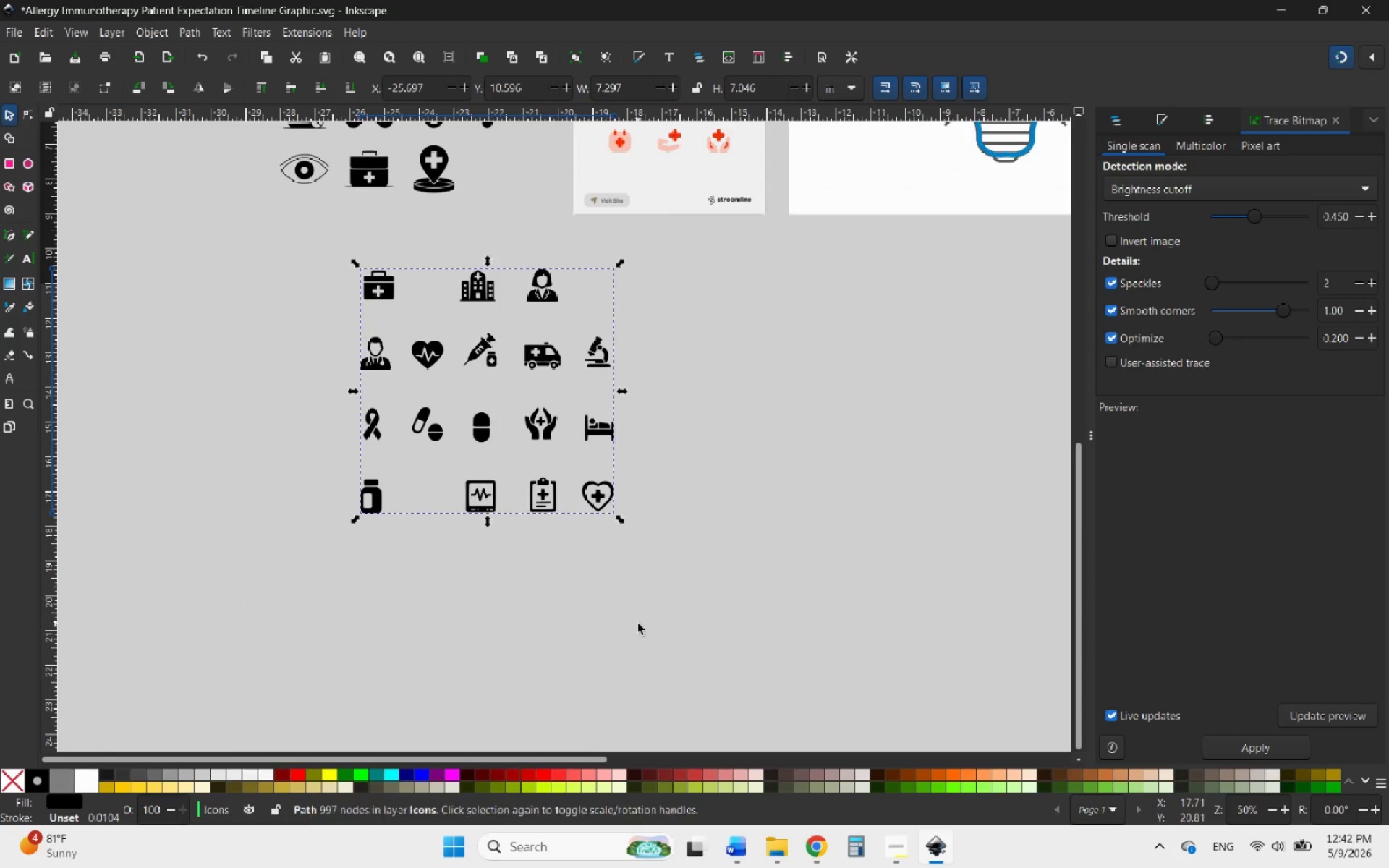 
left_click([638, 624])
 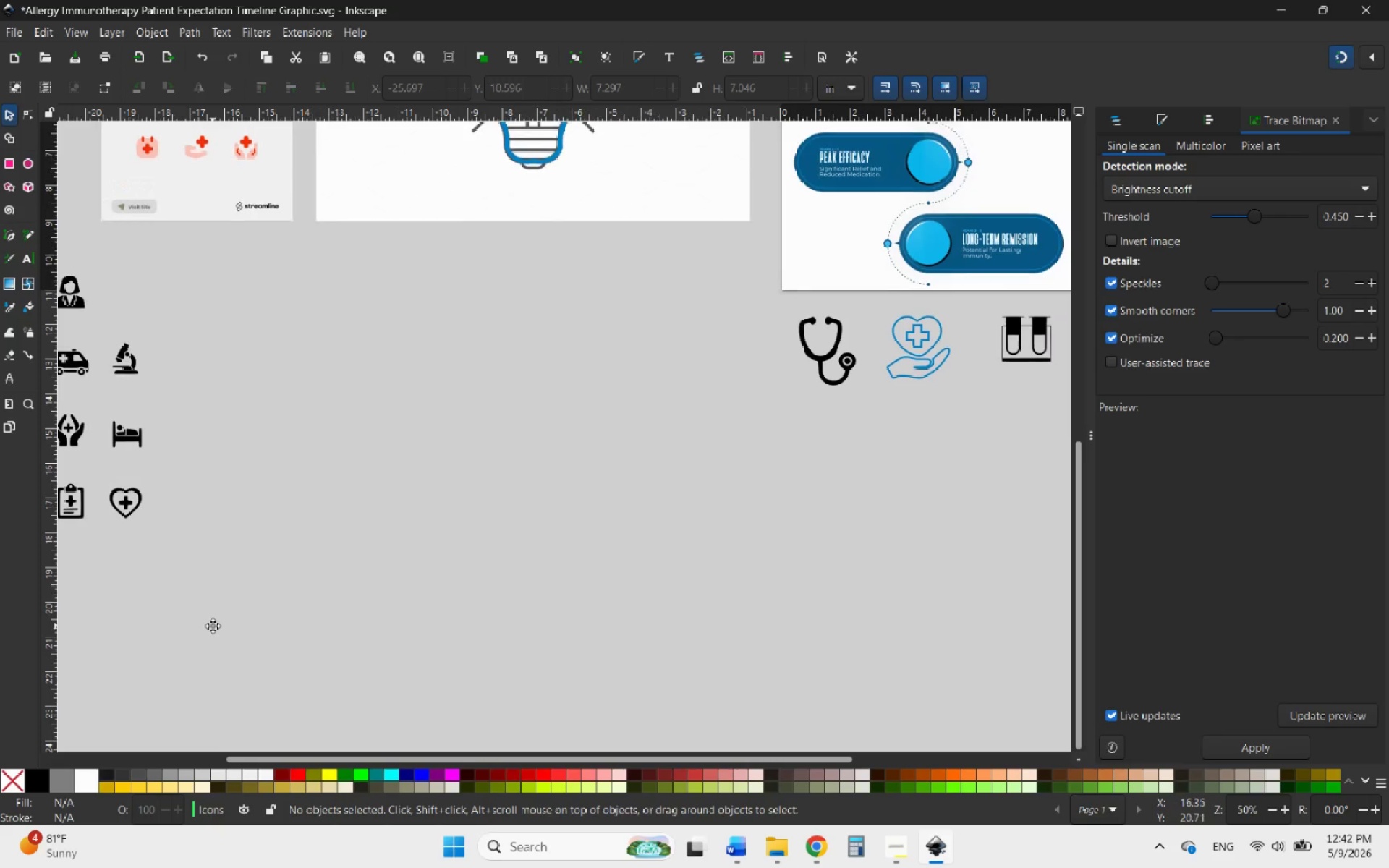 
key(Control+V)
 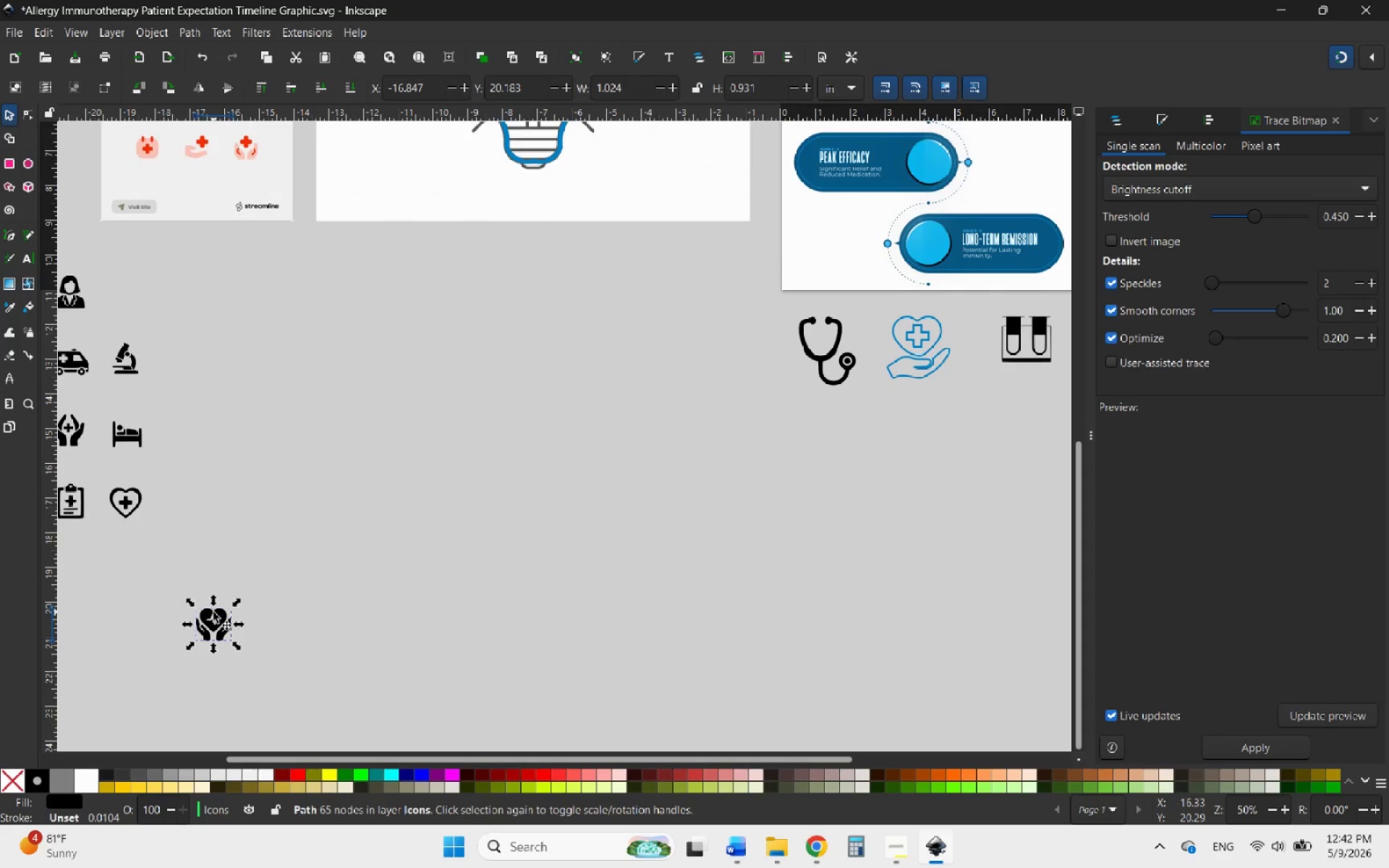 
left_click_drag(start_coordinate=[213, 612], to_coordinate=[892, 430])
 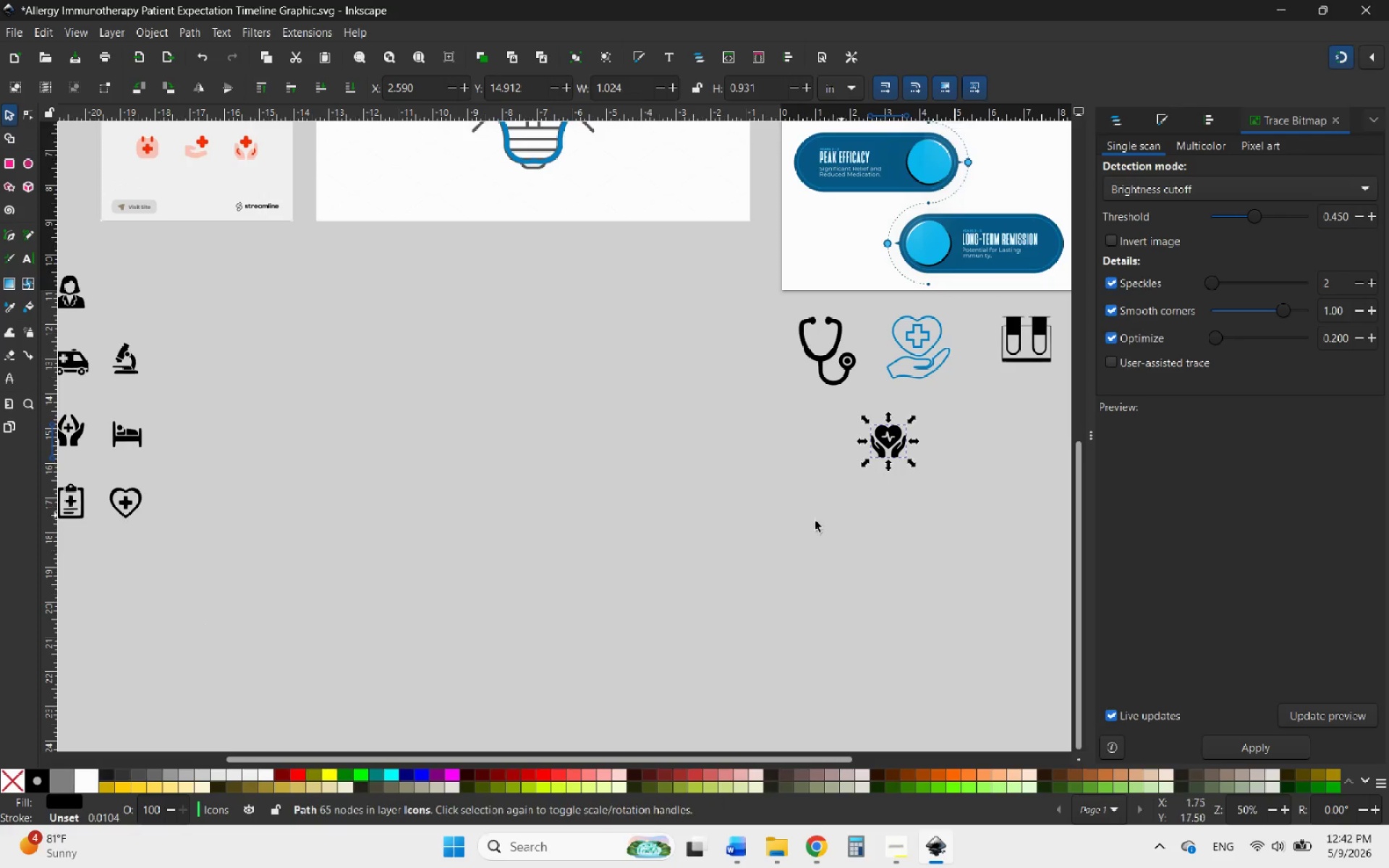 
hold_key(key=ControlLeft, duration=1.39)
scroll: coordinate [551, 546], scroll_direction: down, amount: 1.0
 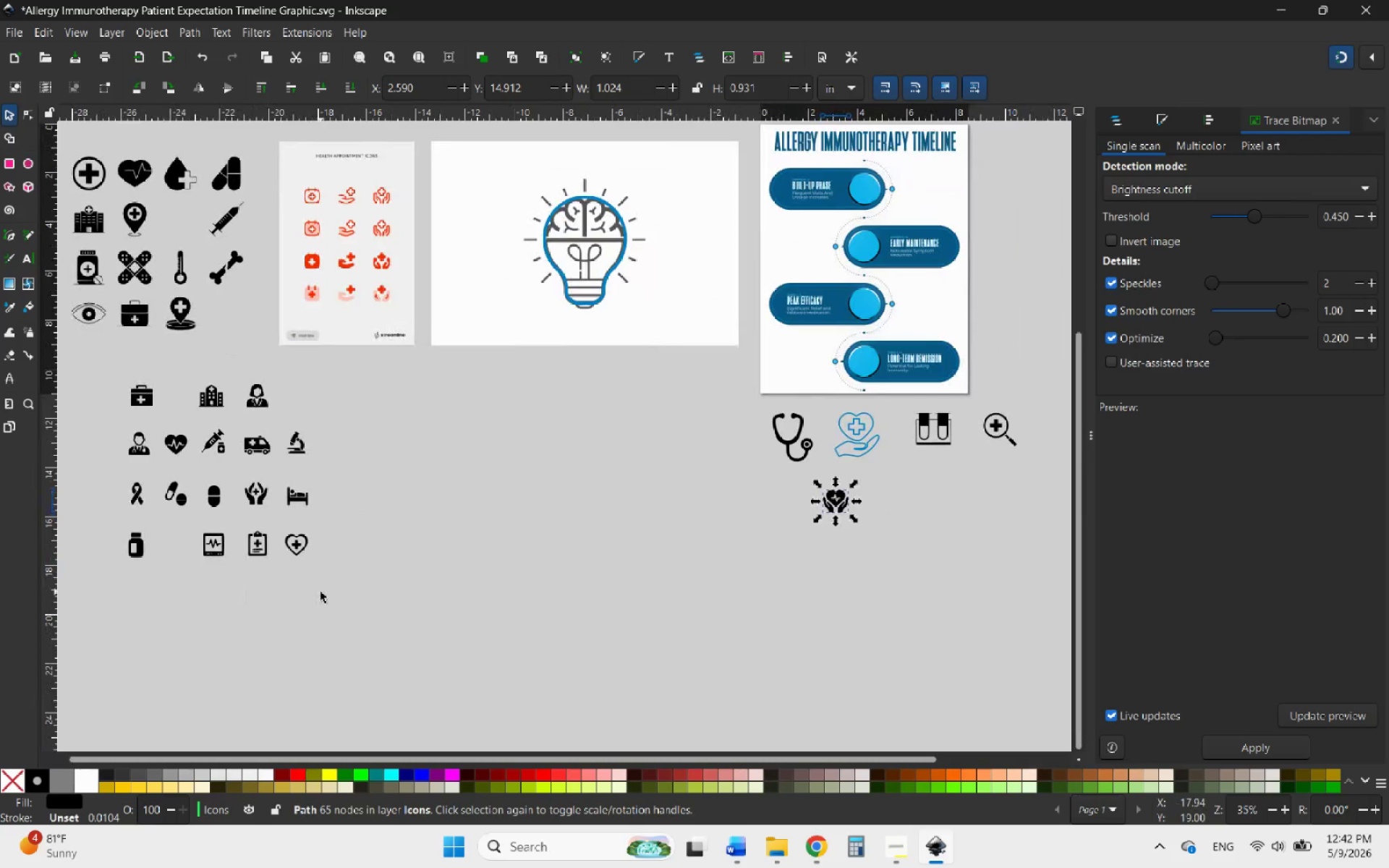 
left_click([859, 579])
 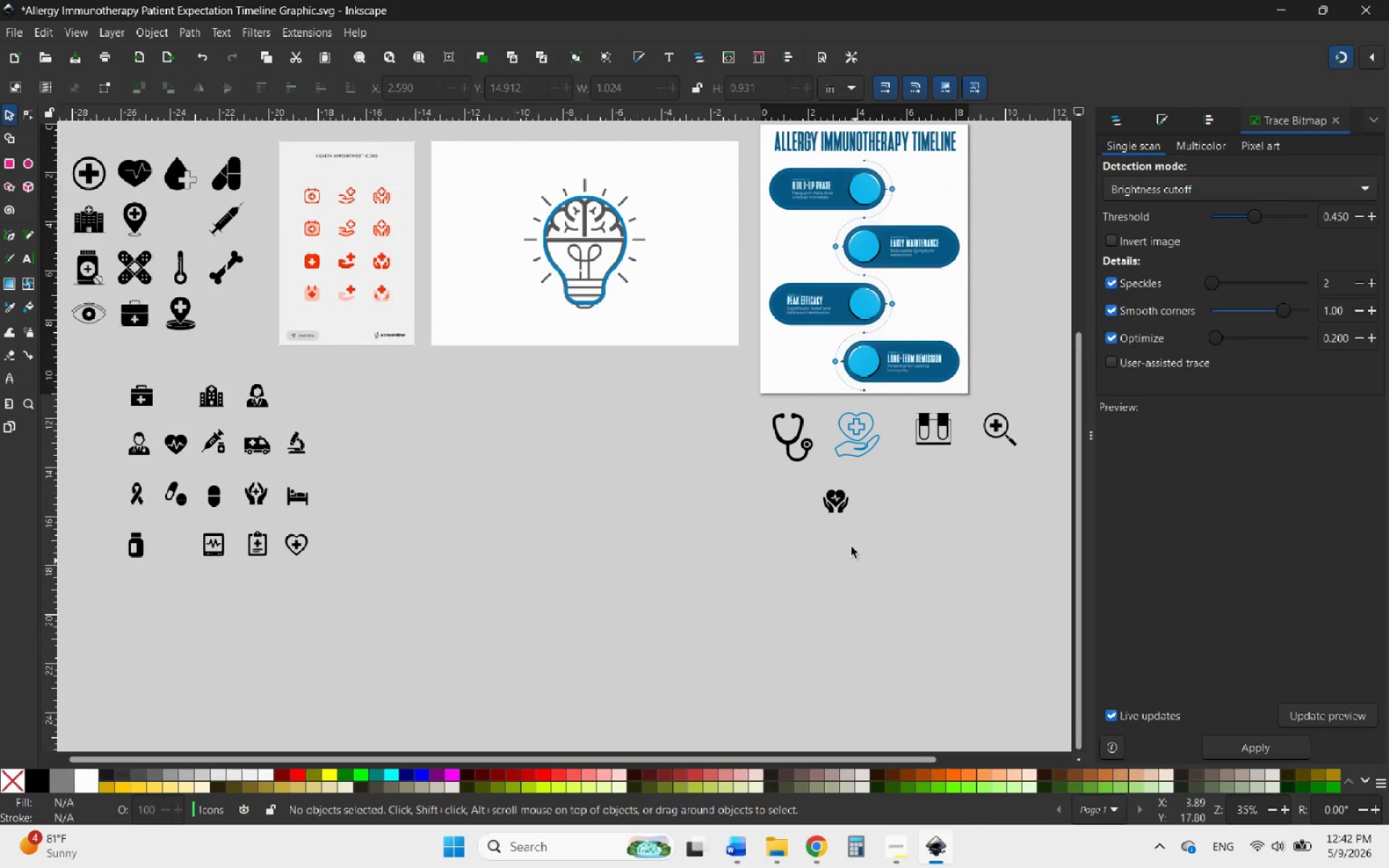 
hold_key(key=ControlLeft, duration=2.03)
scroll: coordinate [708, 524], scroll_direction: up, amount: 9.0
 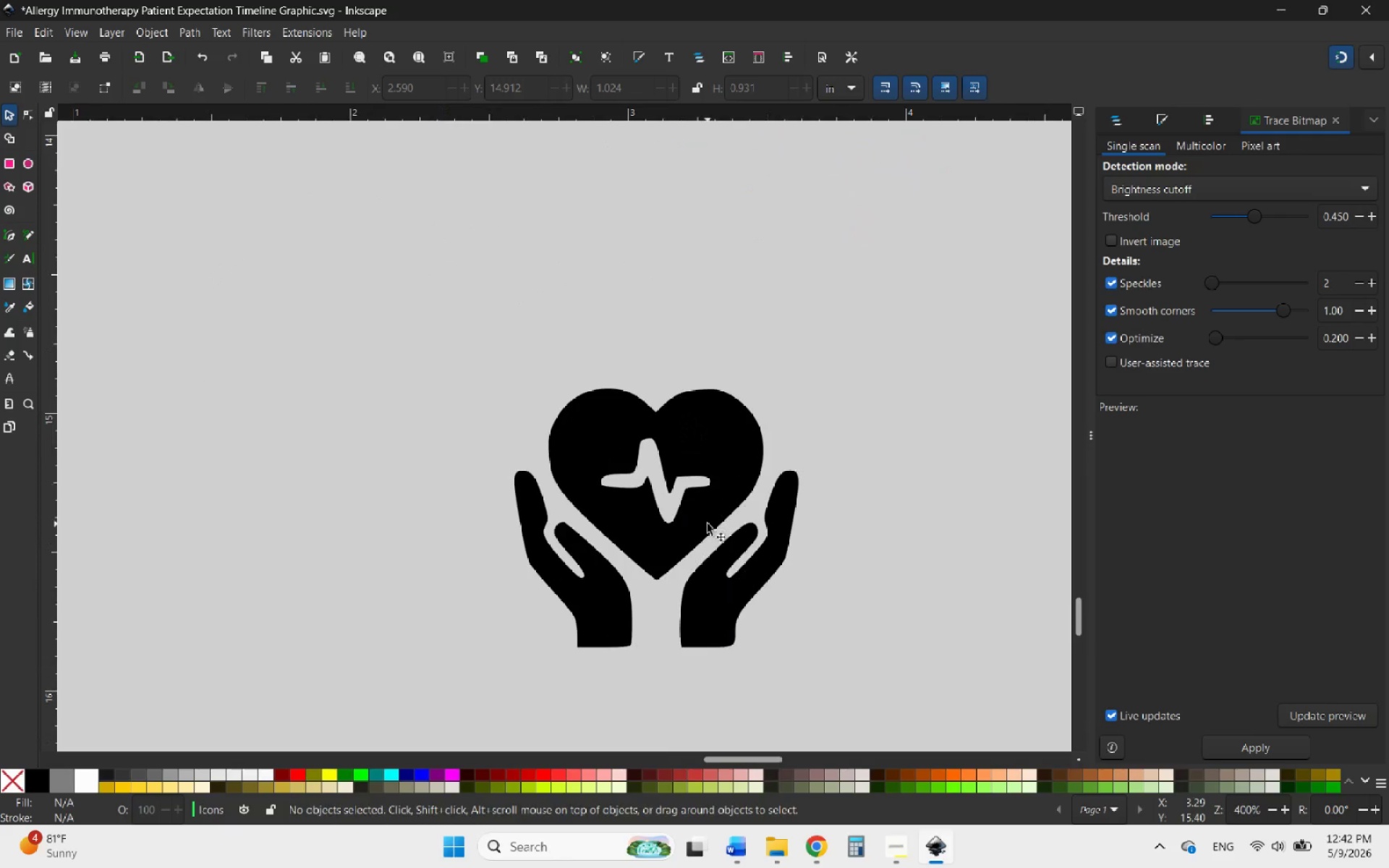 
left_click([708, 524])
 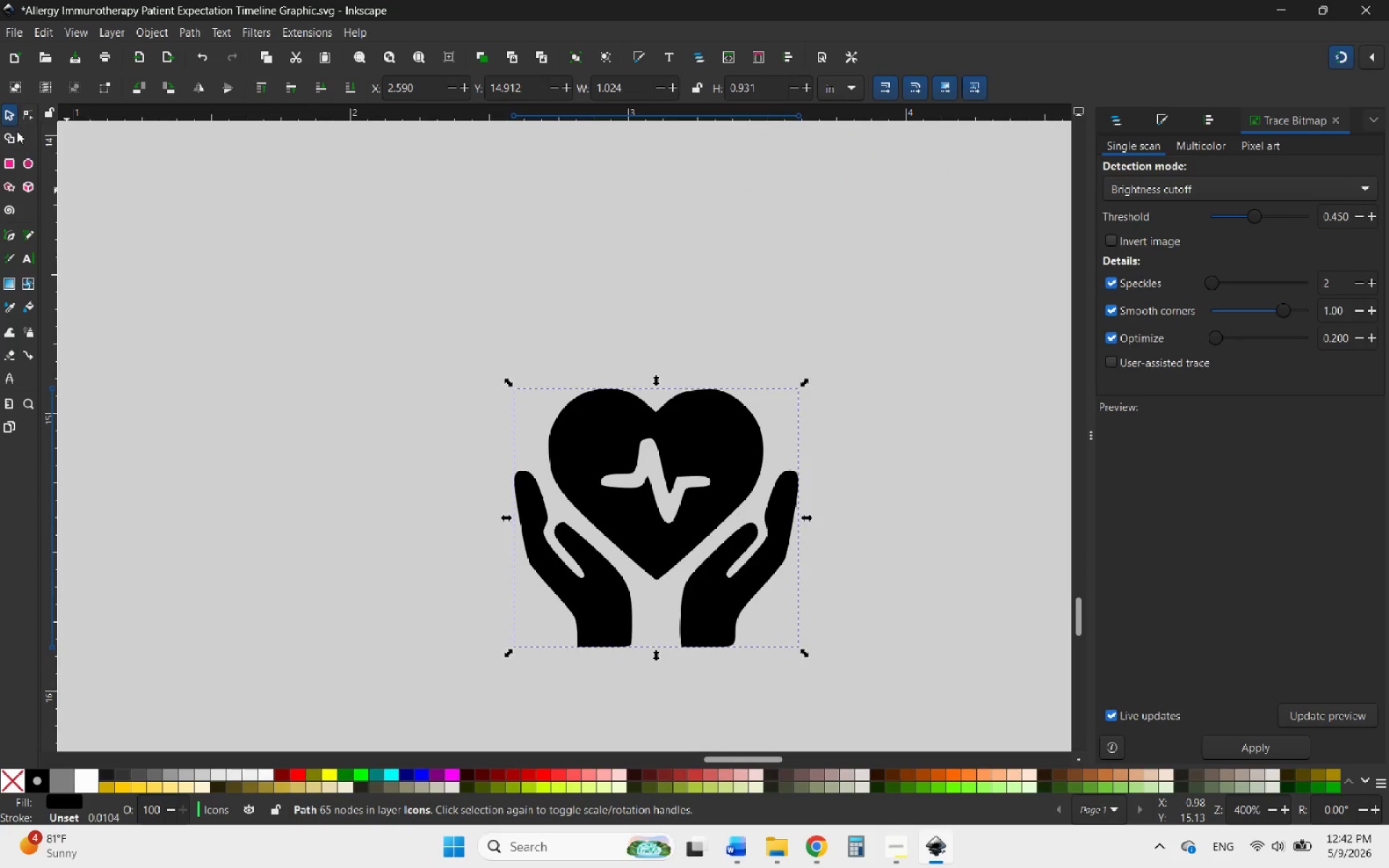 
left_click([9, 135])
 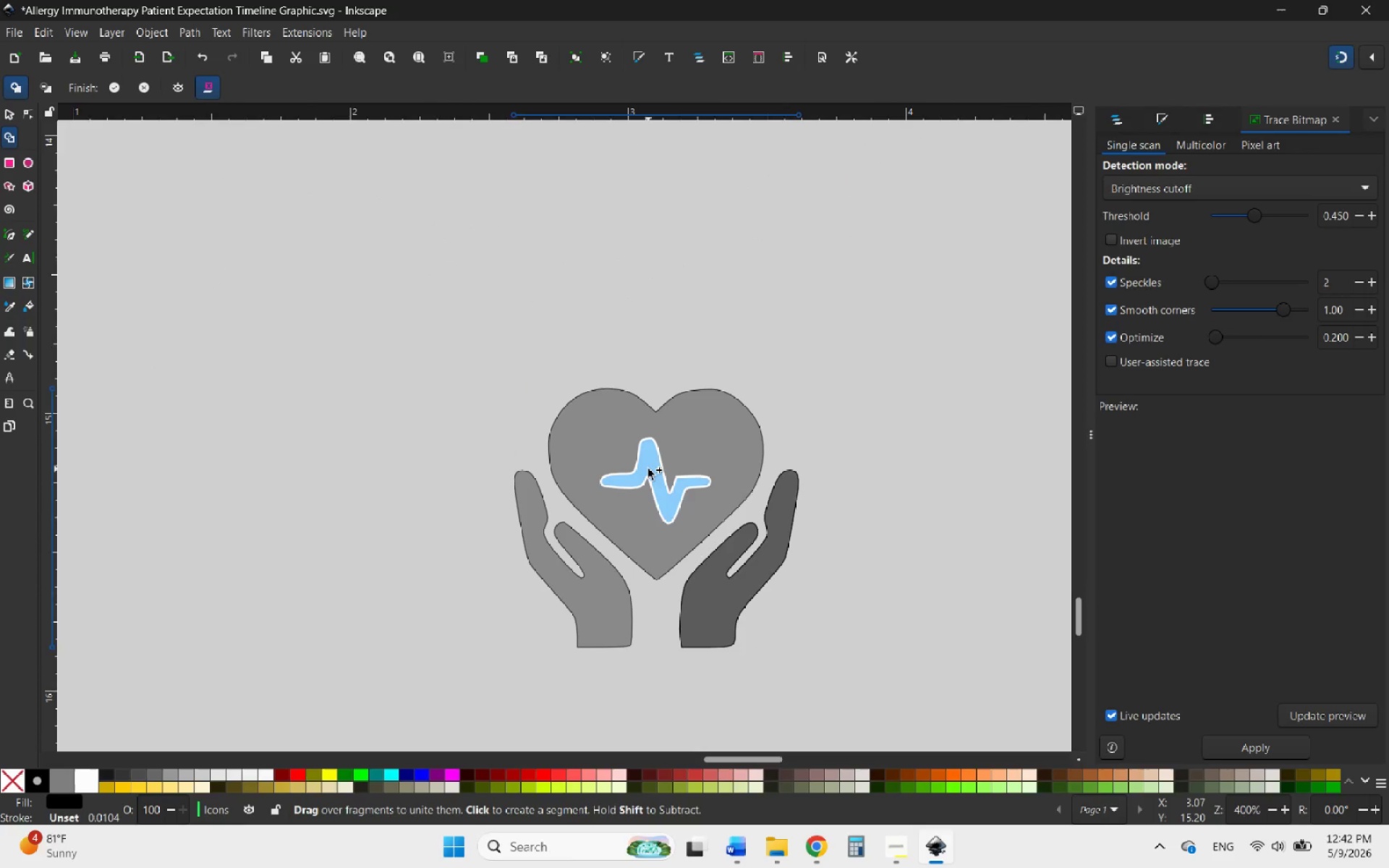 
left_click_drag(start_coordinate=[647, 469], to_coordinate=[655, 462])
 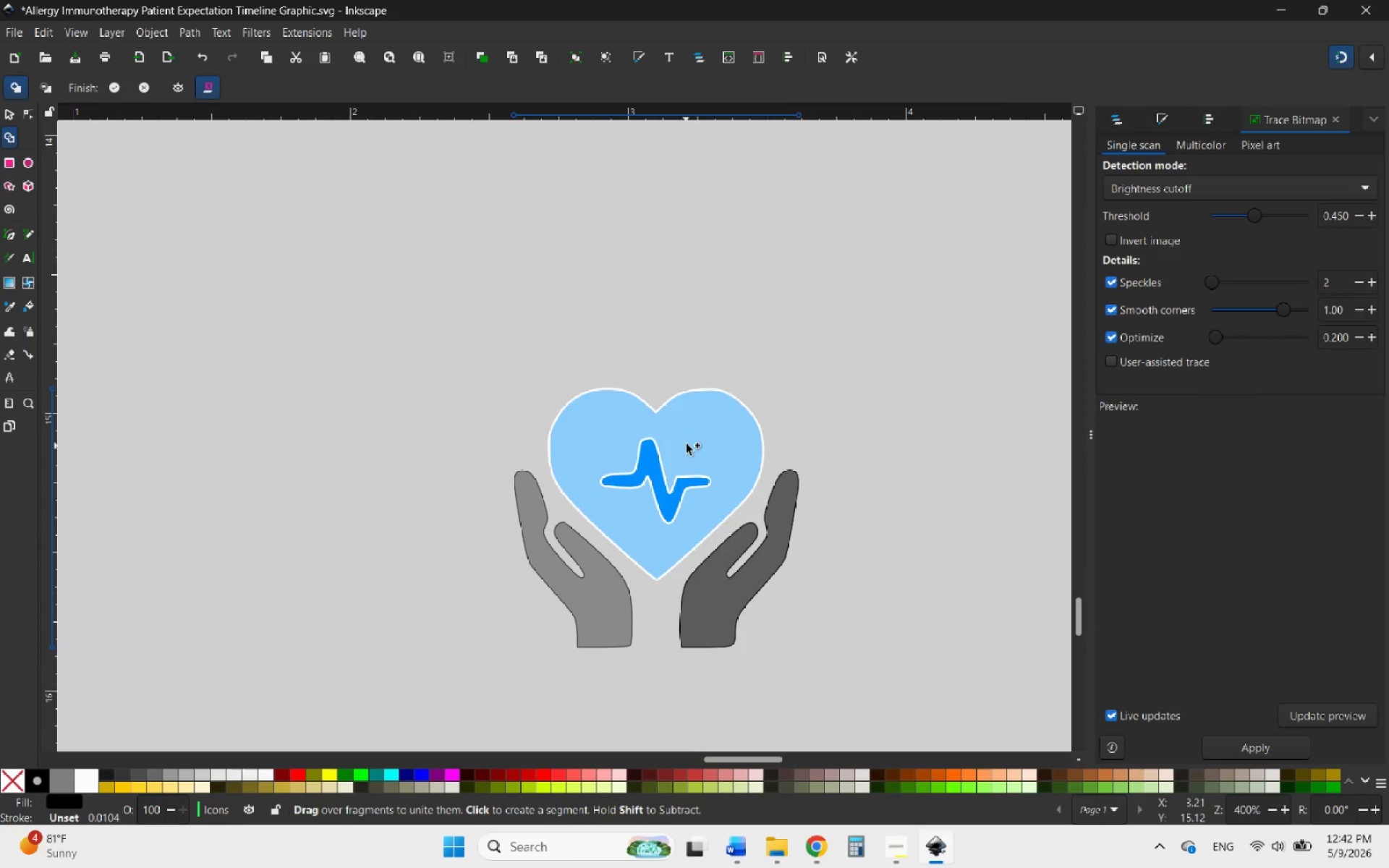 
left_click_drag(start_coordinate=[691, 443], to_coordinate=[708, 435])
 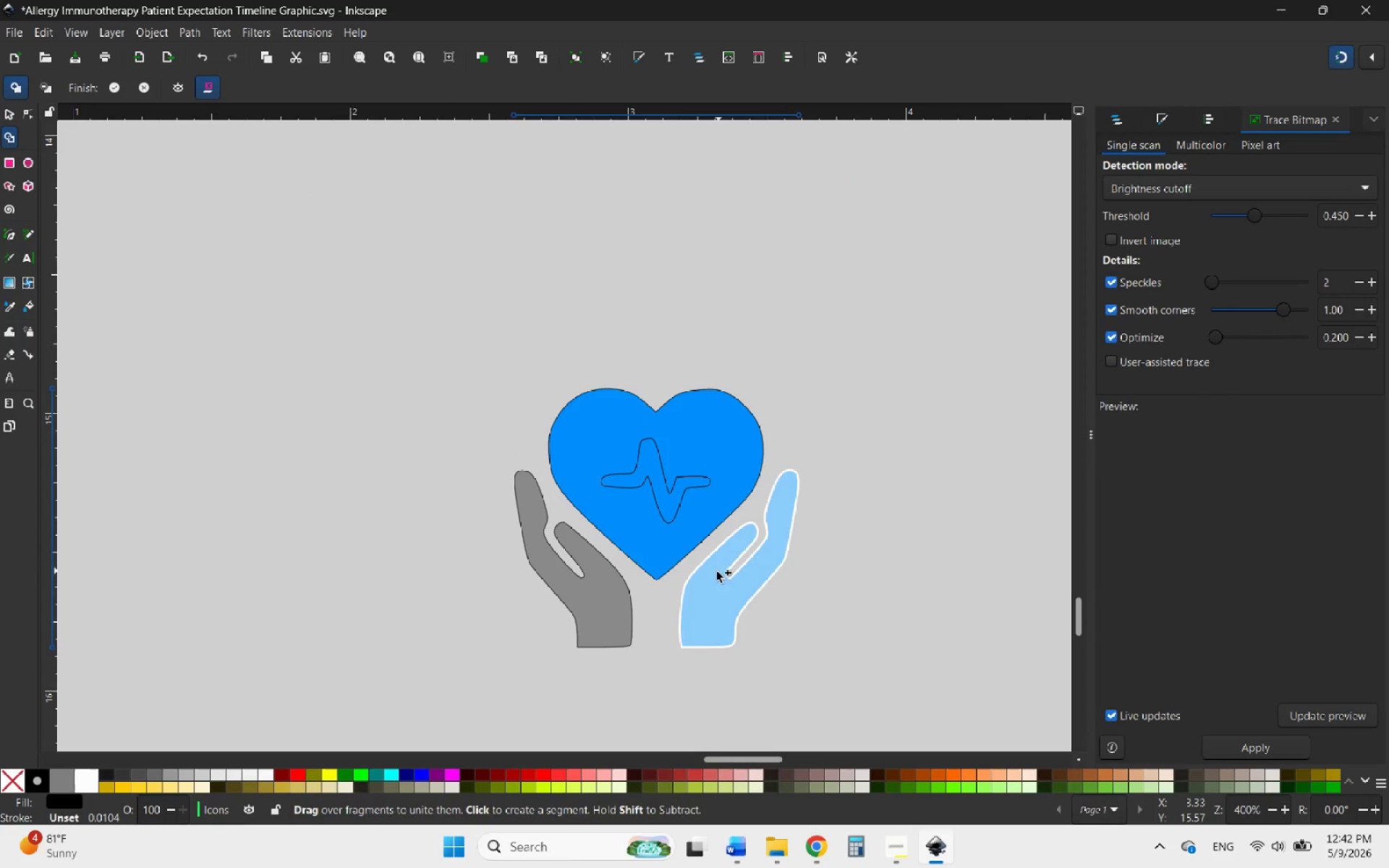 
left_click_drag(start_coordinate=[712, 574], to_coordinate=[708, 576])
 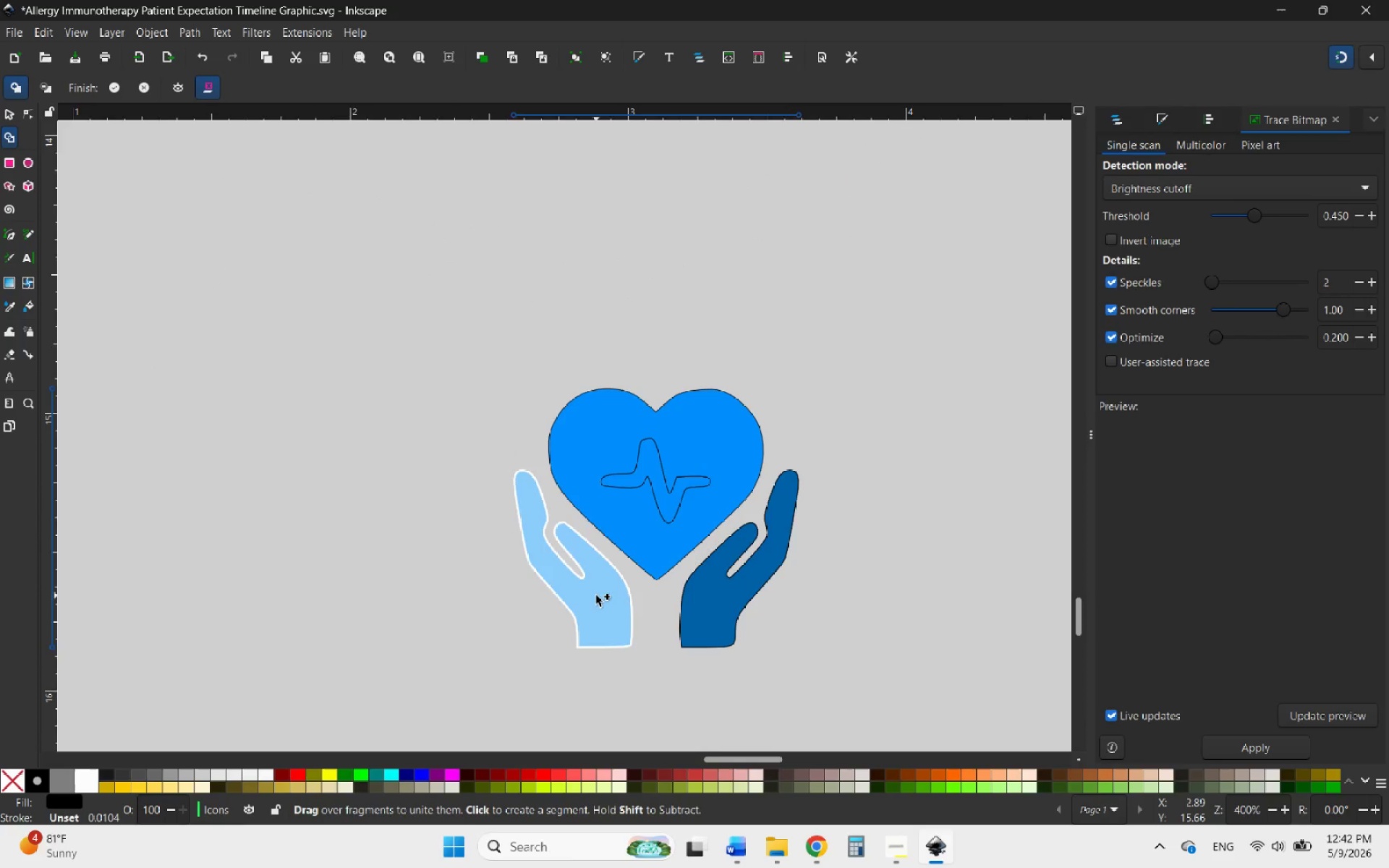 
left_click([596, 595])
 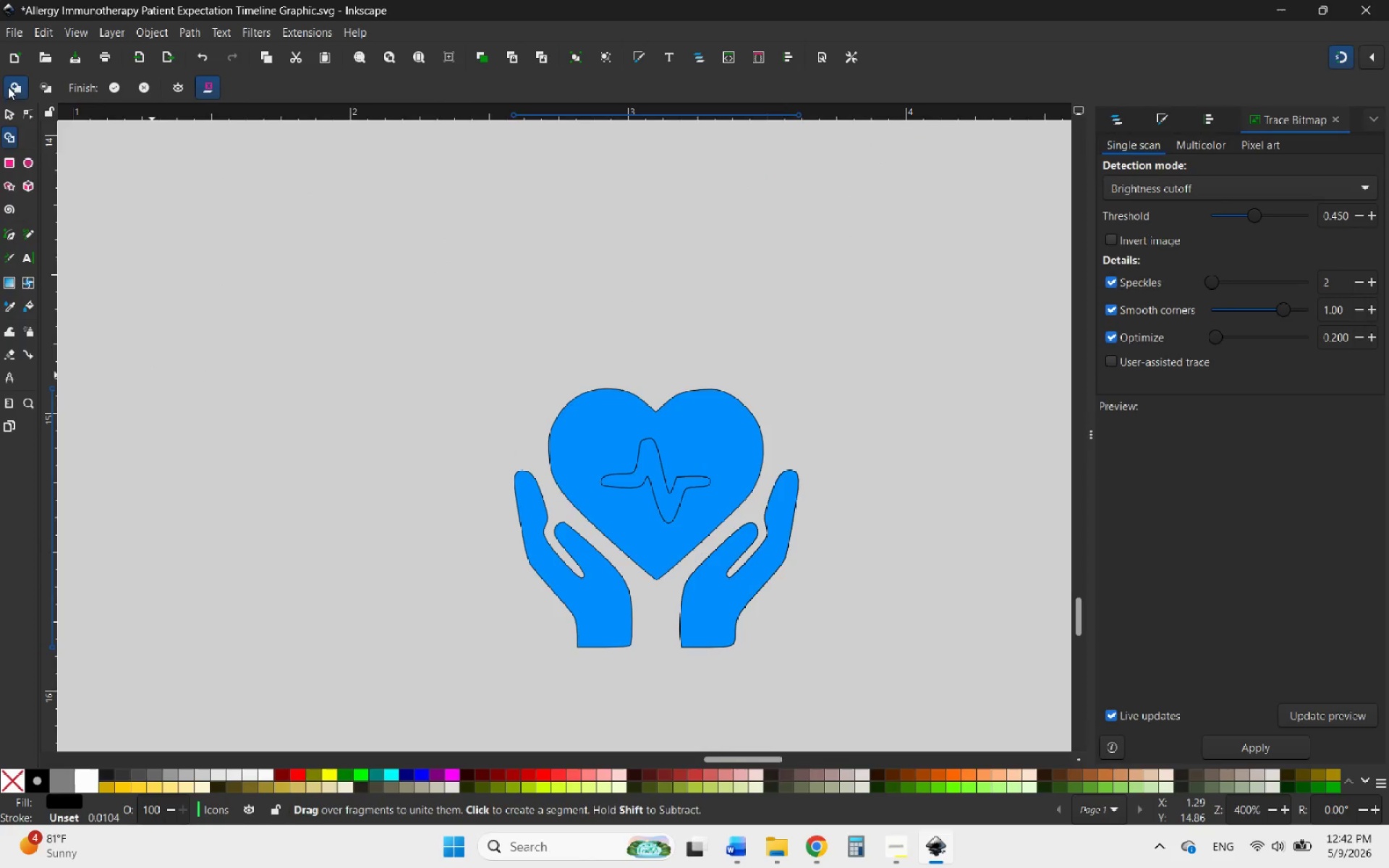 
left_click([11, 111])
 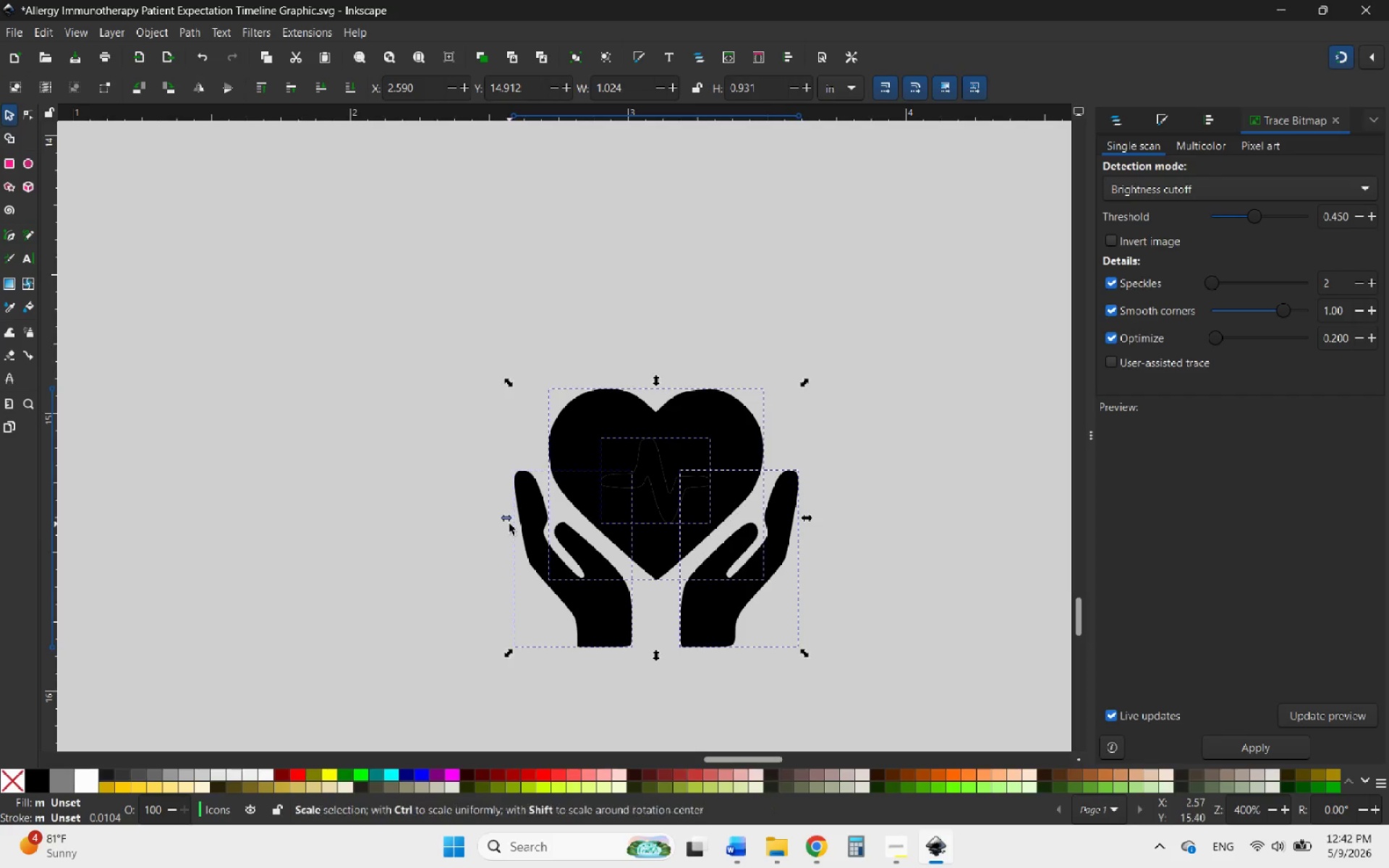 
left_click([509, 524])
 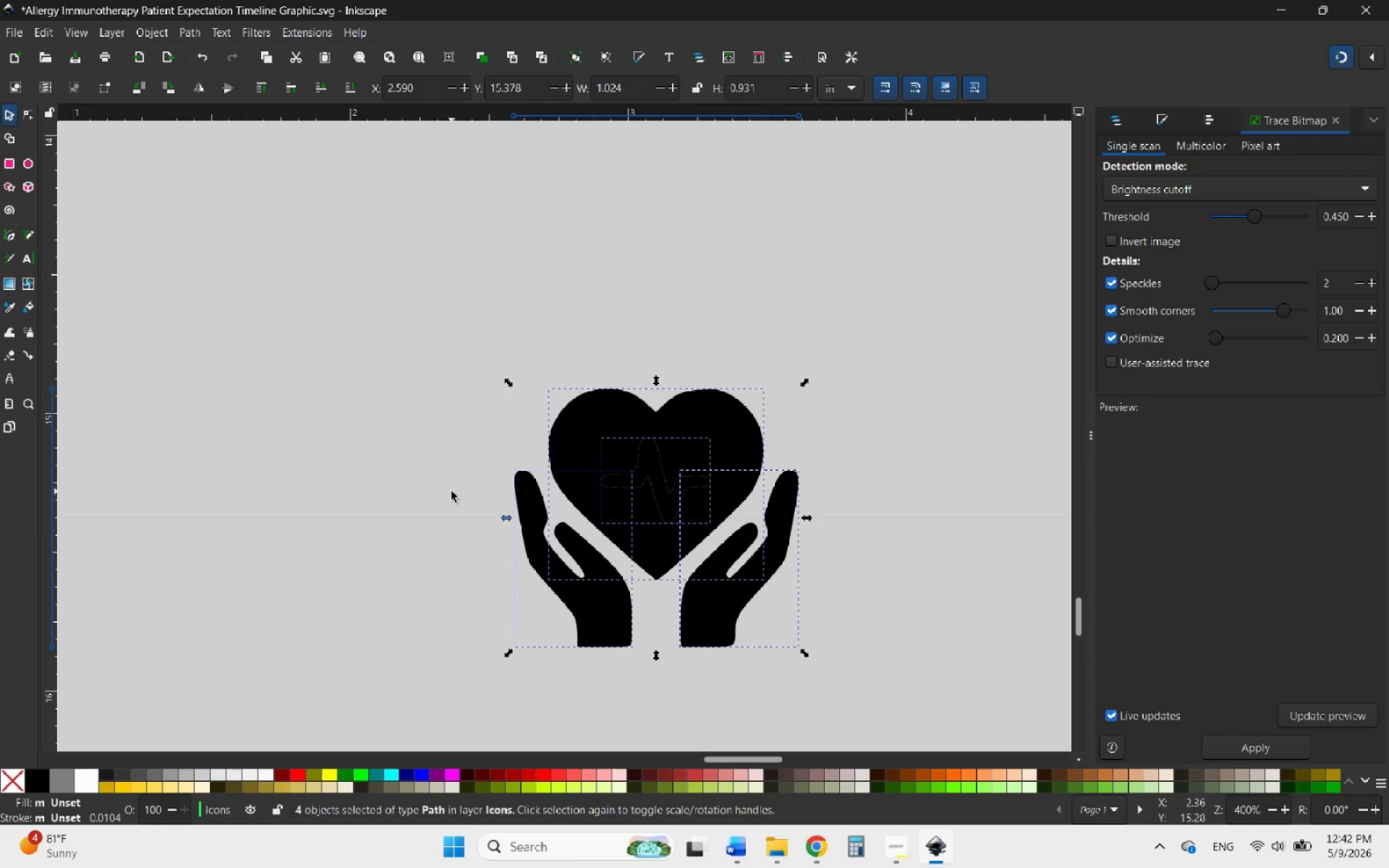 
left_click([461, 551])
 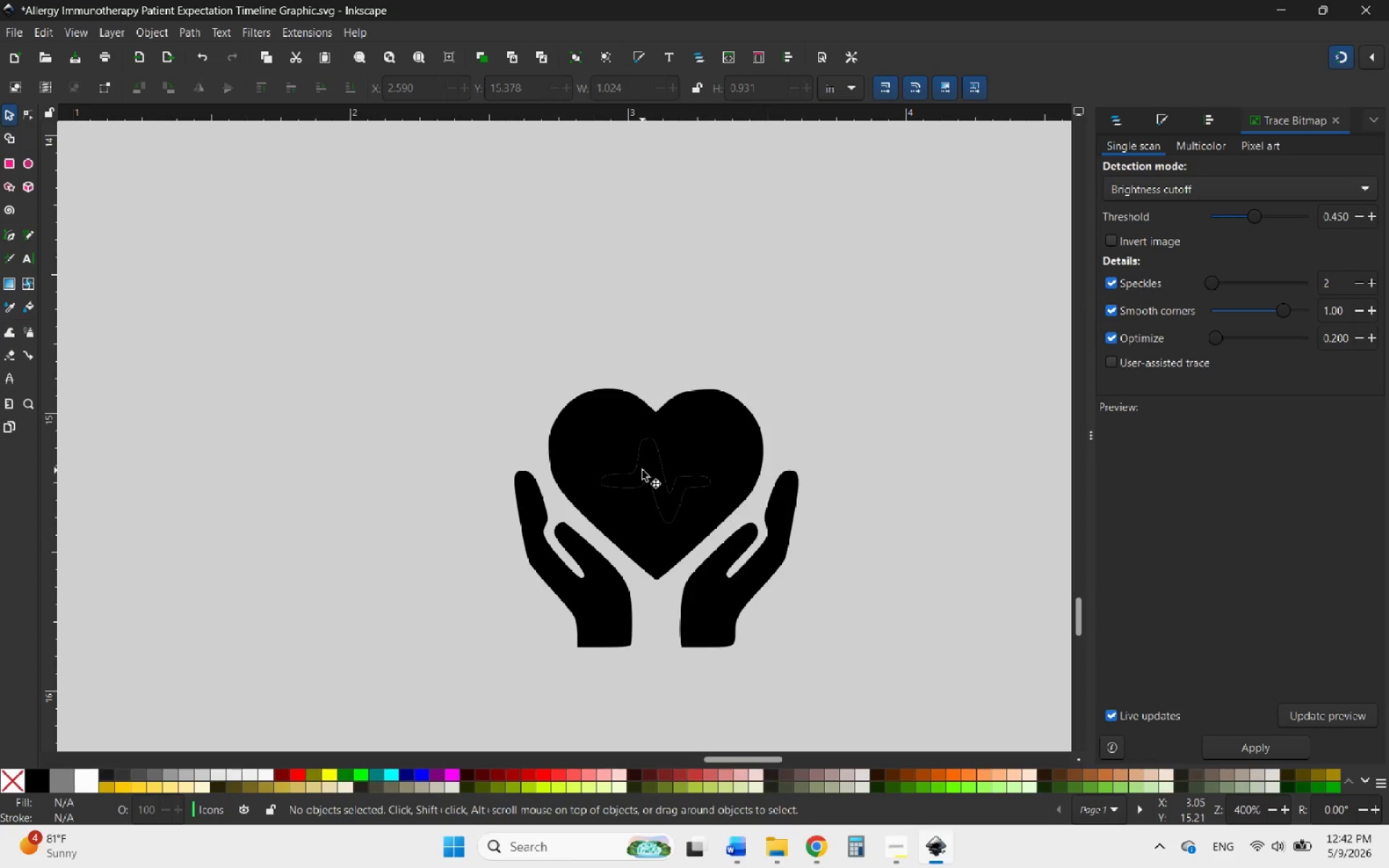 
left_click([642, 470])
 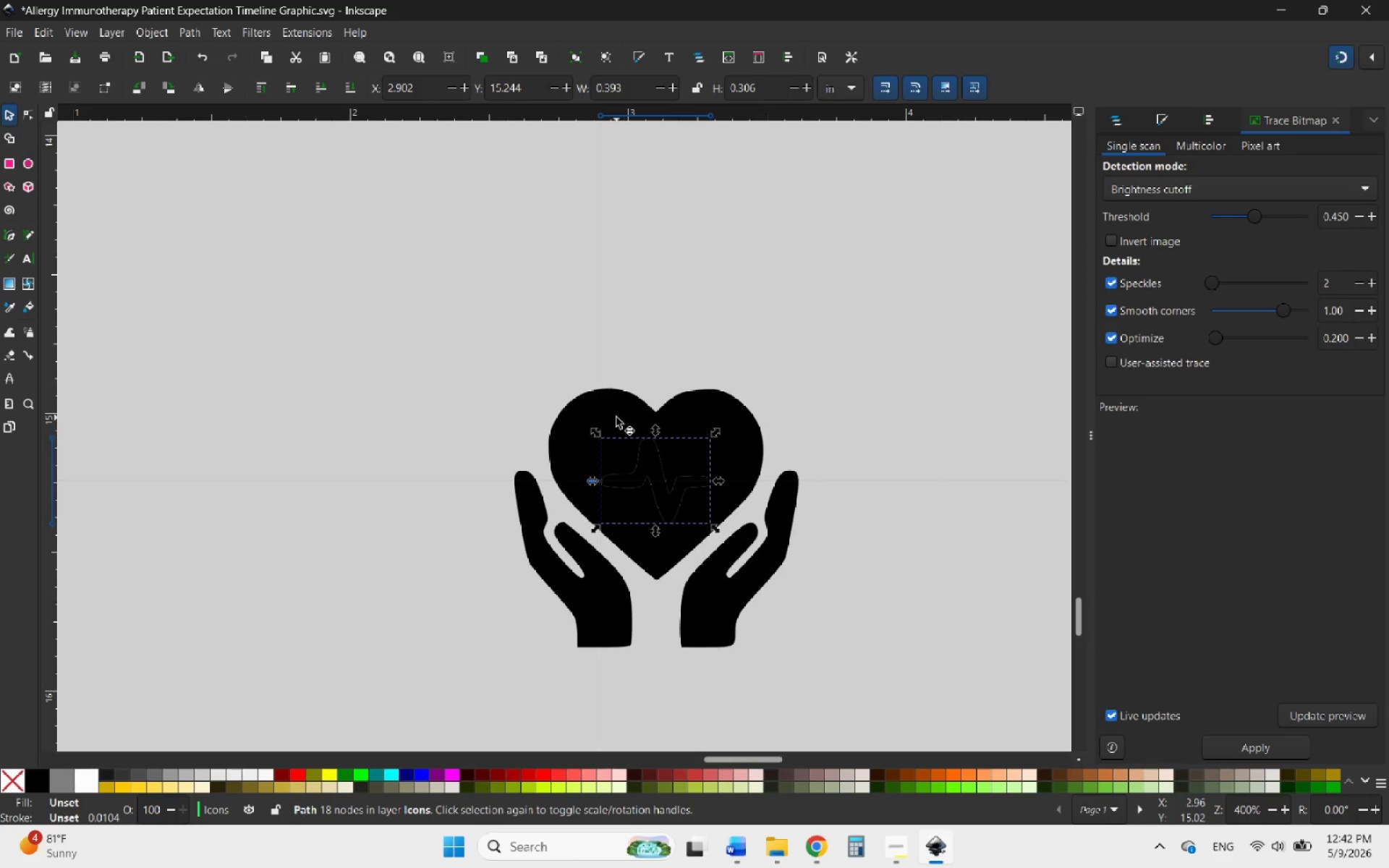 
left_click([616, 417])
 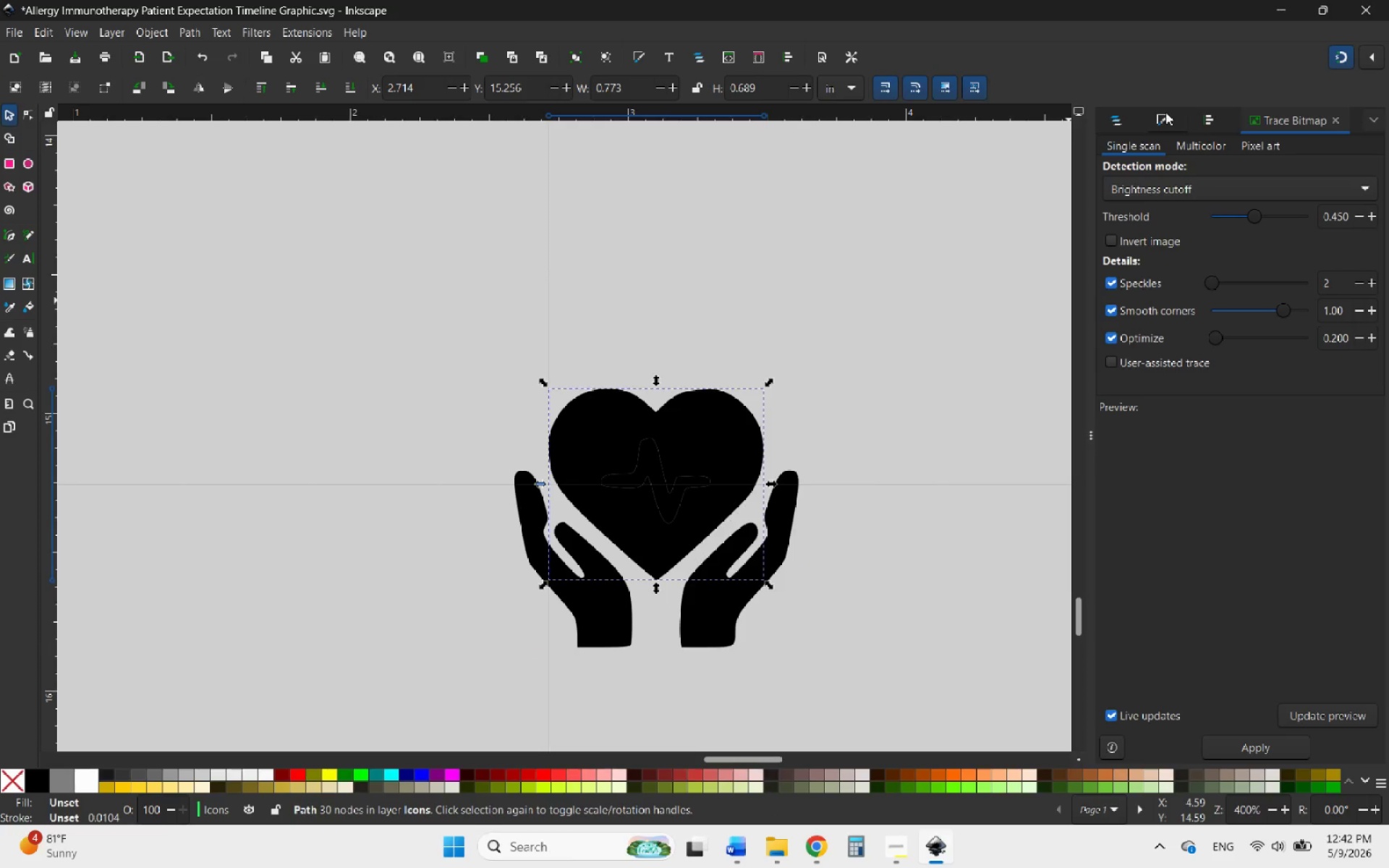 
left_click([1165, 111])
 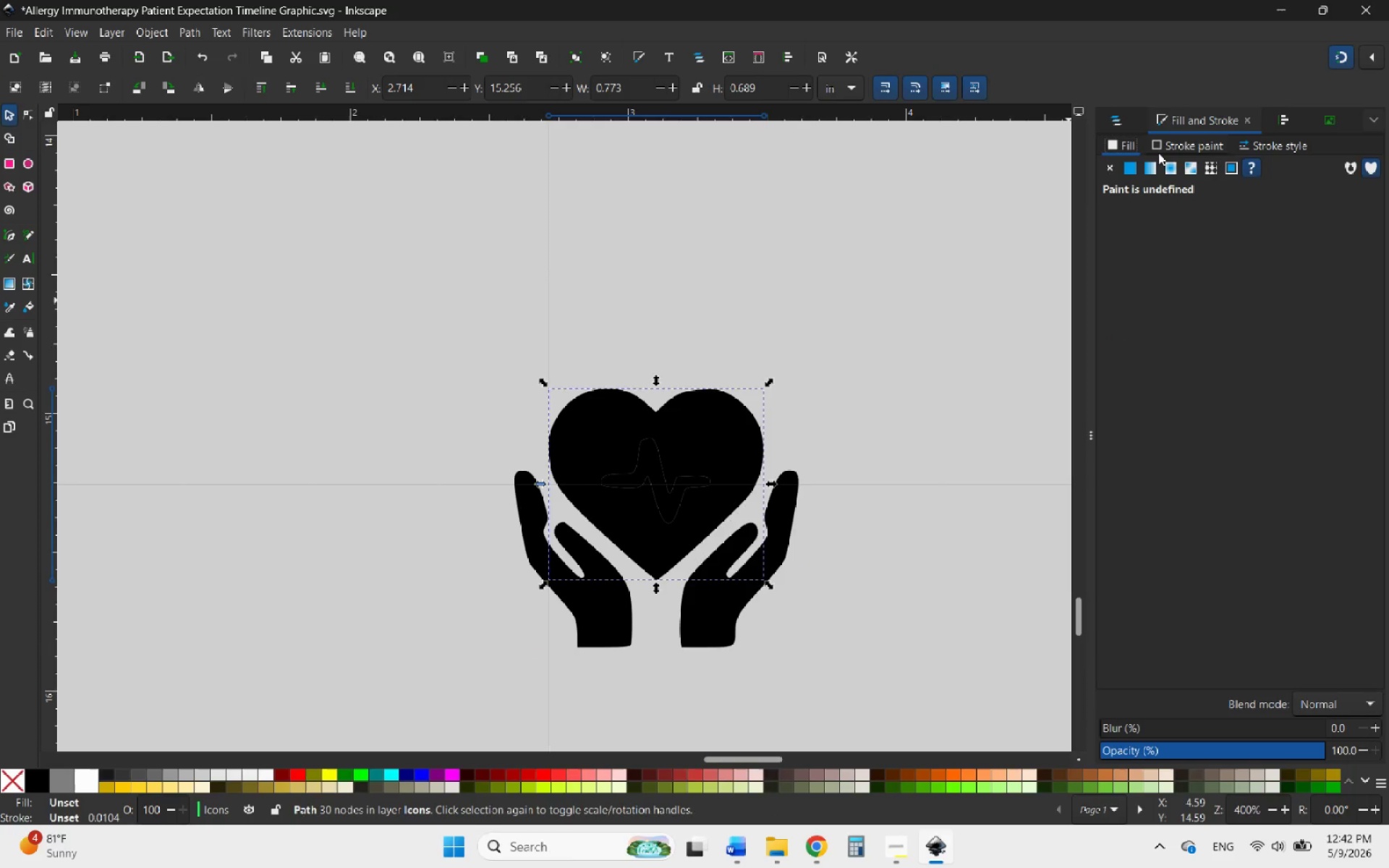 
left_click([1177, 149])
 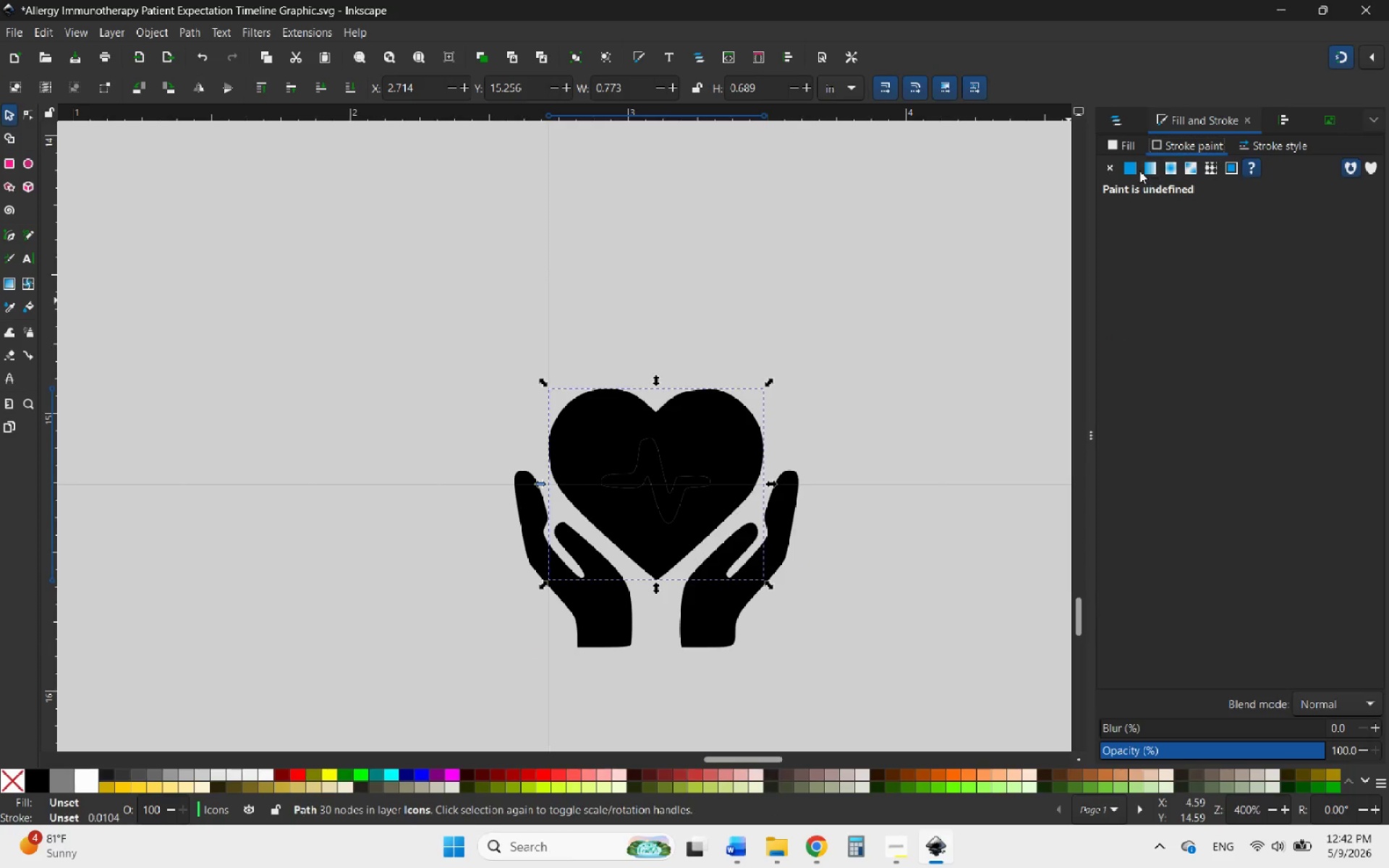 
left_click([1133, 169])
 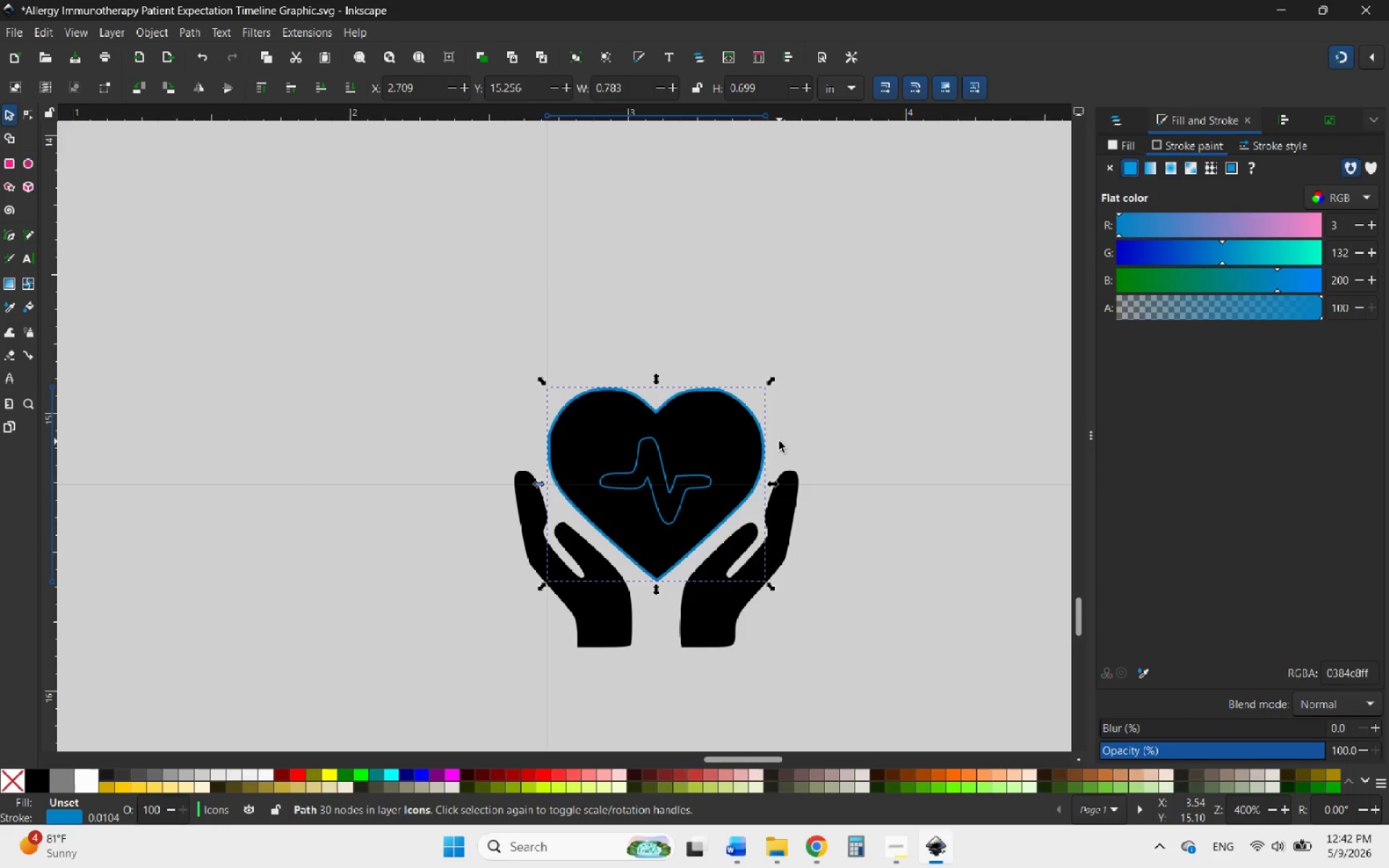 
wait(5.69)
 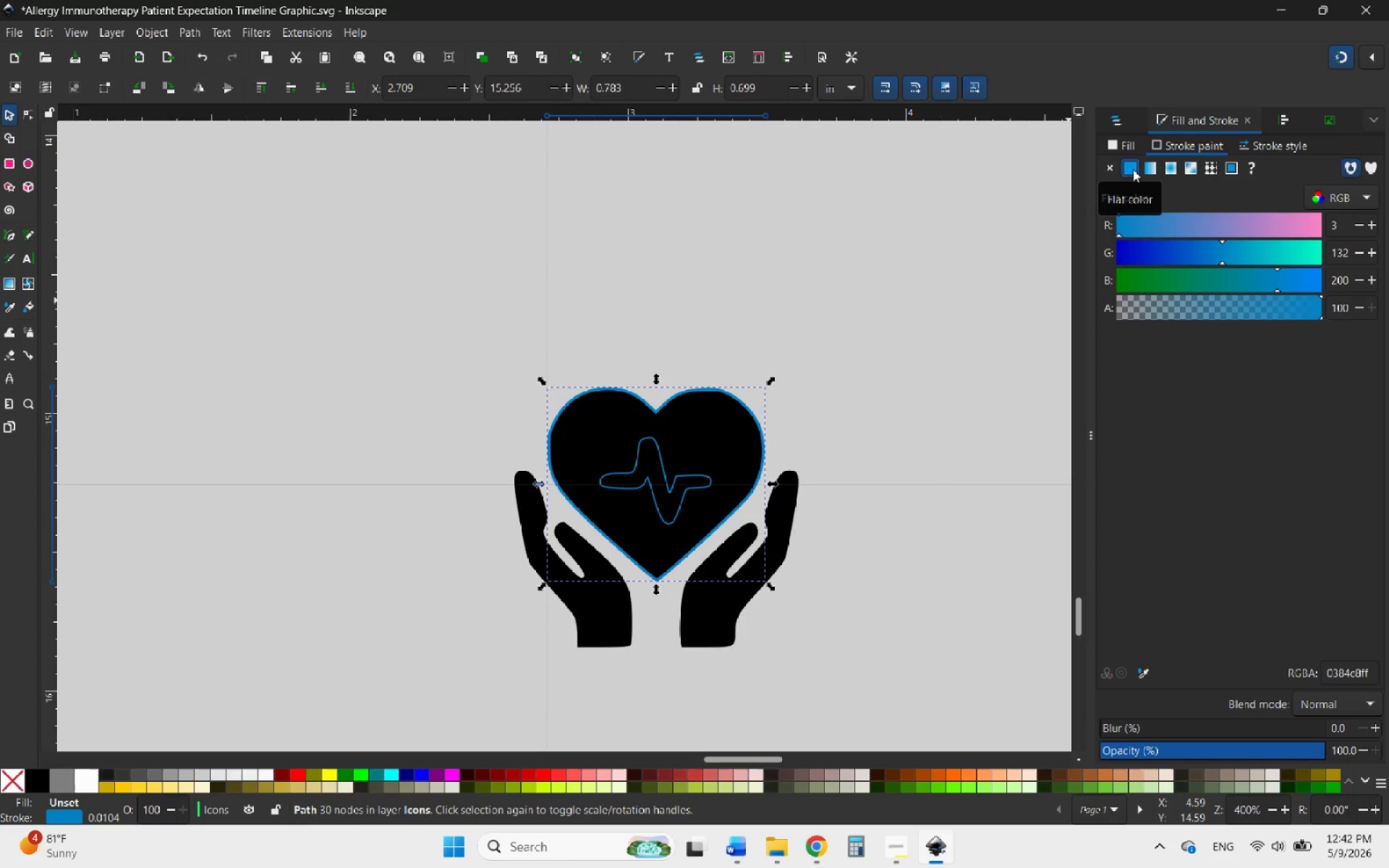 
left_click([1116, 146])
 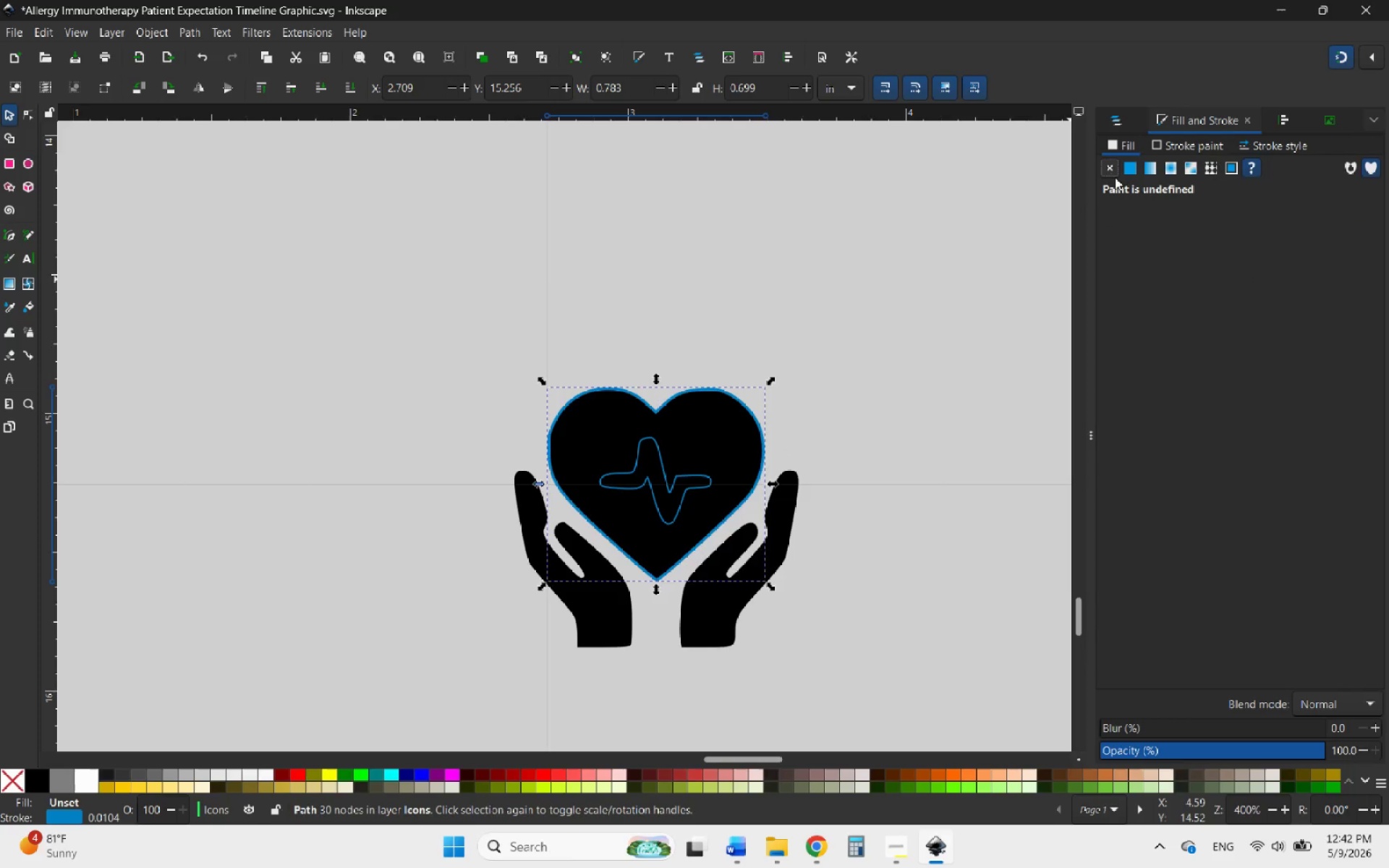 
left_click([1103, 169])
 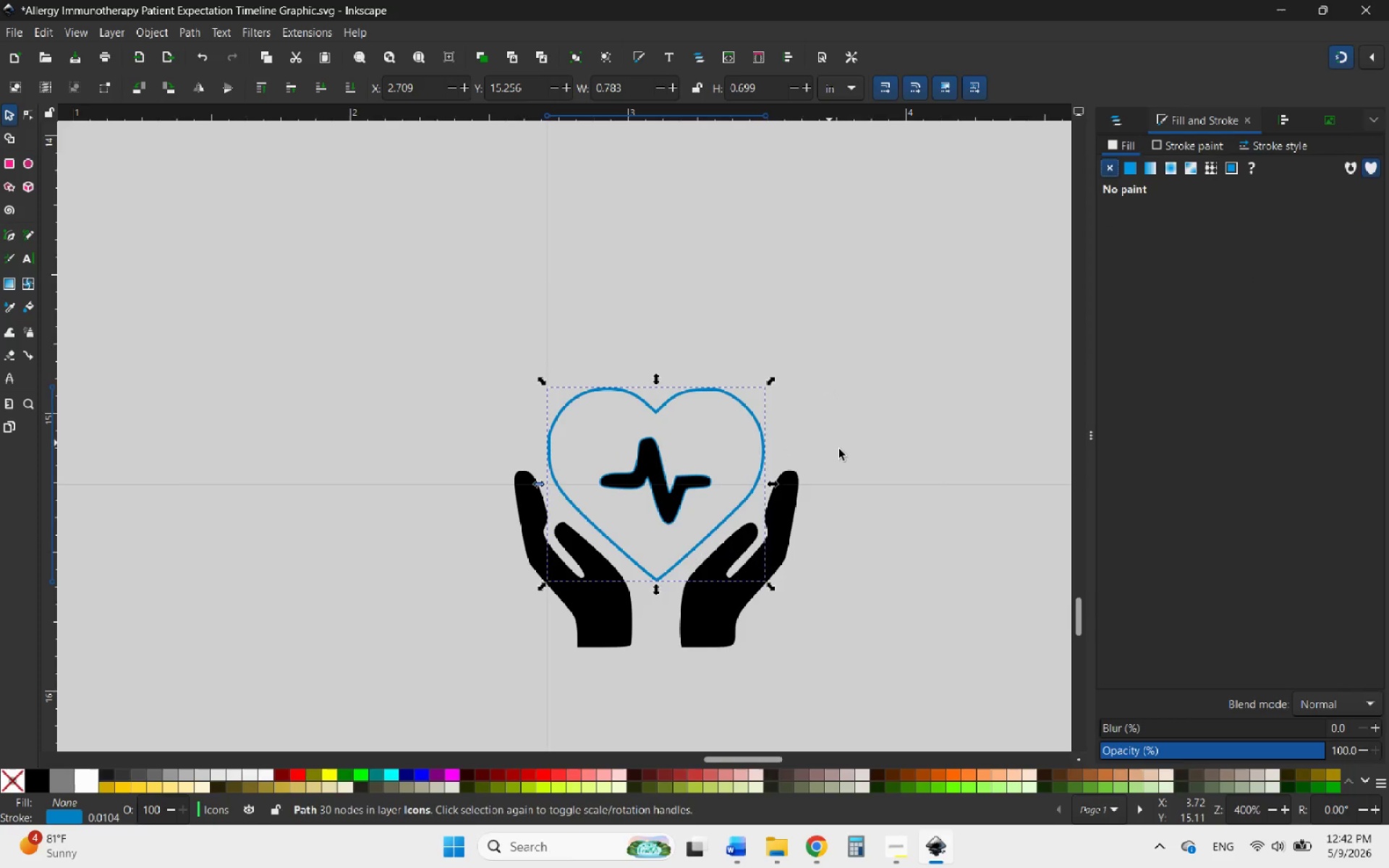 
left_click([840, 450])
 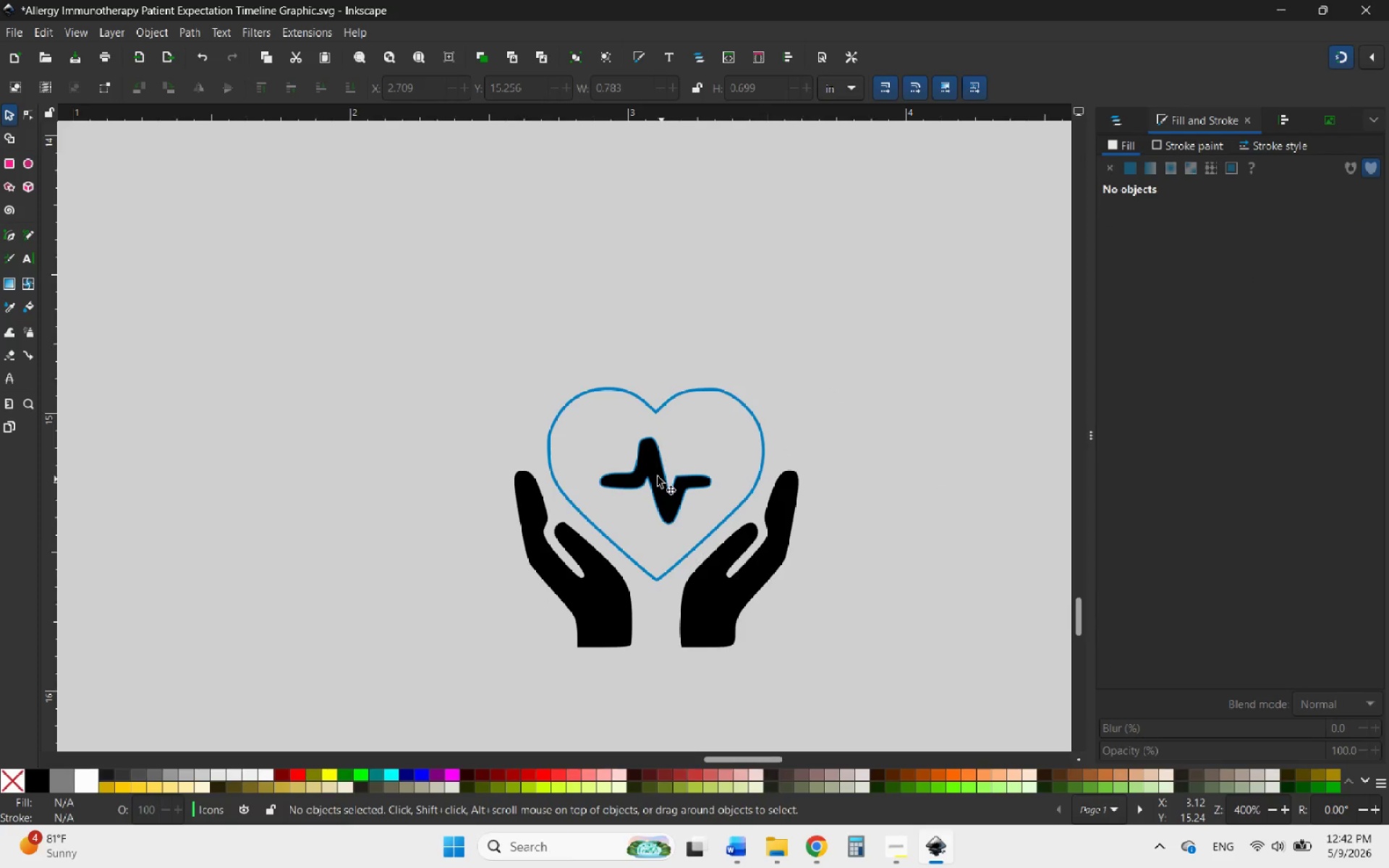 
left_click([653, 474])
 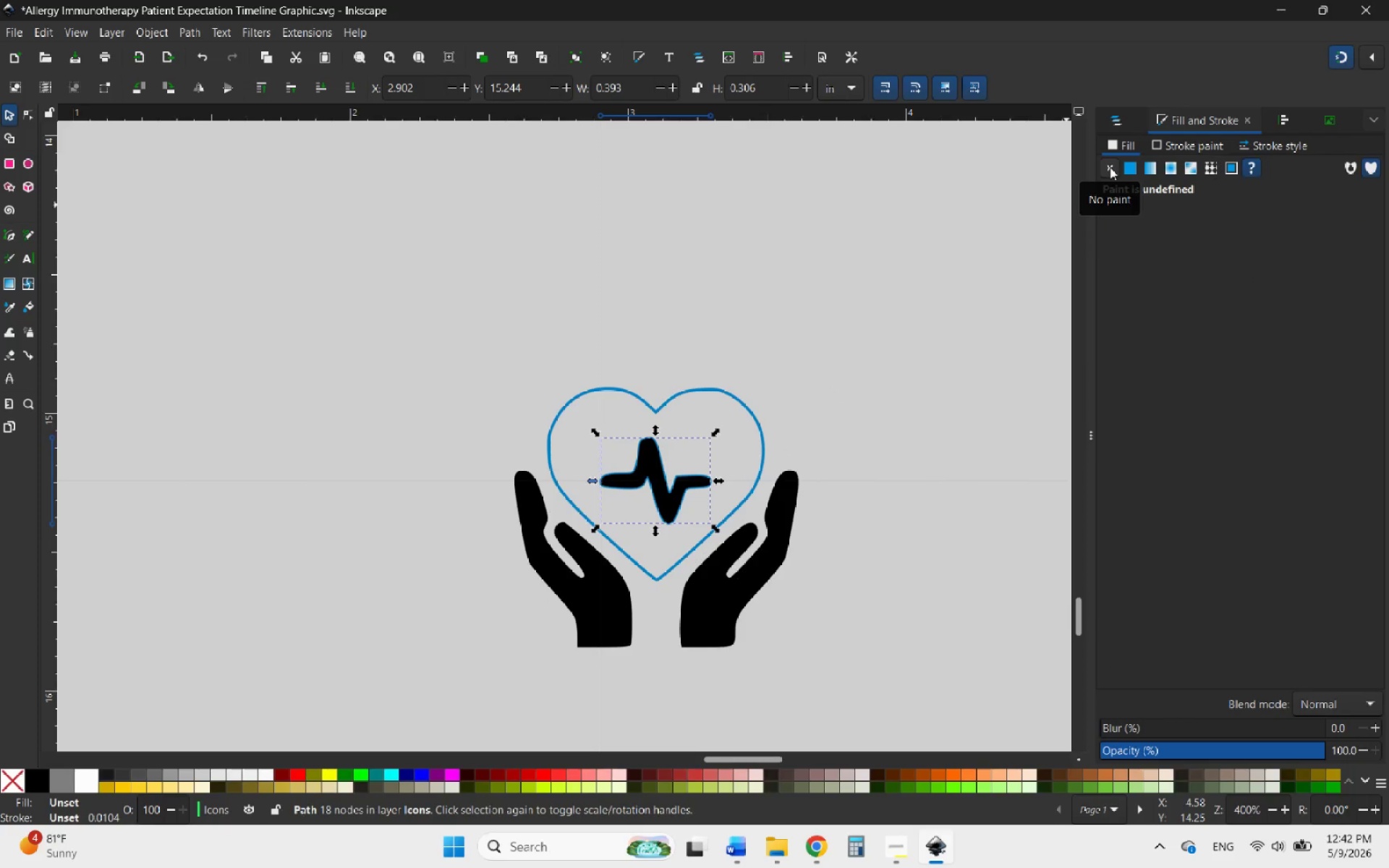 
left_click([1110, 167])
 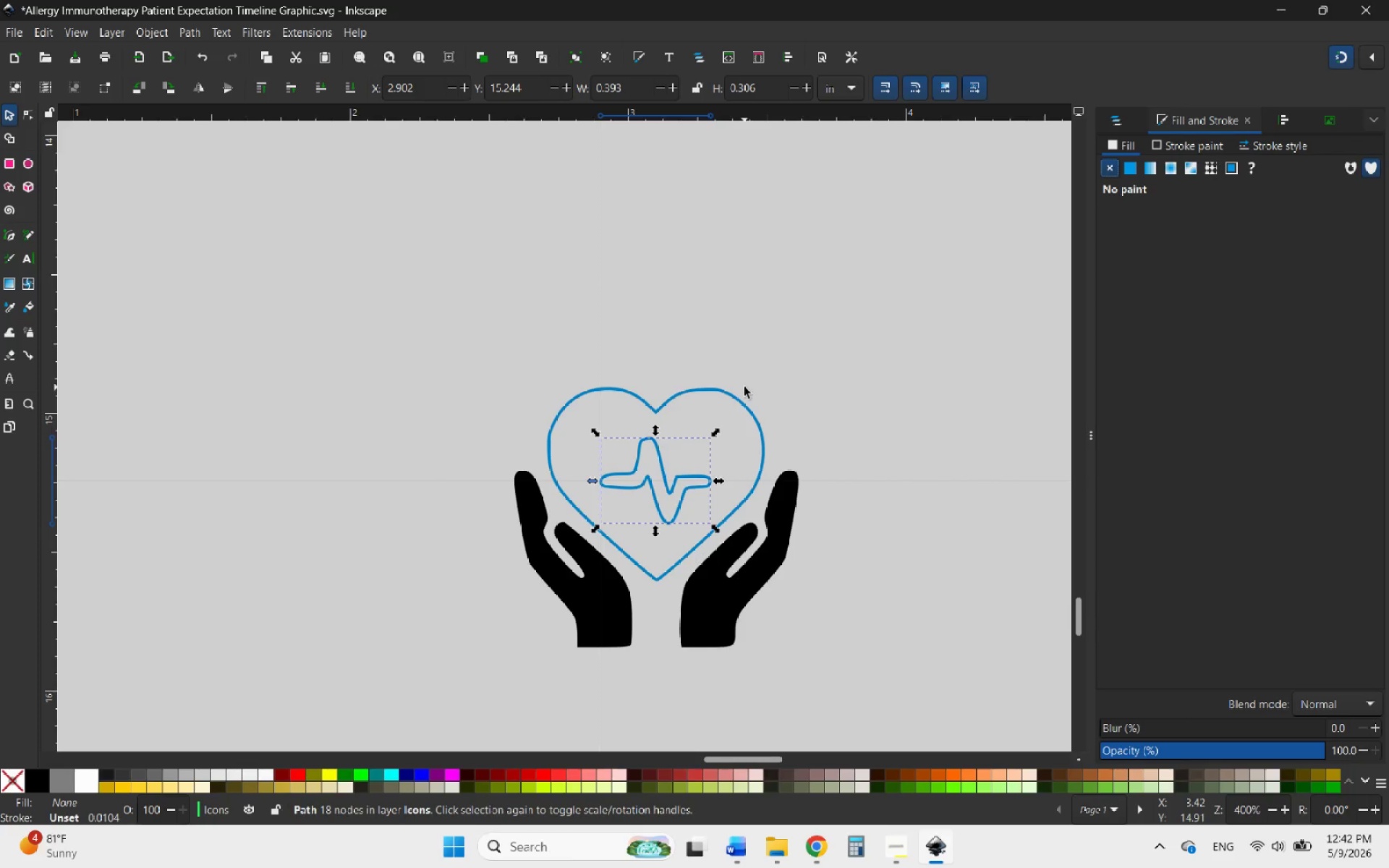 
hold_key(key=ShiftLeft, duration=0.31)
left_click([721, 392])
 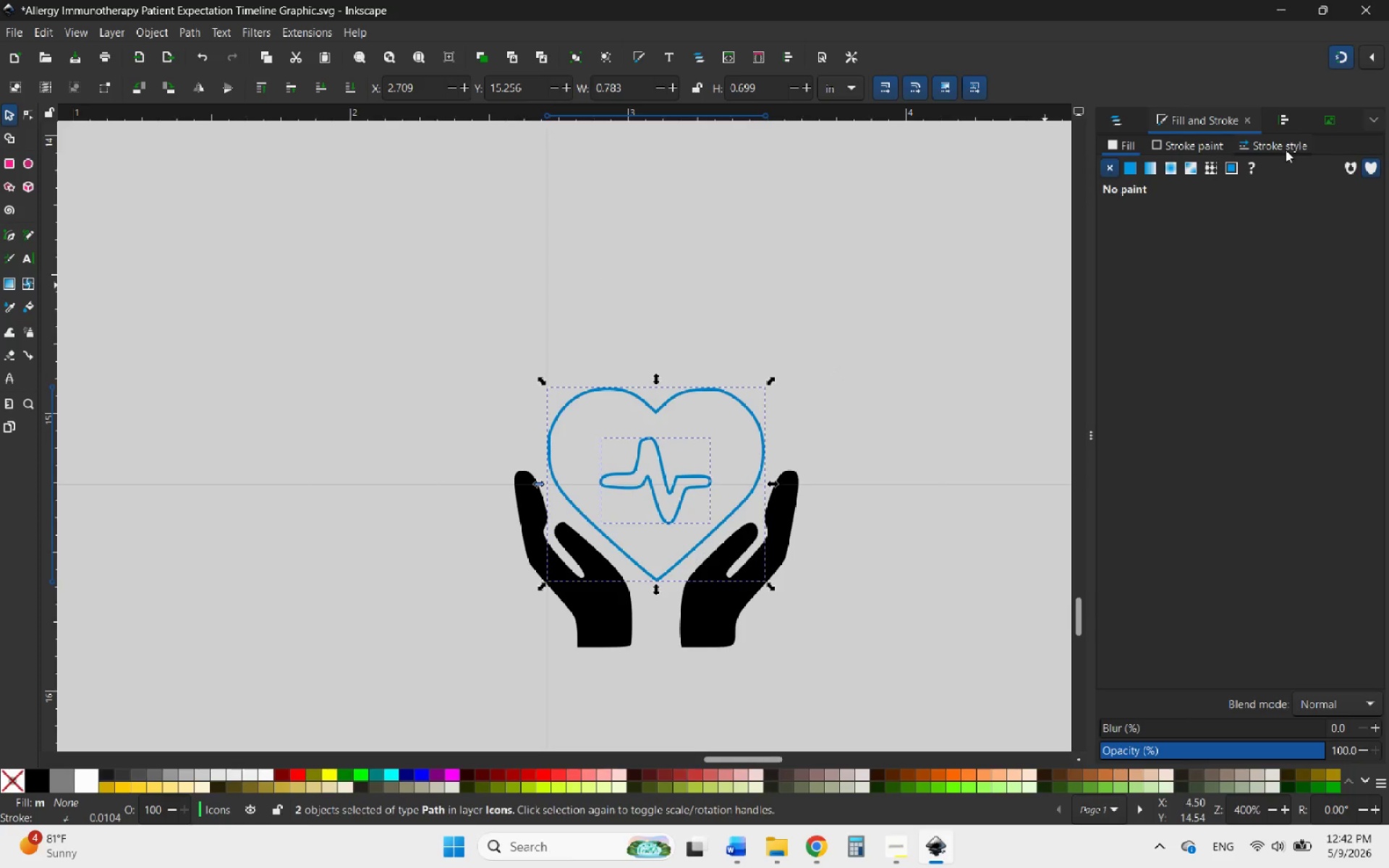 
left_click([1273, 147])
 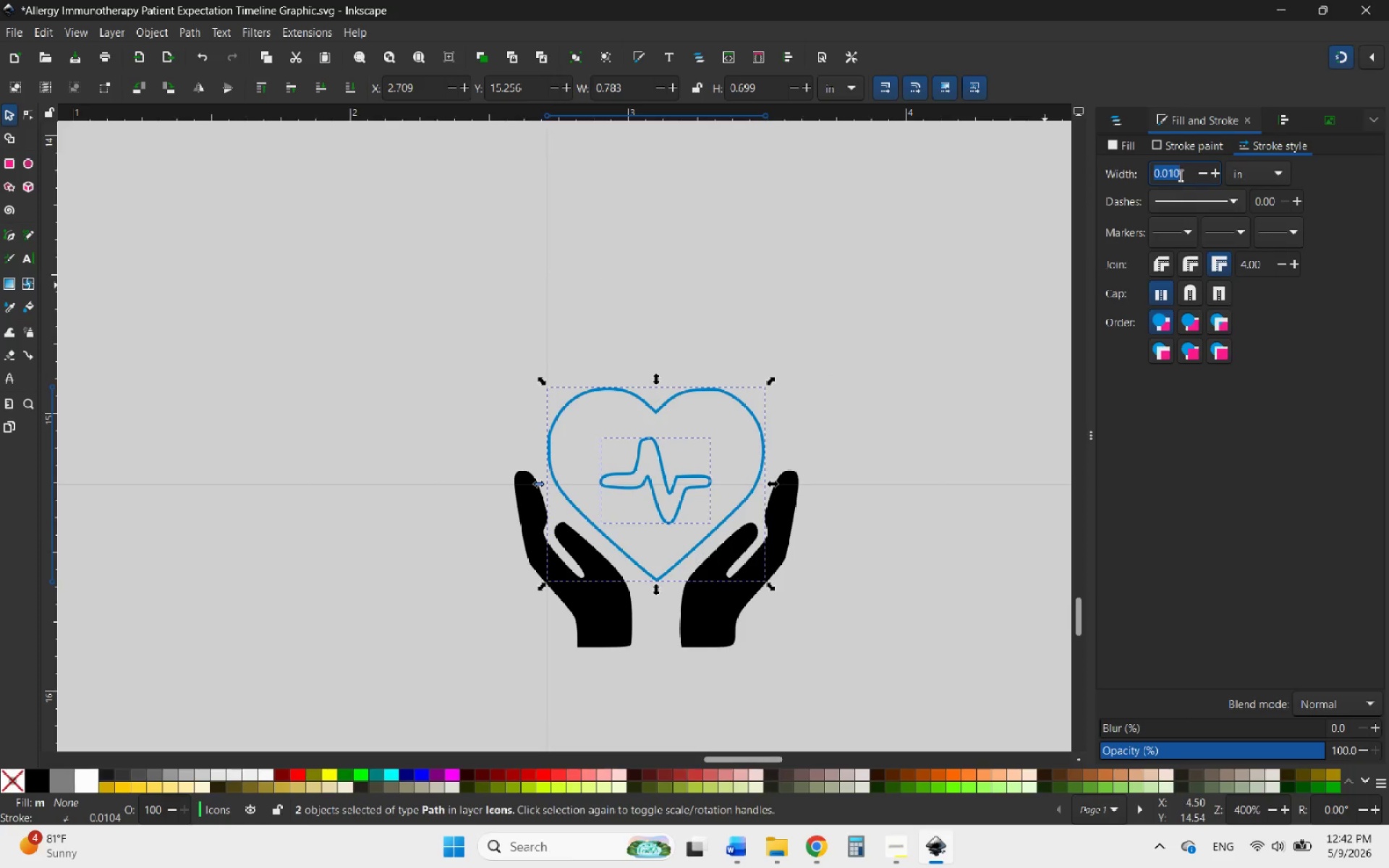 
left_click_drag(start_coordinate=[1179, 174], to_coordinate=[1170, 174])
 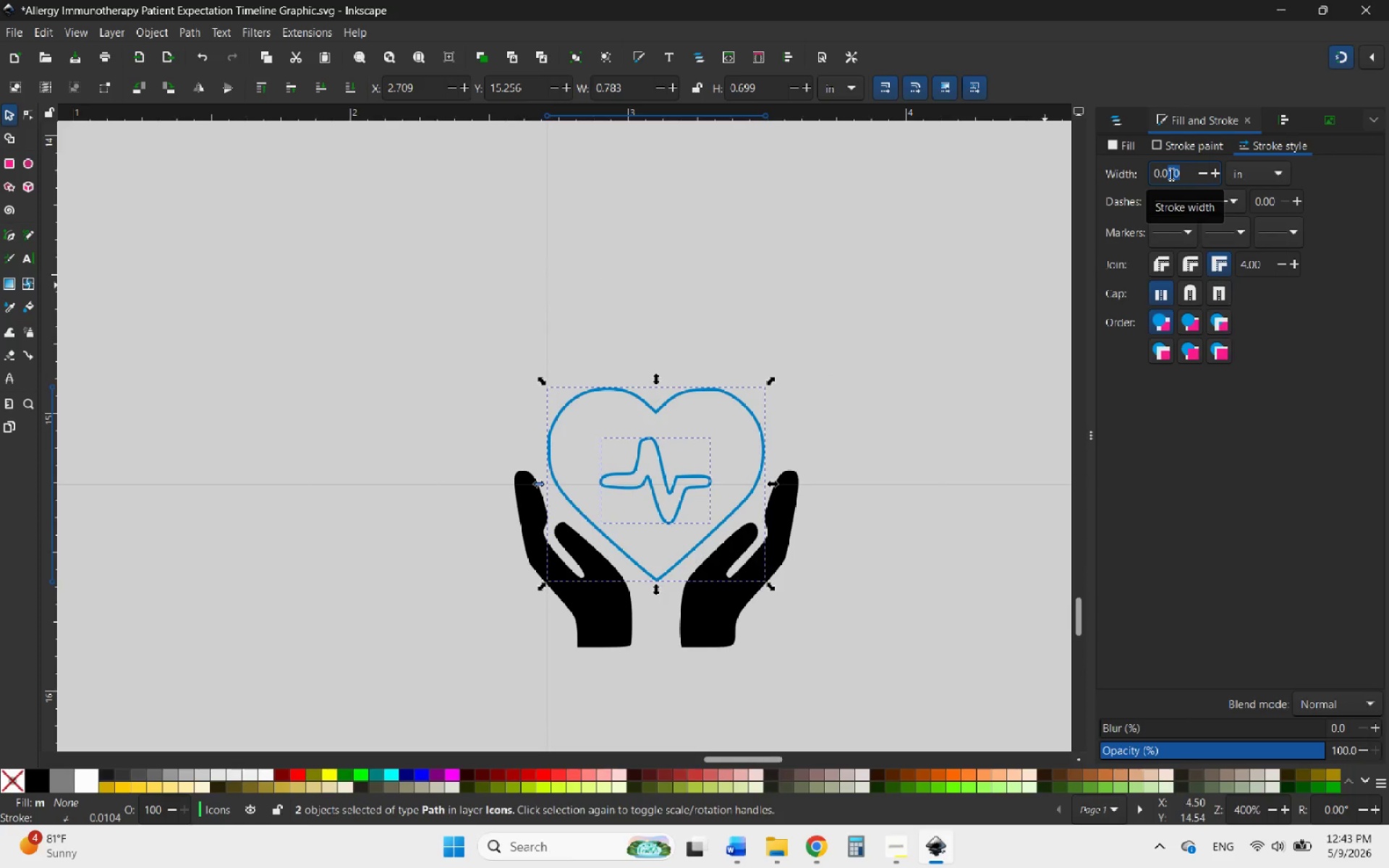 
key(0)
 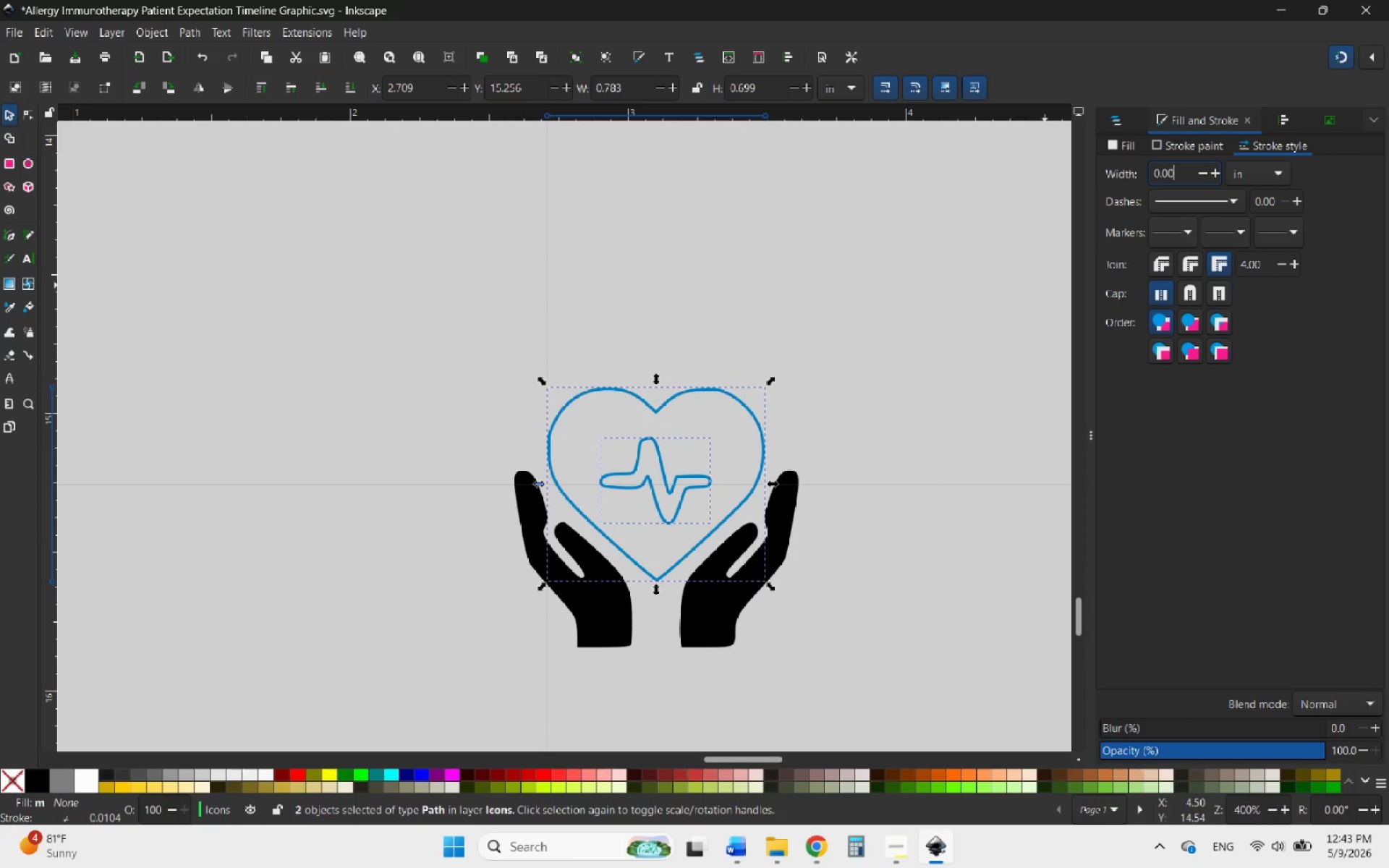 
key(Period)
 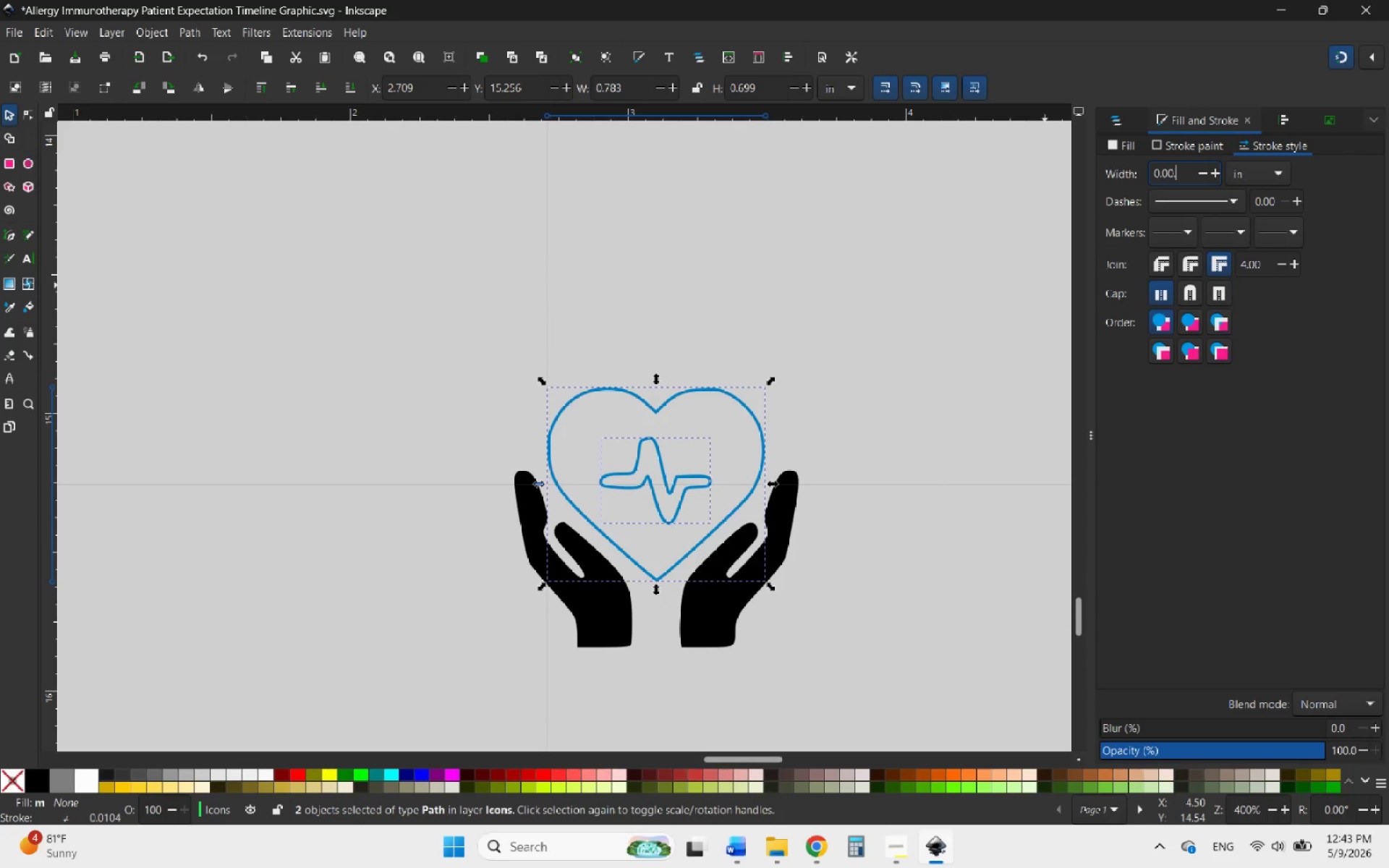 
key(5)
 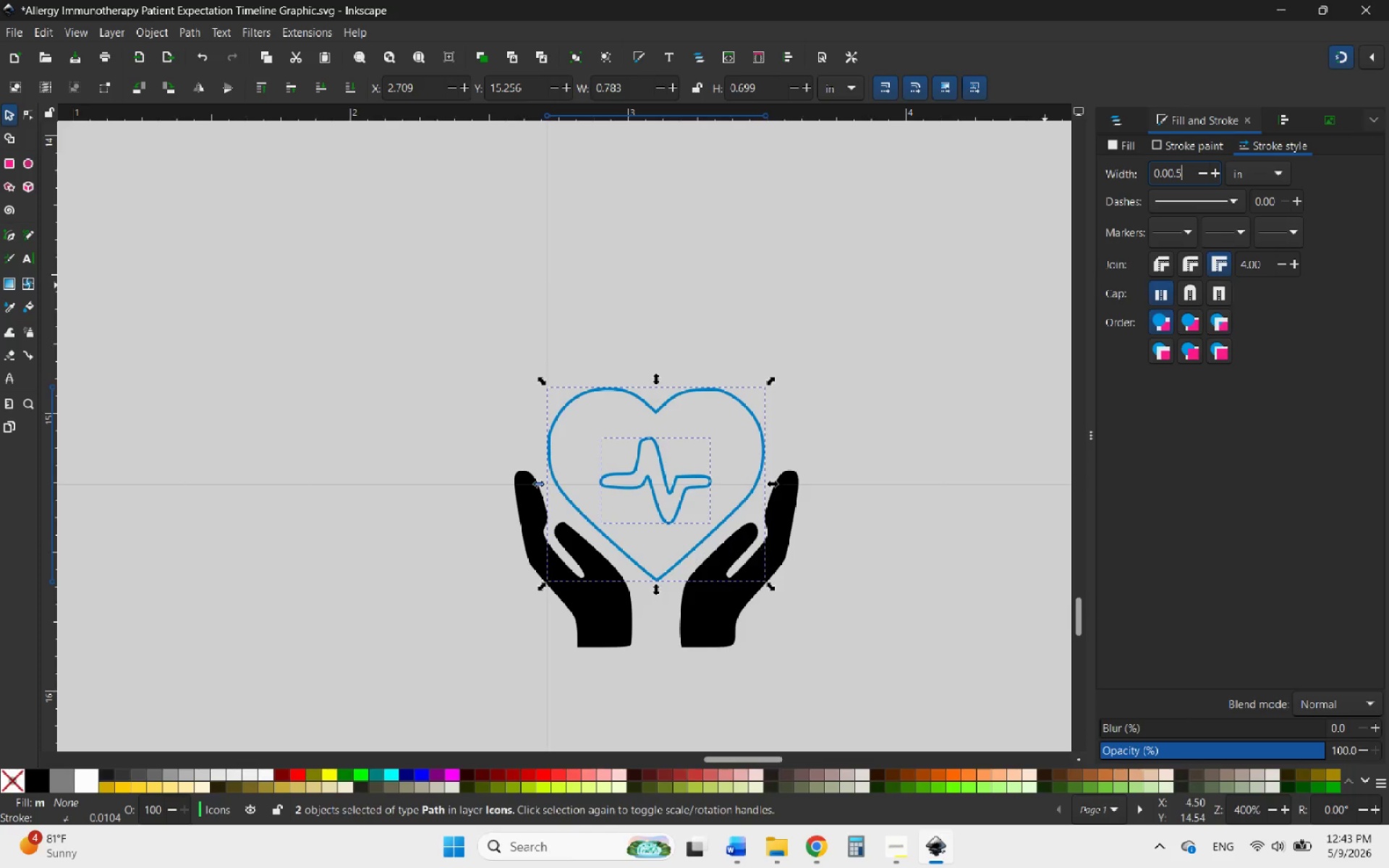 
key(Backspace)
 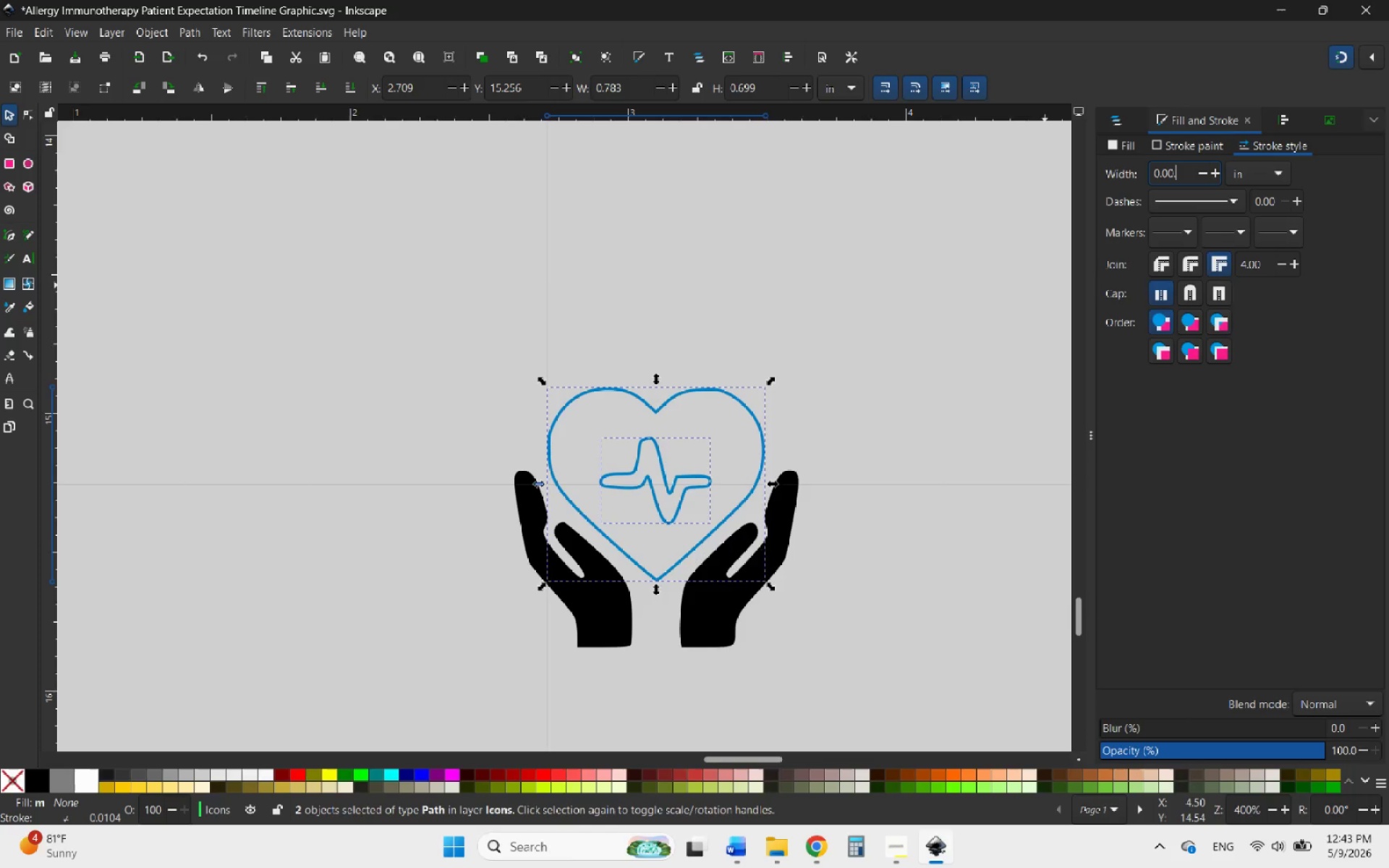 
key(Backspace)
 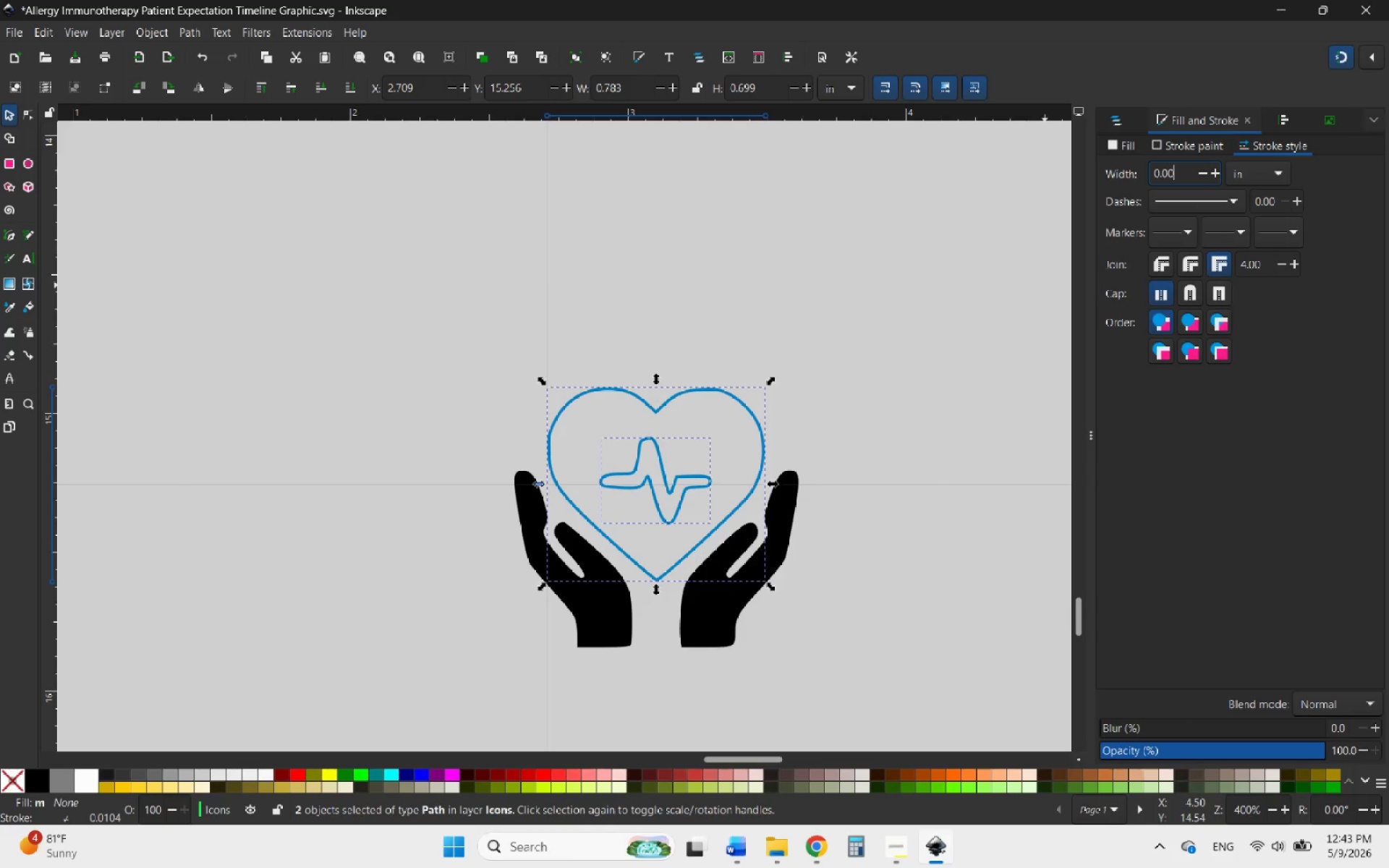 
key(Backspace)
 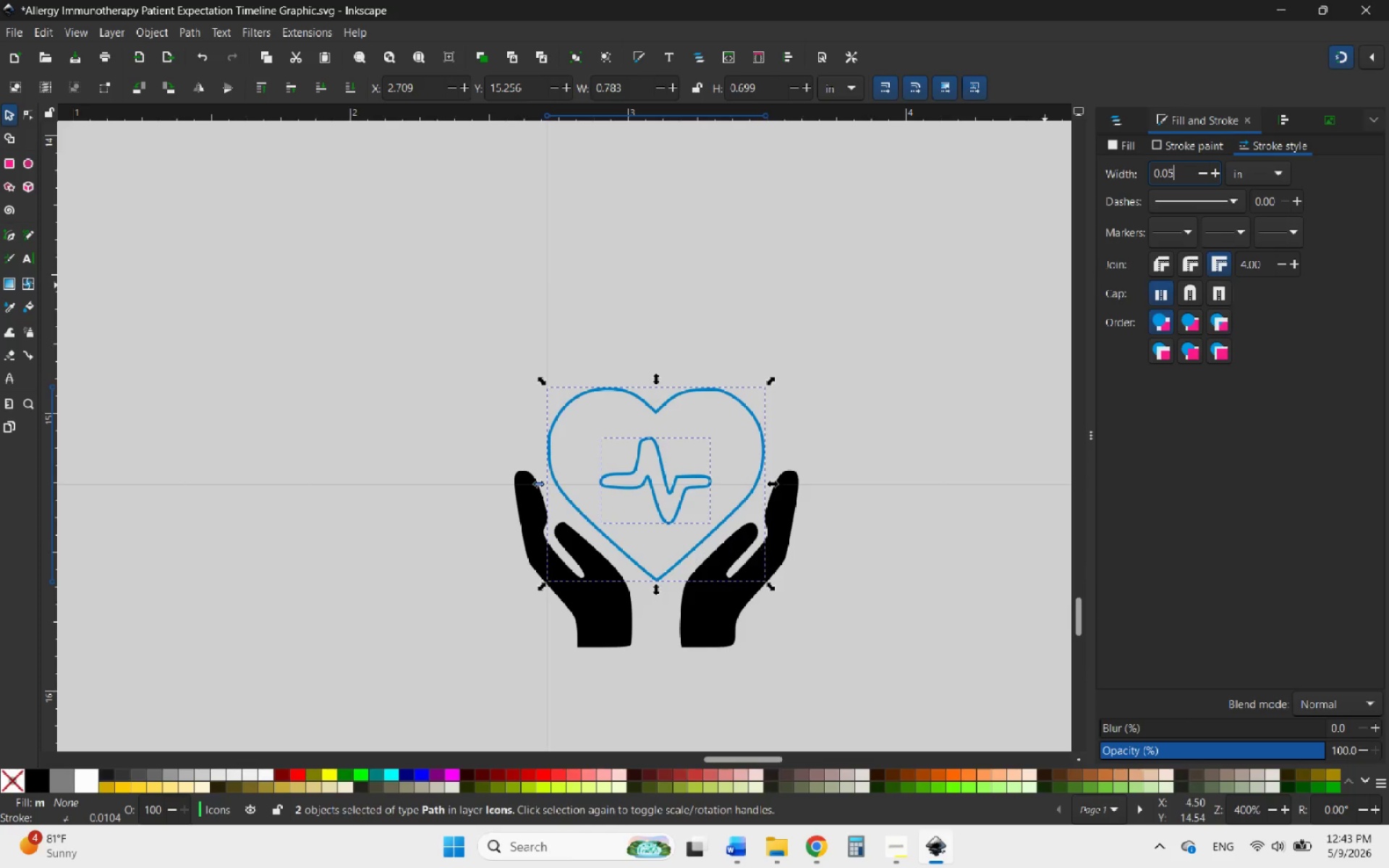 
key(5)
 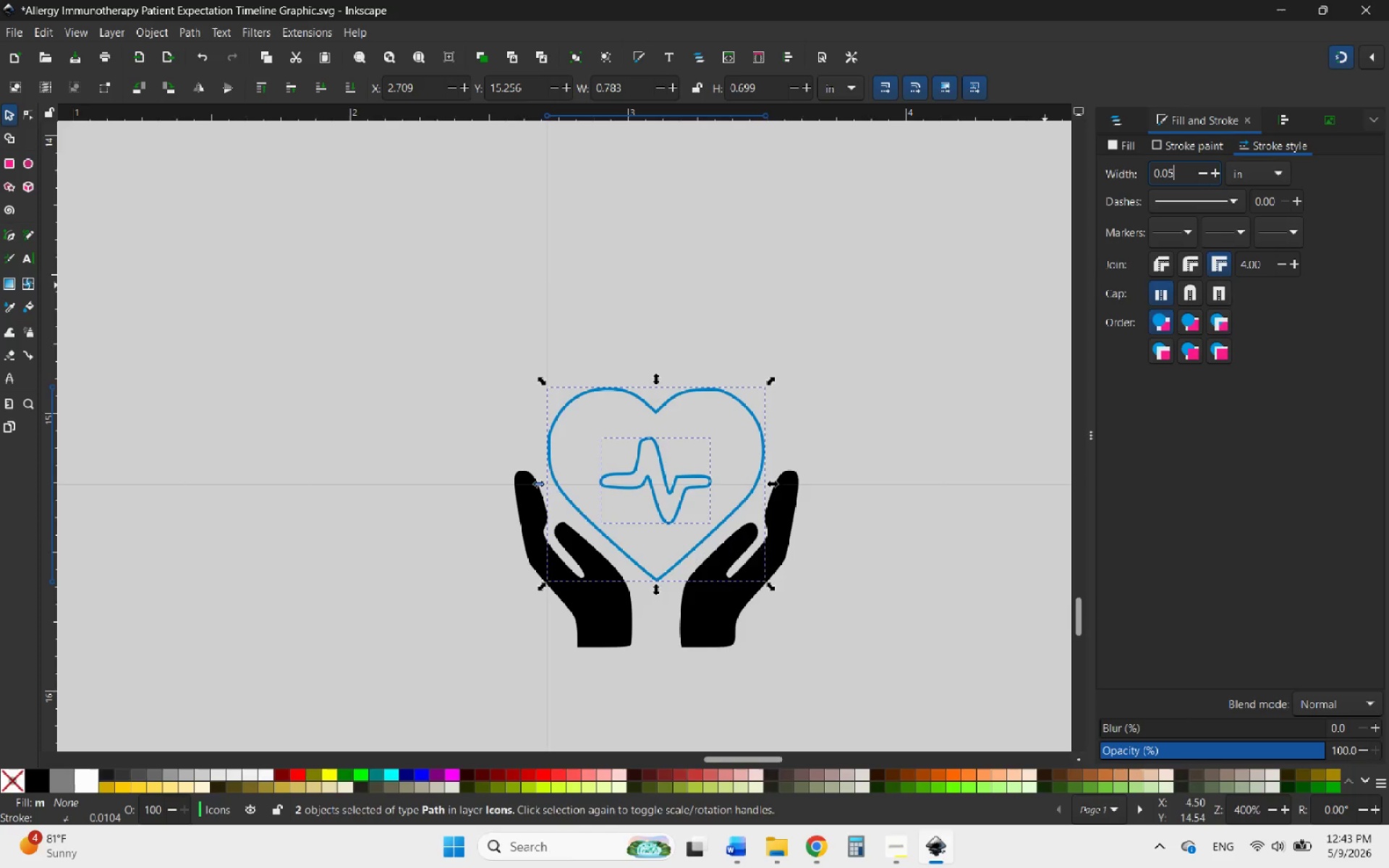 
key(Enter)
 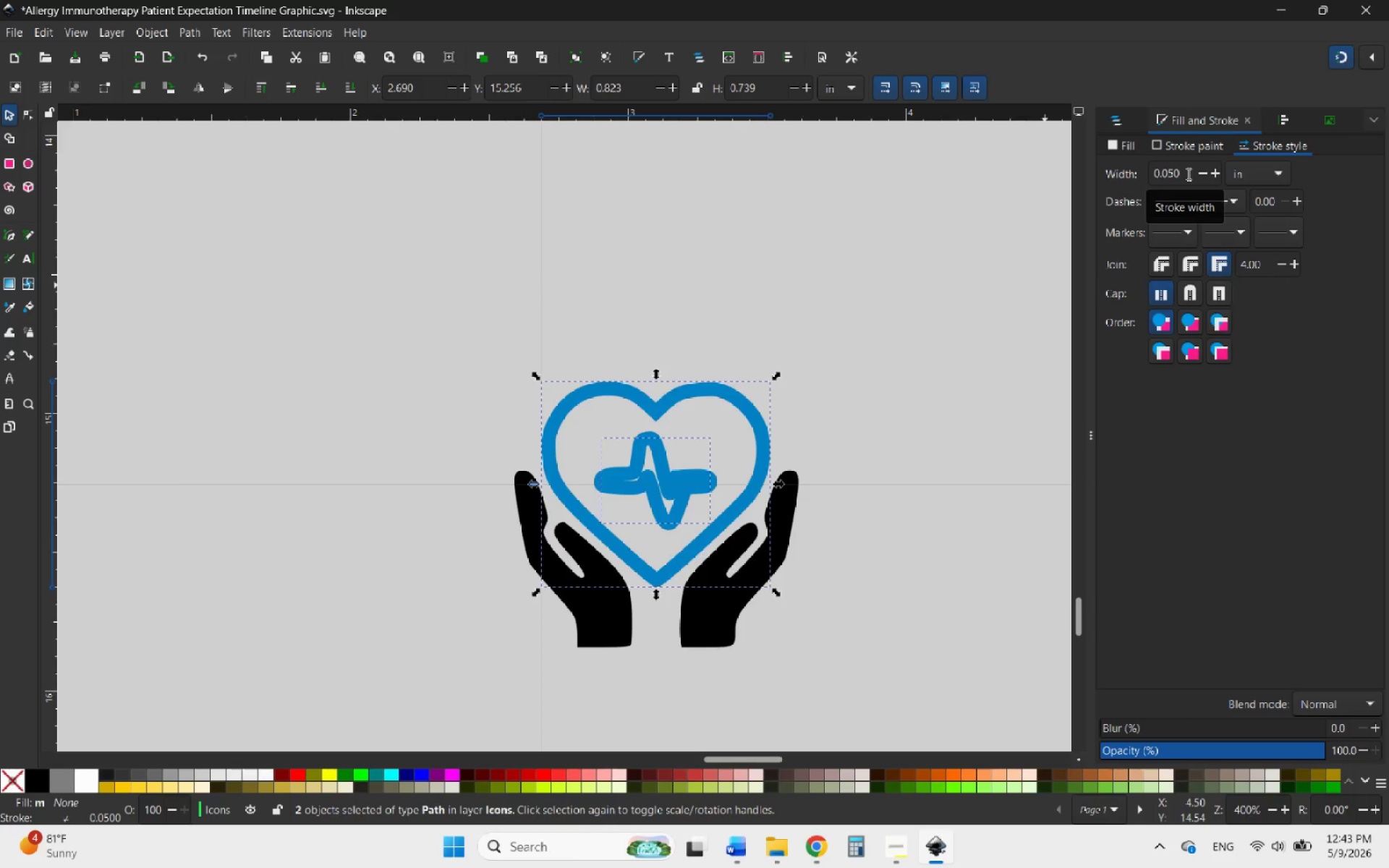 
left_click_drag(start_coordinate=[1181, 177], to_coordinate=[1168, 177])
 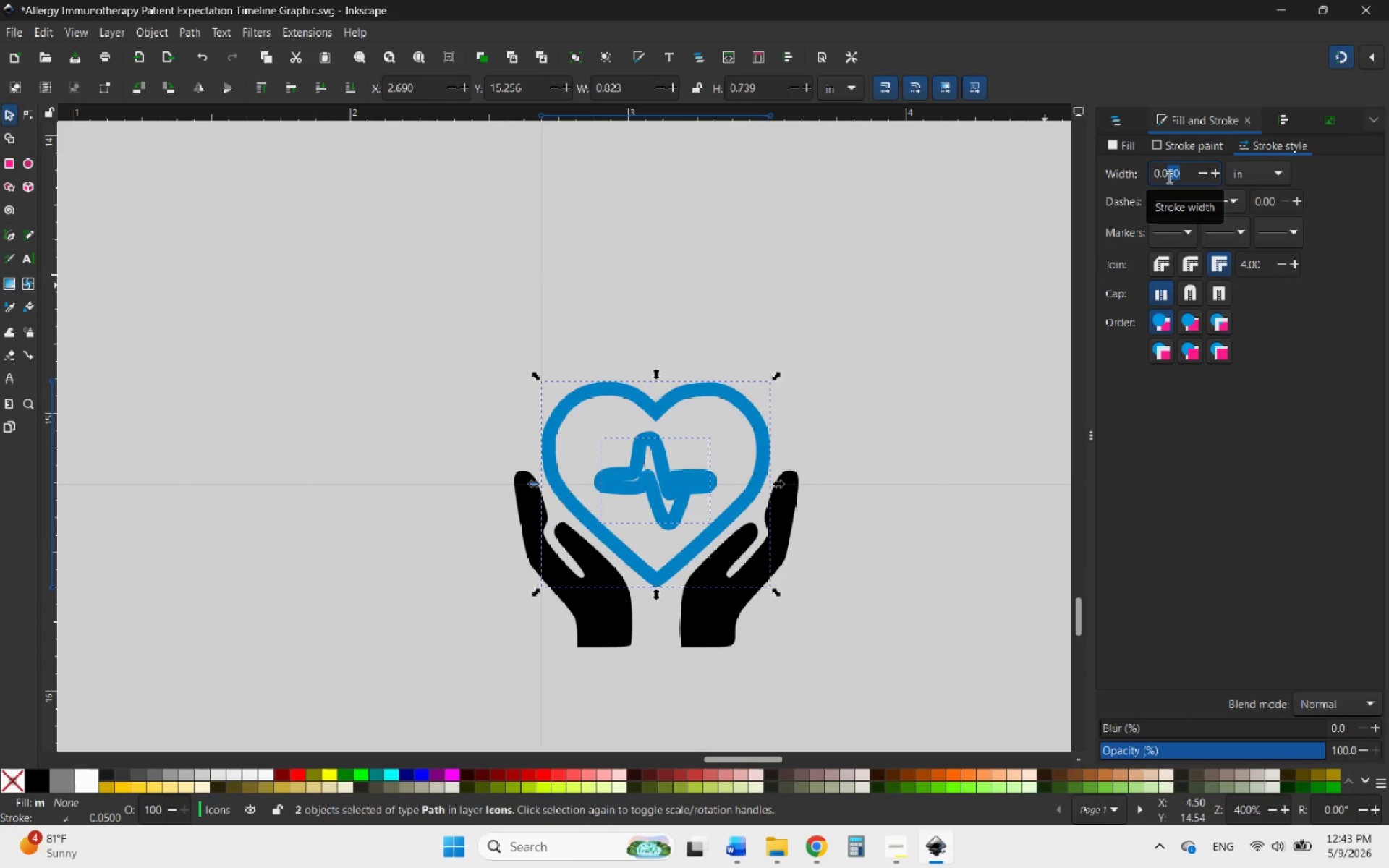 
type(05)
 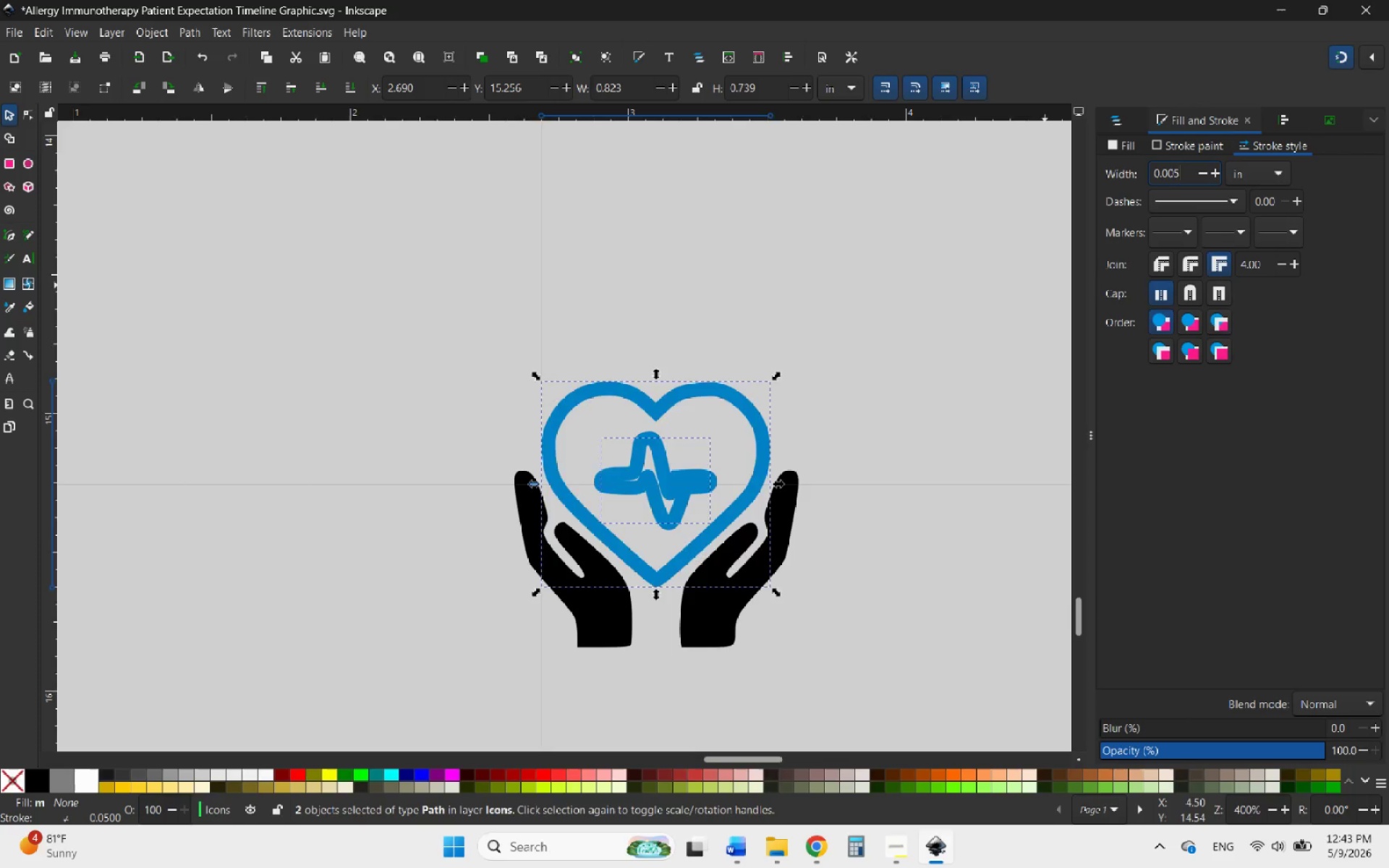 
key(Enter)
 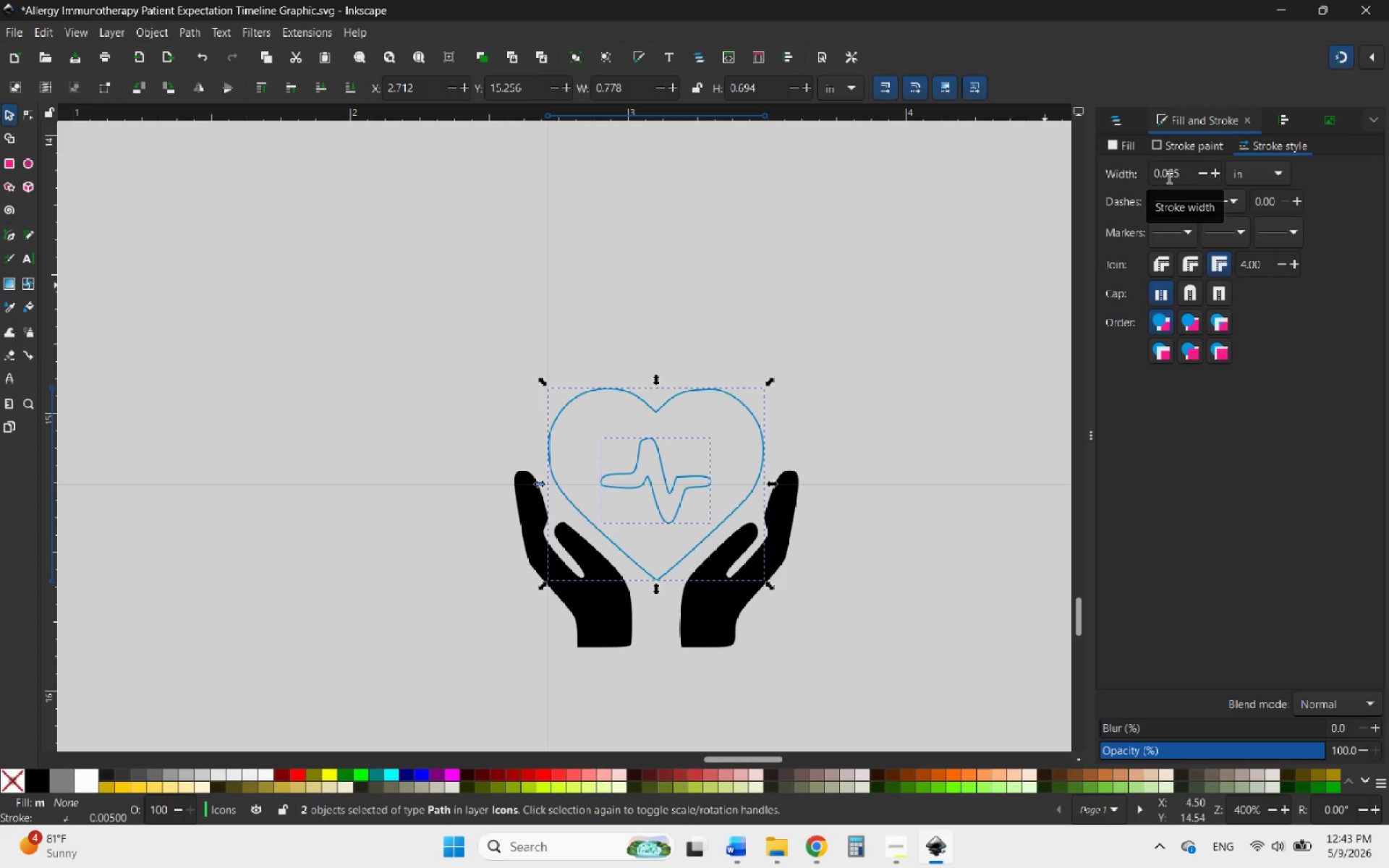 
key(Control+Z)
 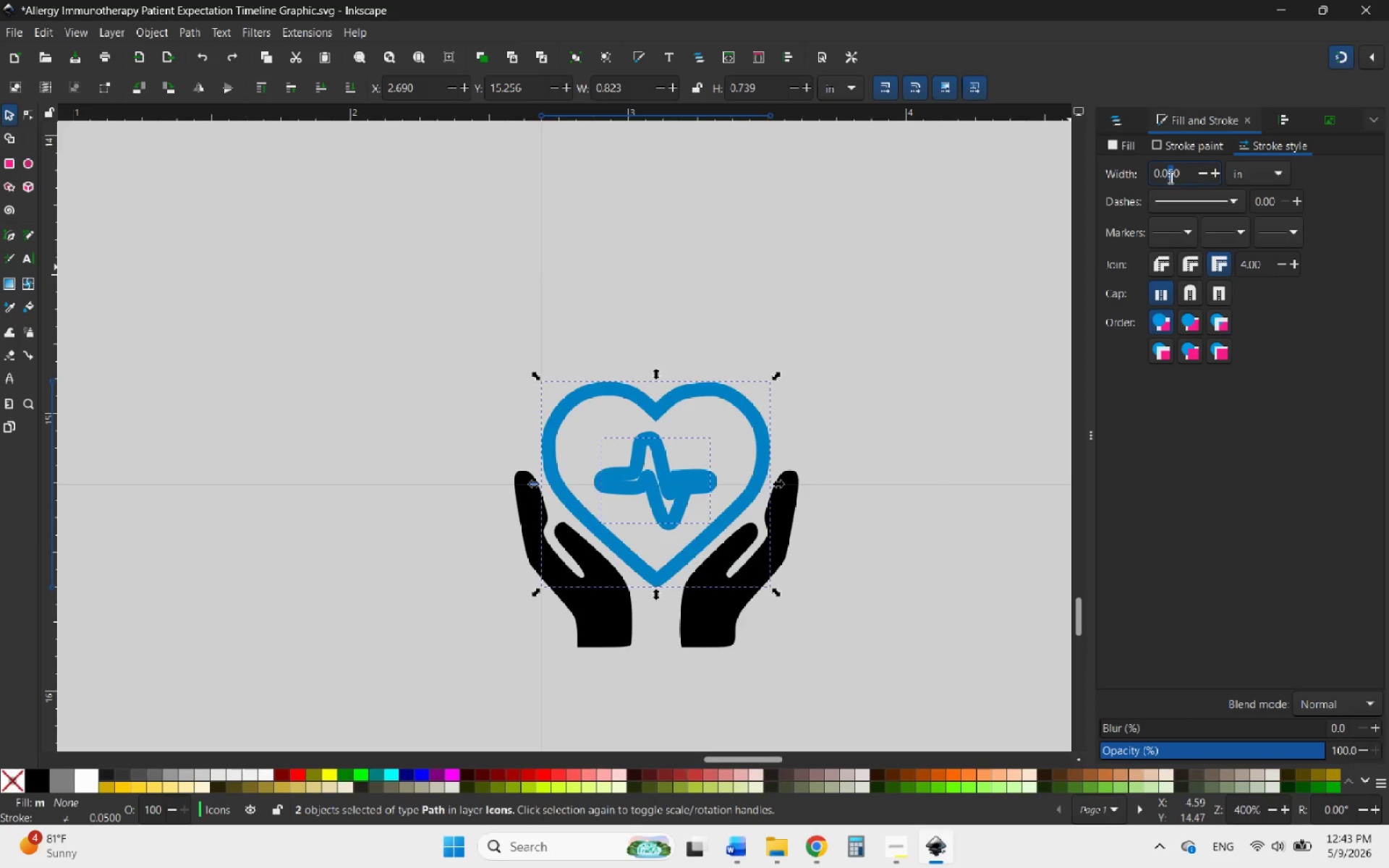 
key(3)
 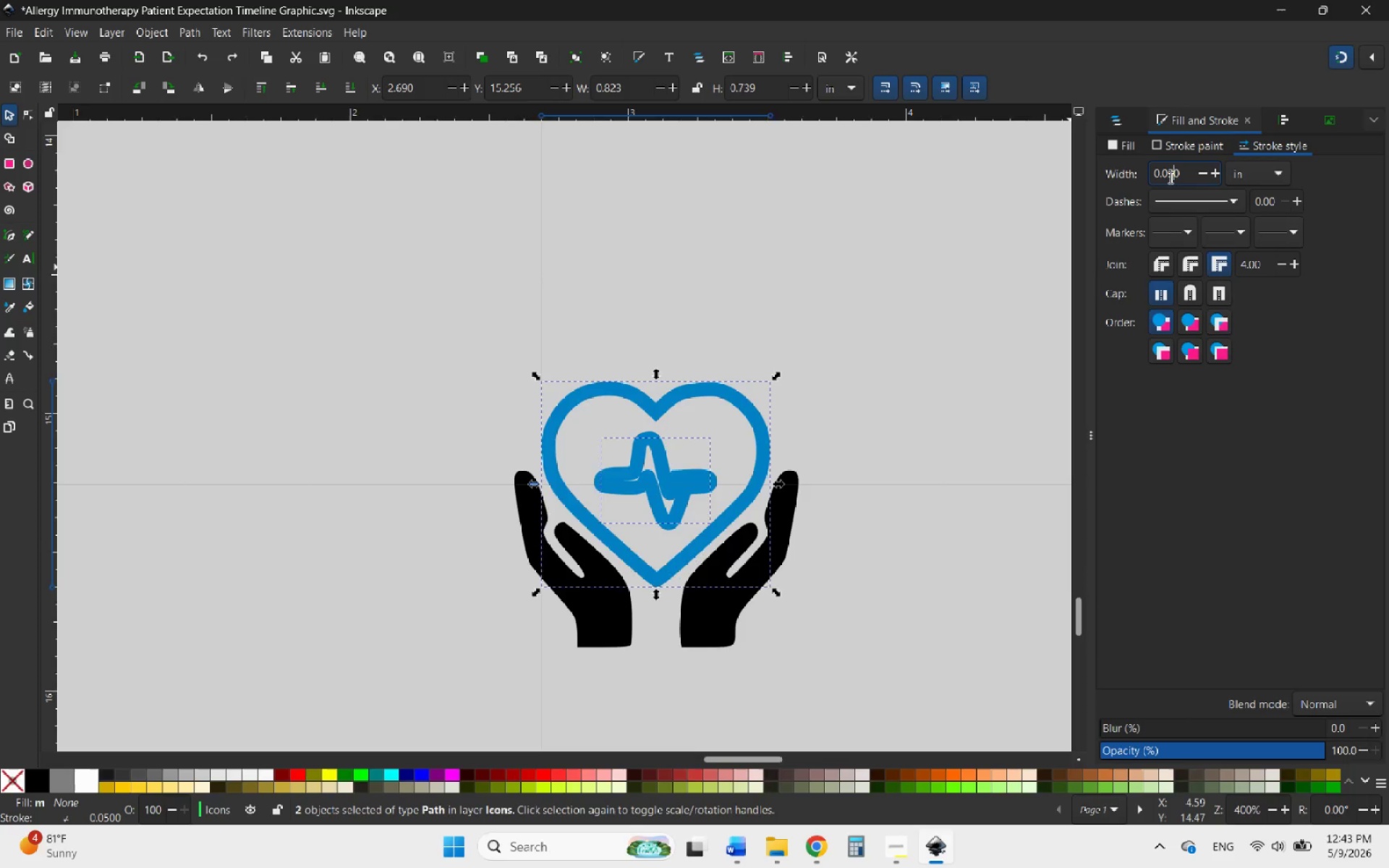 
key(Enter)
 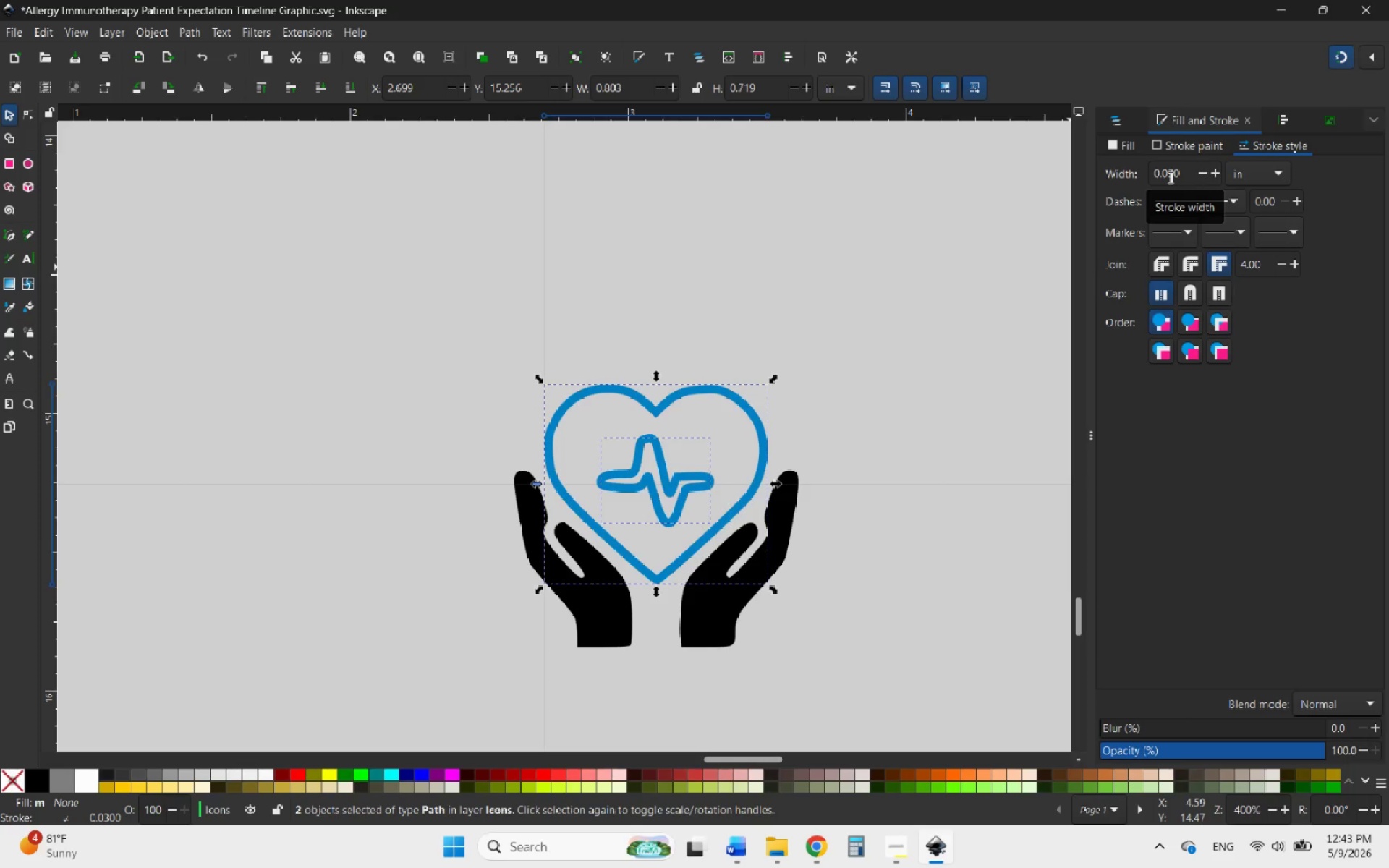 
left_click_drag(start_coordinate=[1169, 177], to_coordinate=[1173, 176])
 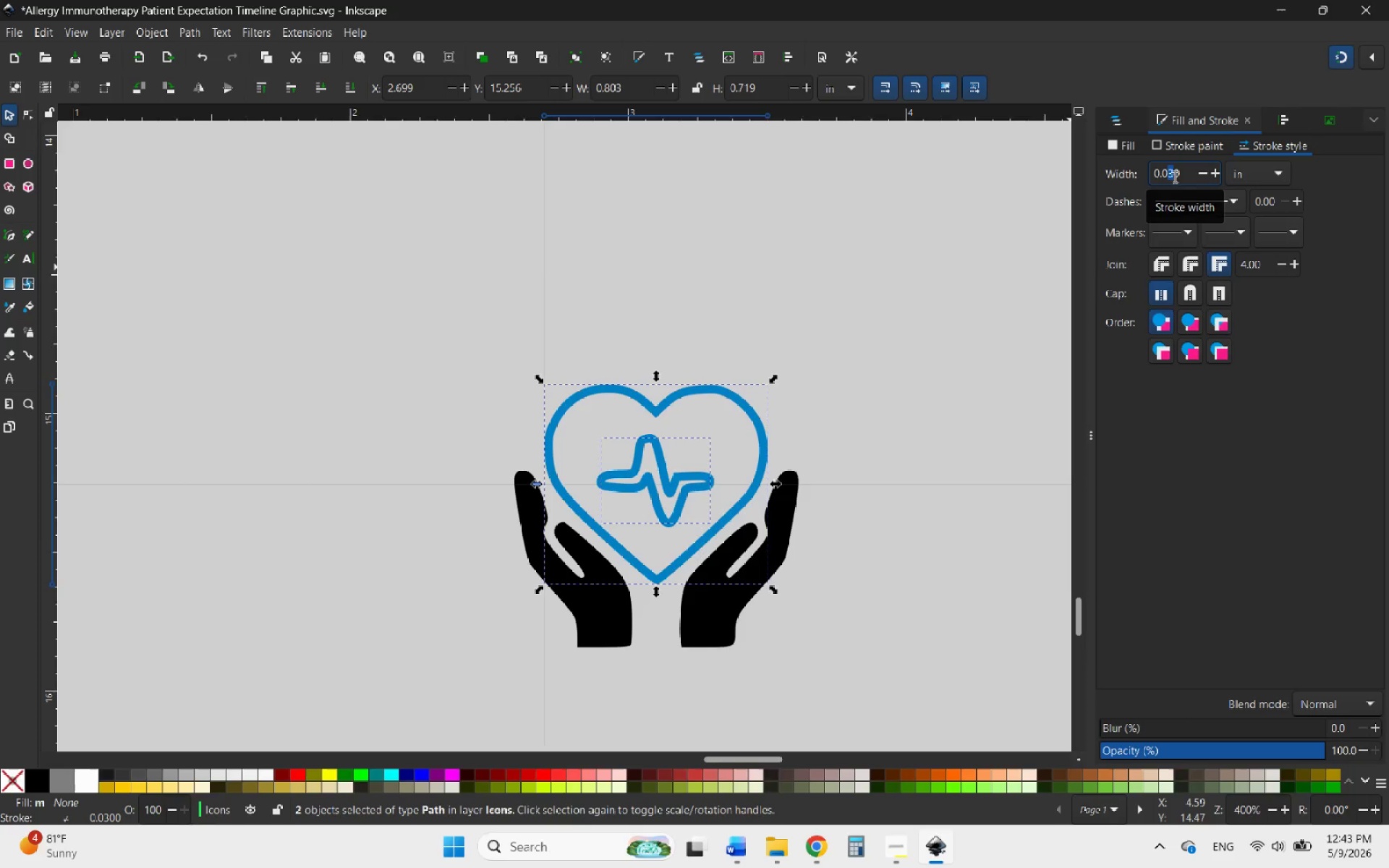 
key(2)
 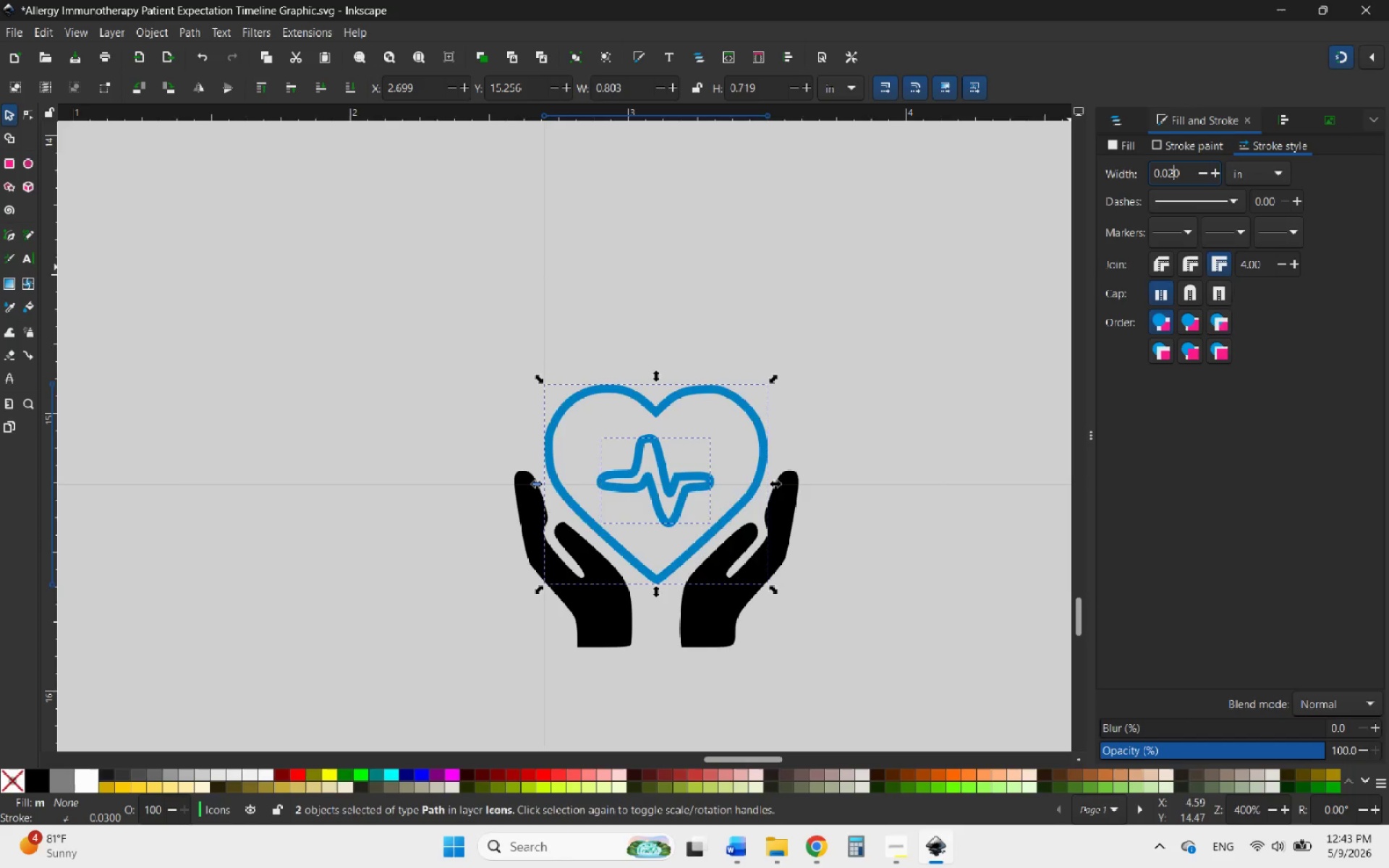 
key(Enter)
 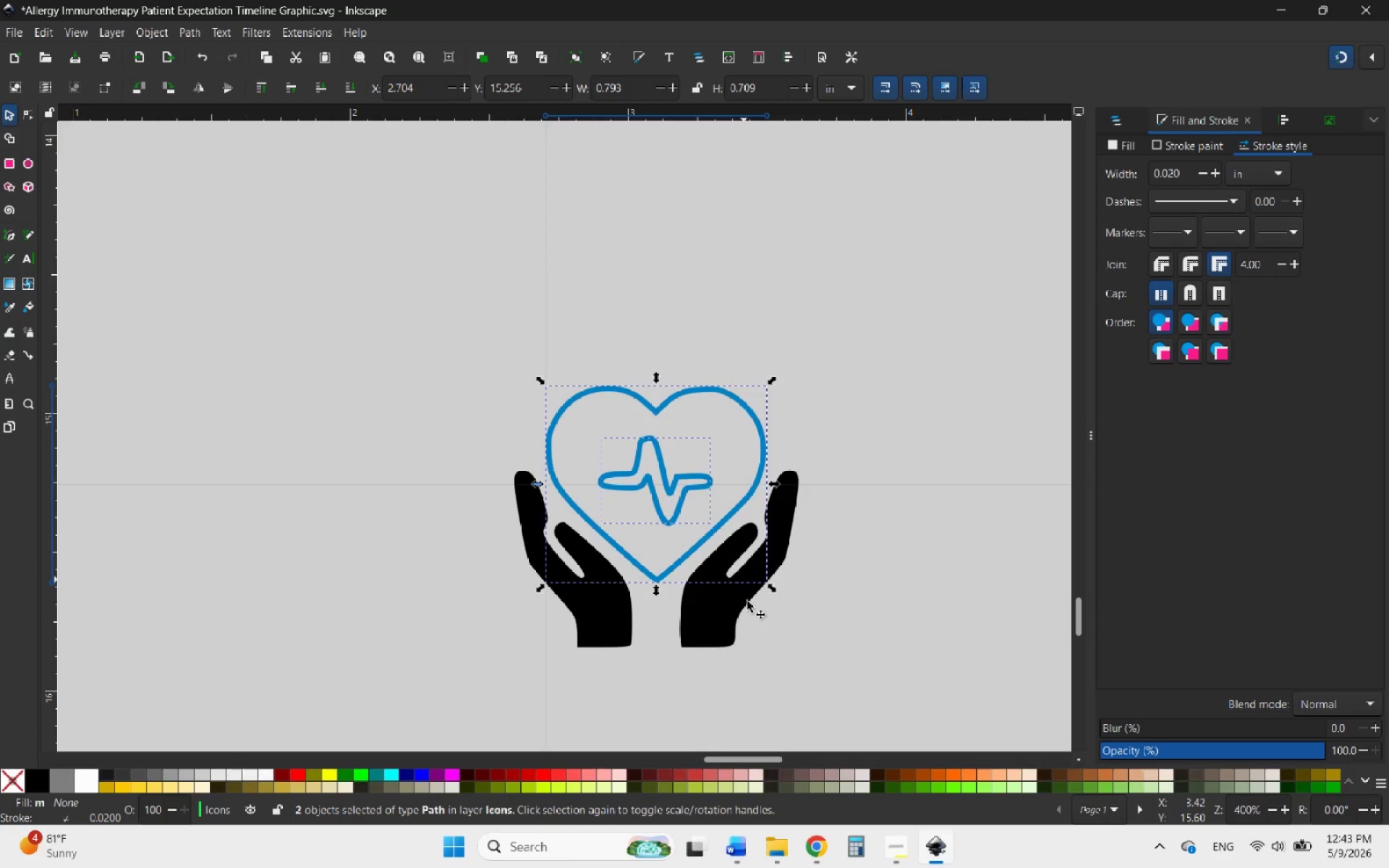 
double_click([734, 616])
 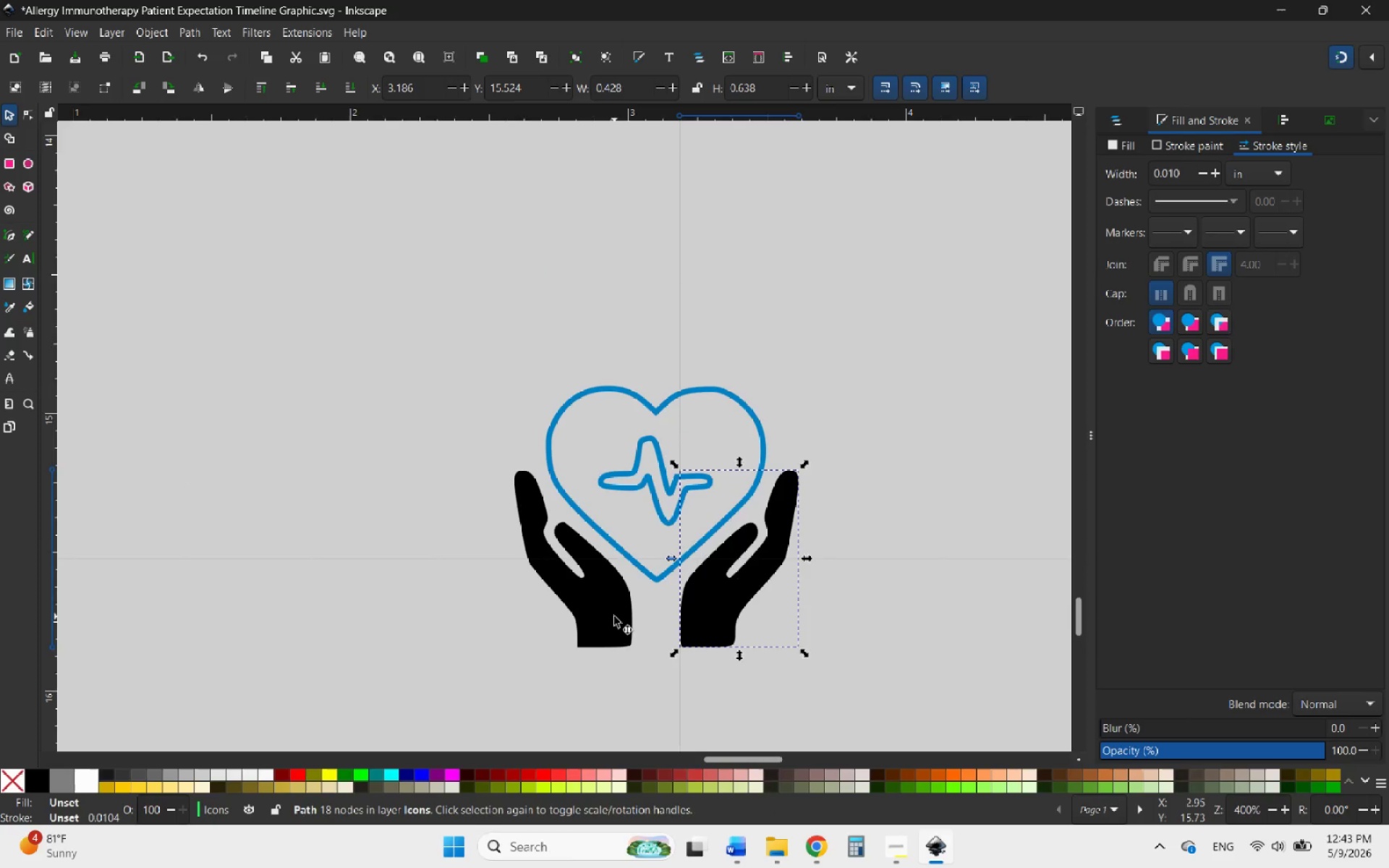 
hold_key(key=ShiftLeft, duration=0.45)
left_click([614, 616])
 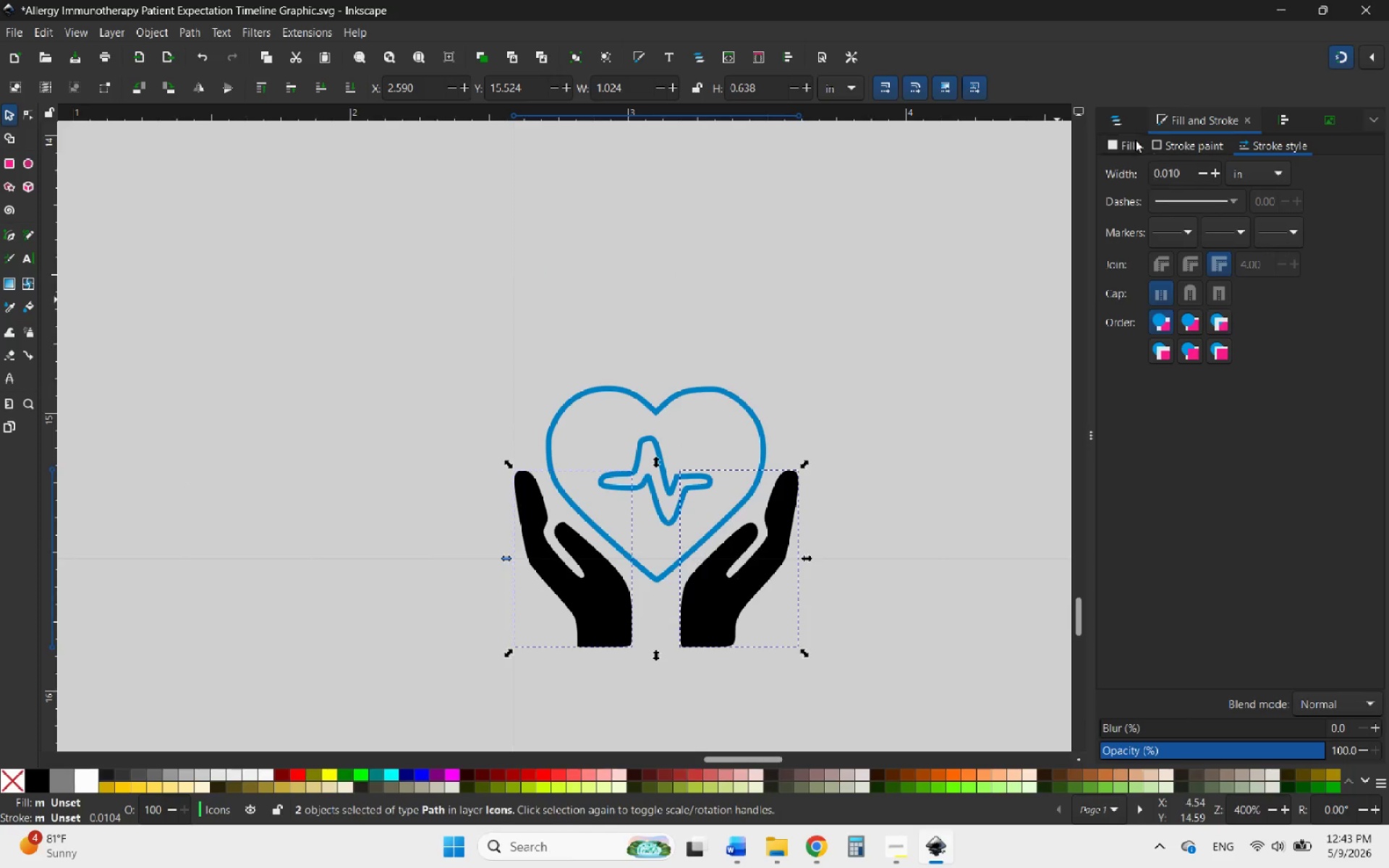 
left_click([1126, 140])
 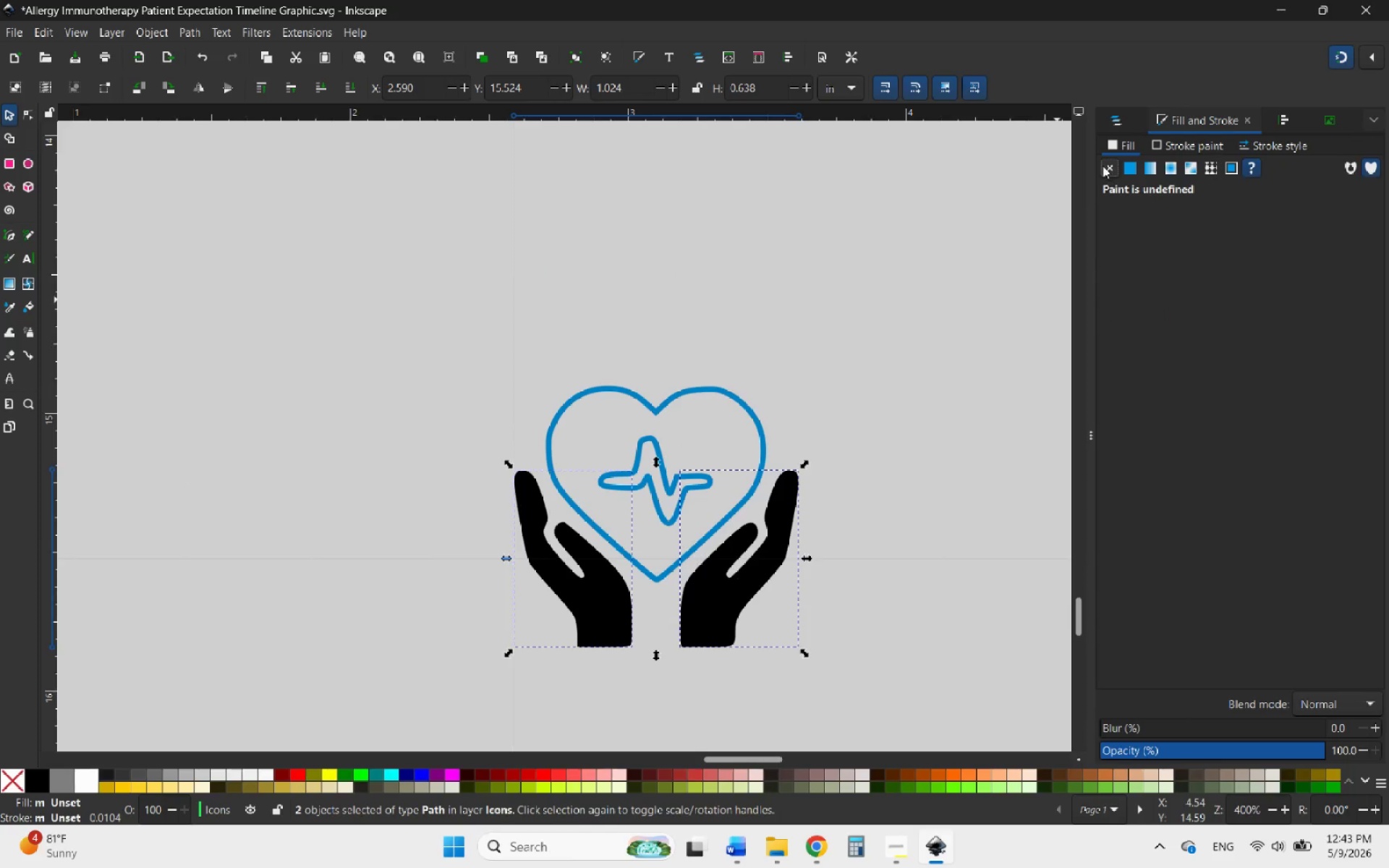 
left_click([1103, 166])
 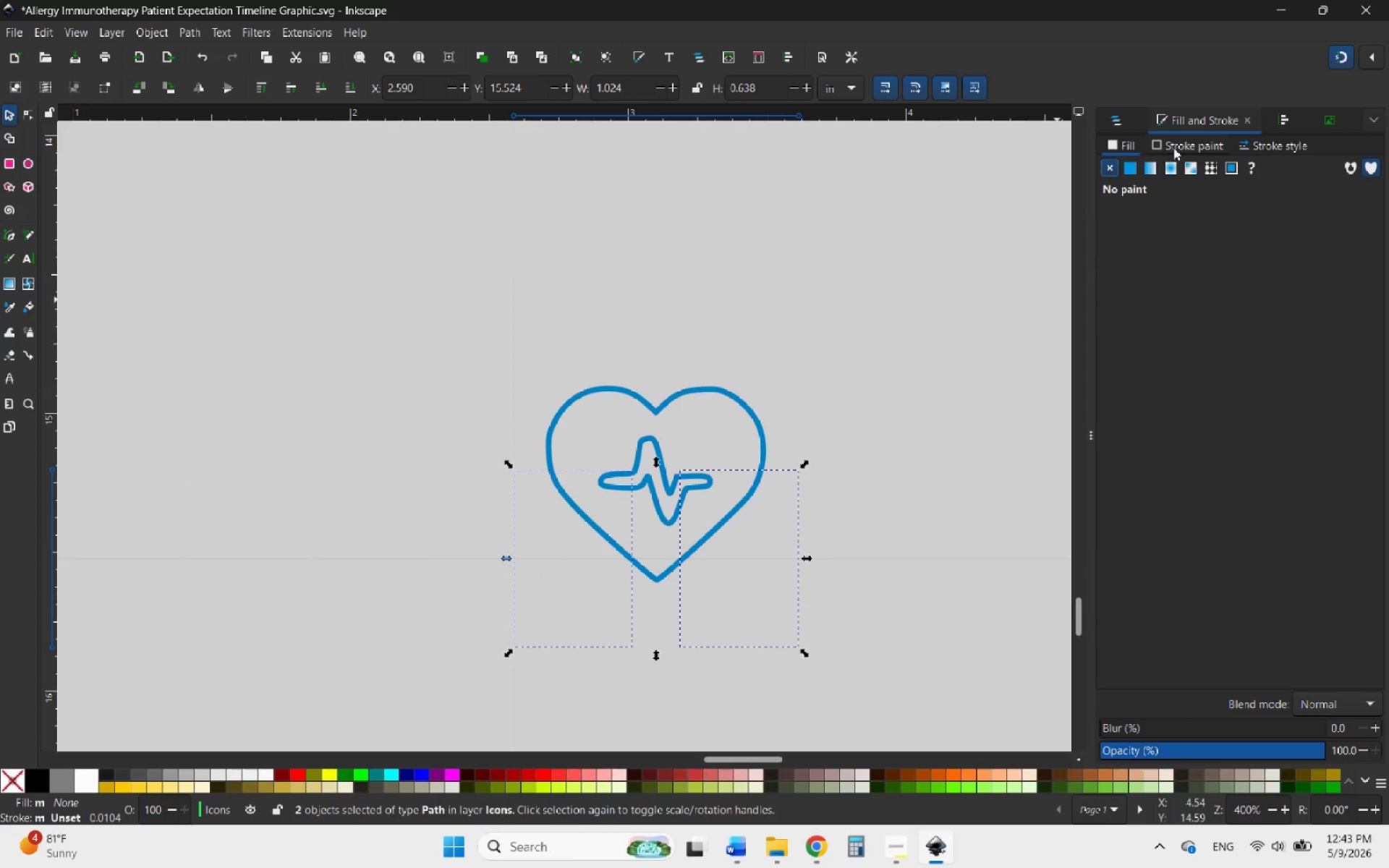 
left_click([1173, 148])
 